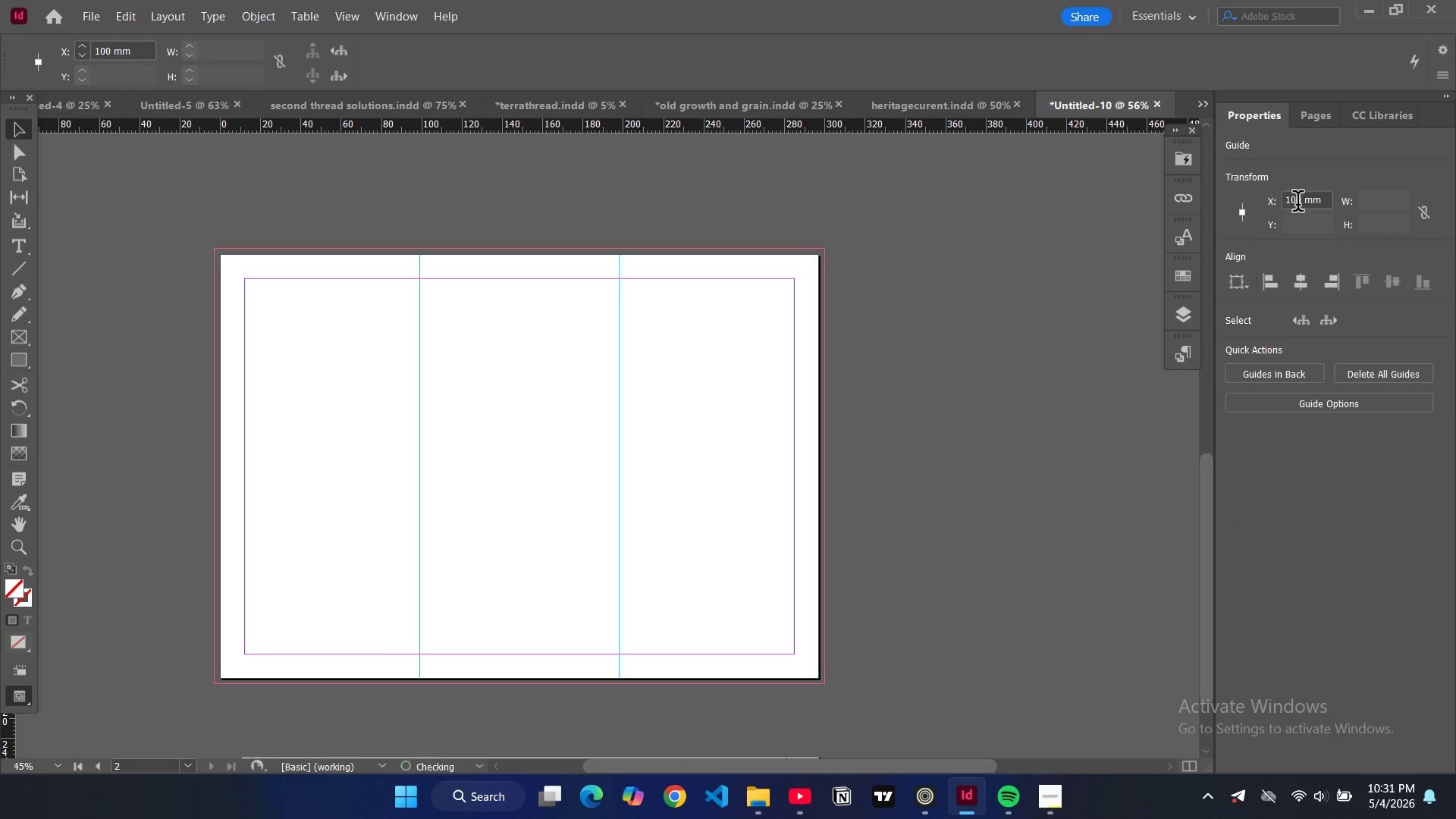 
key(Enter)
 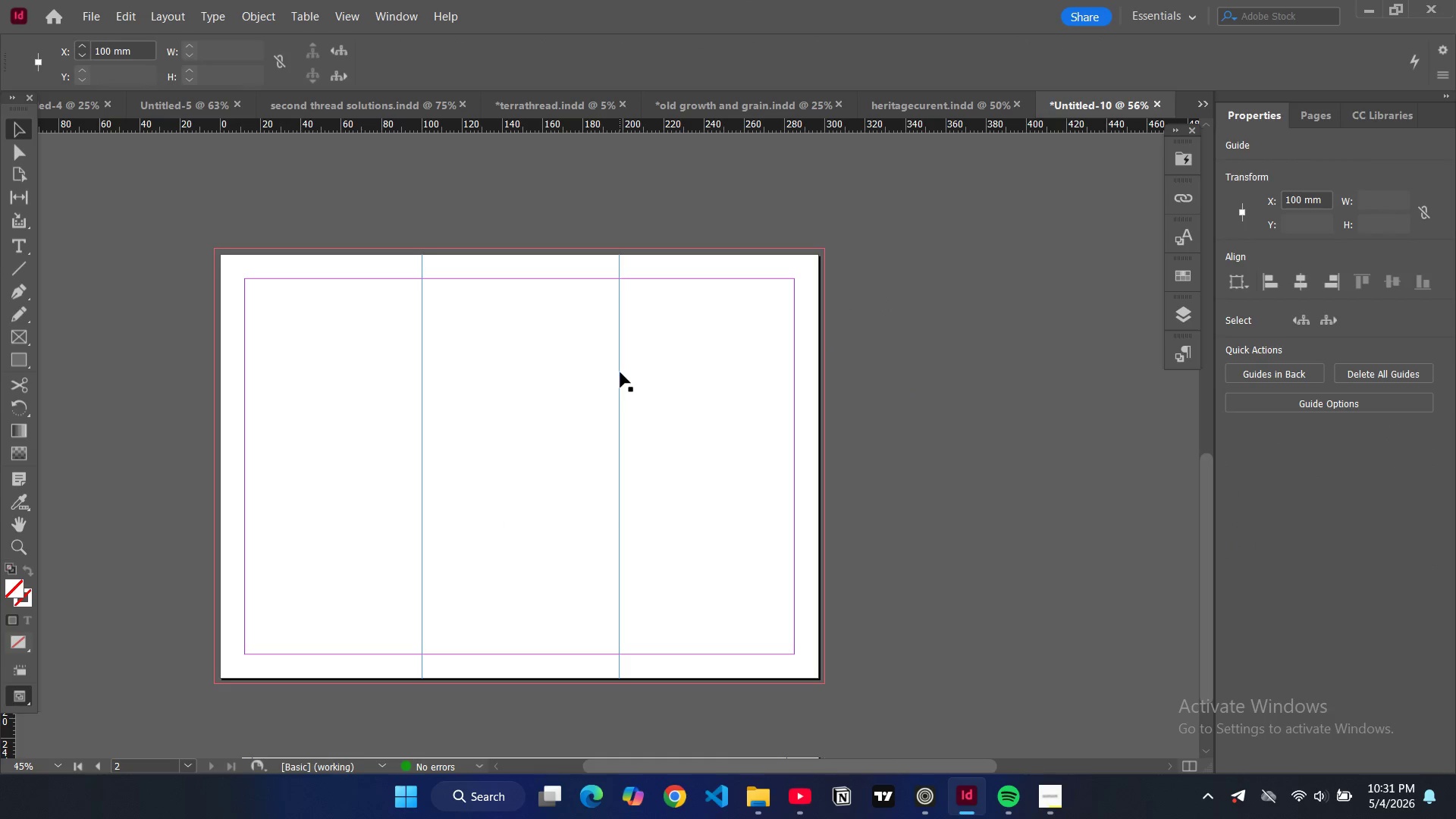 
left_click([620, 372])
 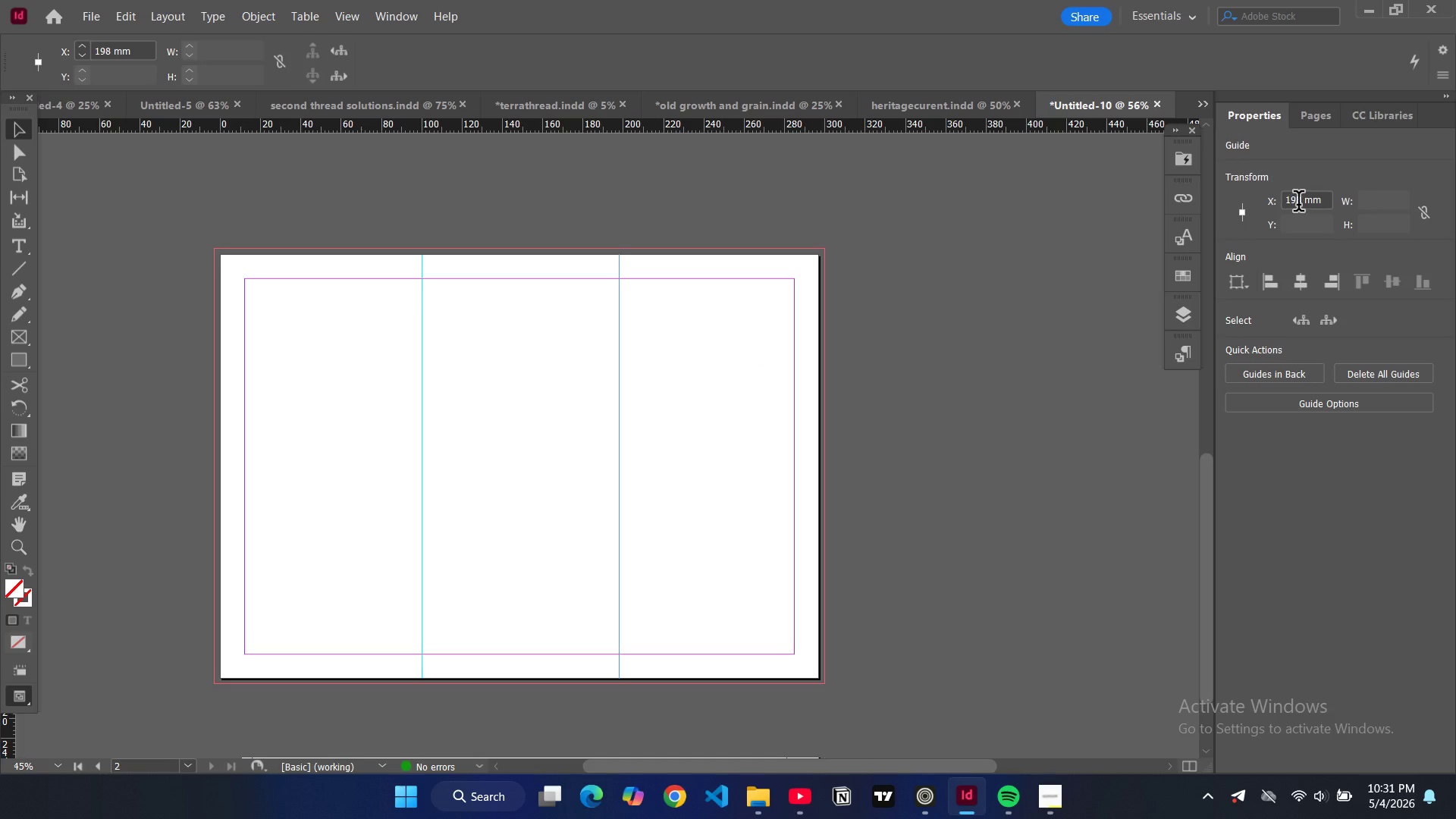 
double_click([1298, 204])
 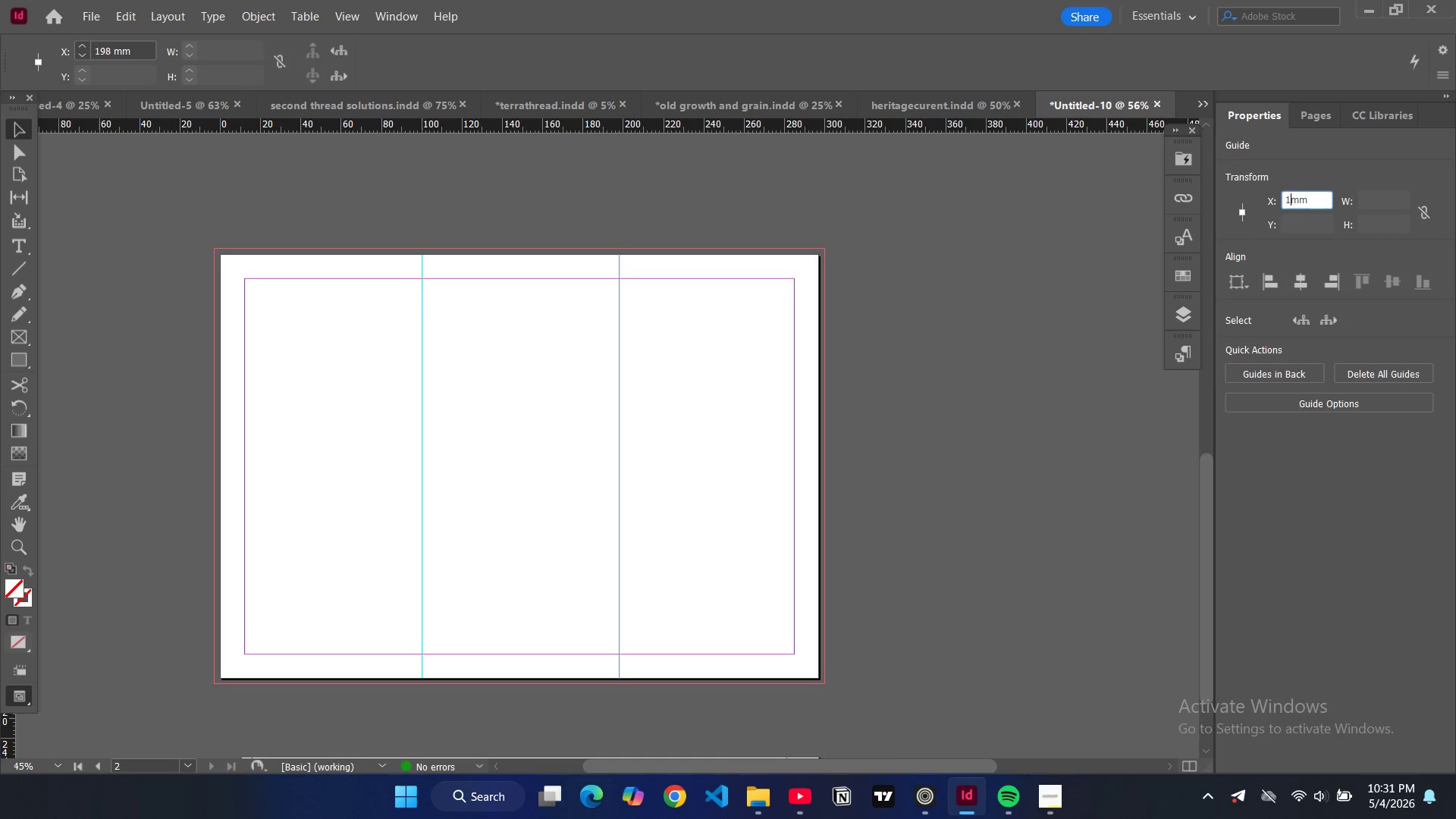 
type(197)
 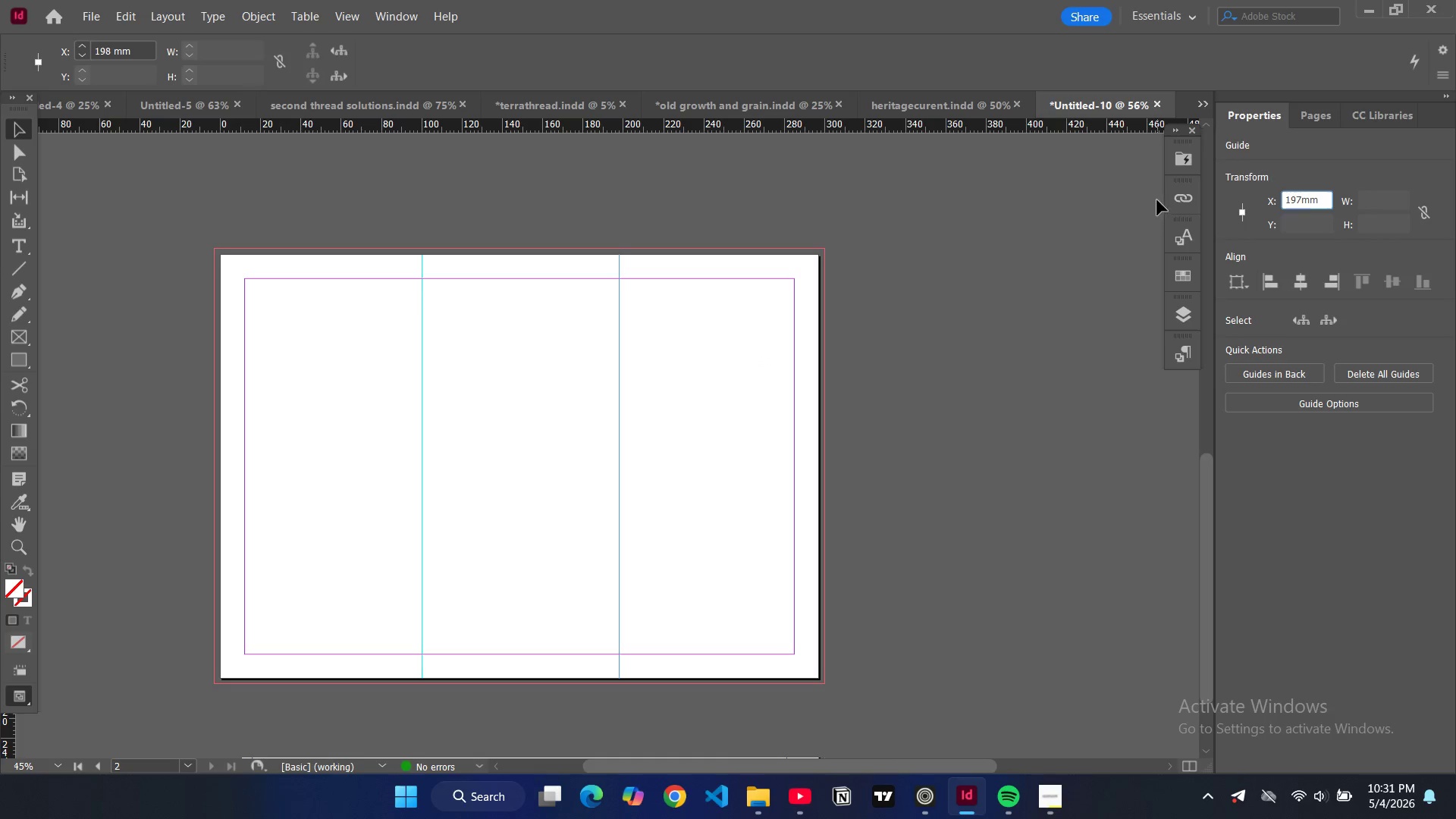 
key(Enter)
 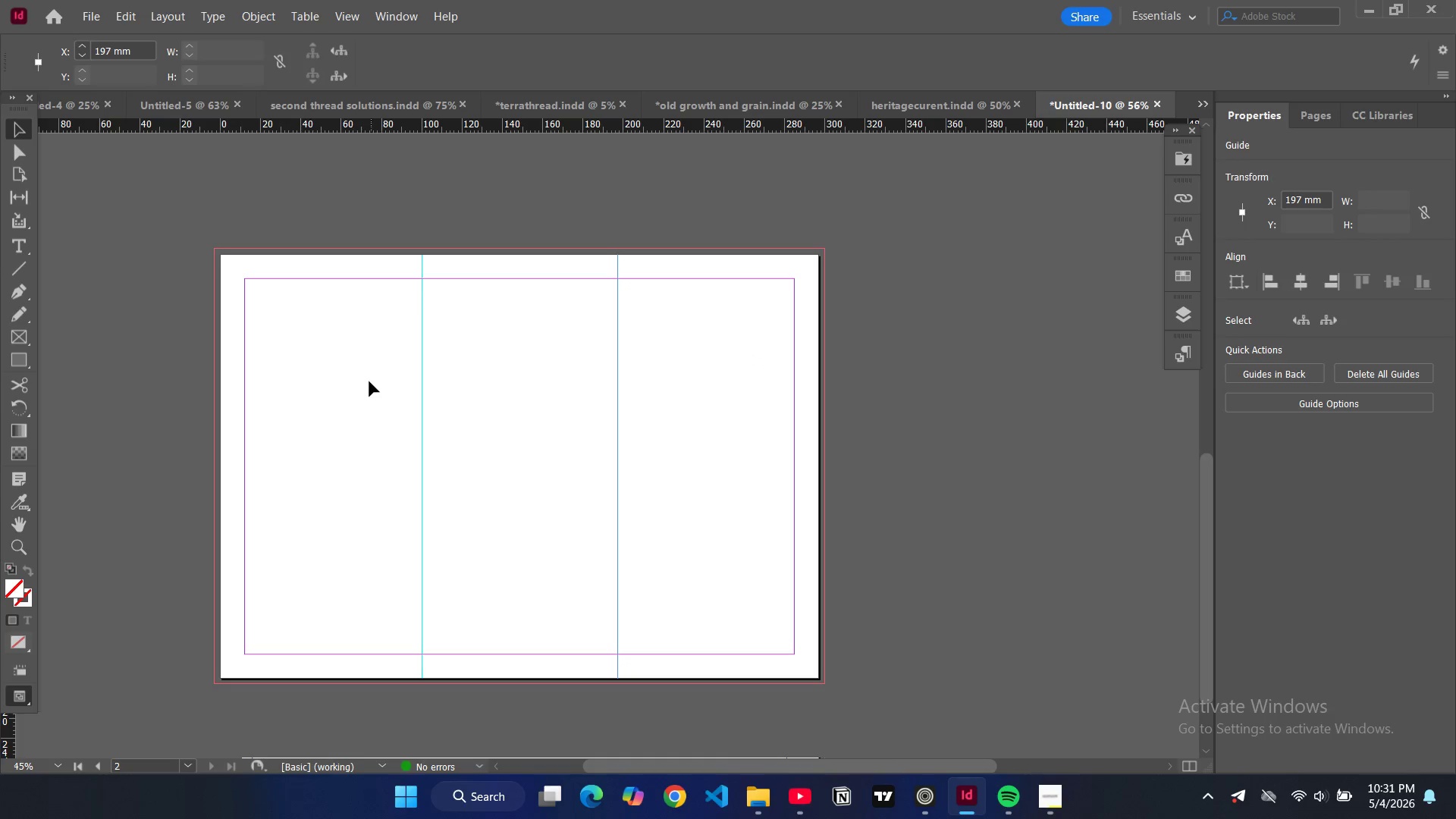 
left_click([366, 386])
 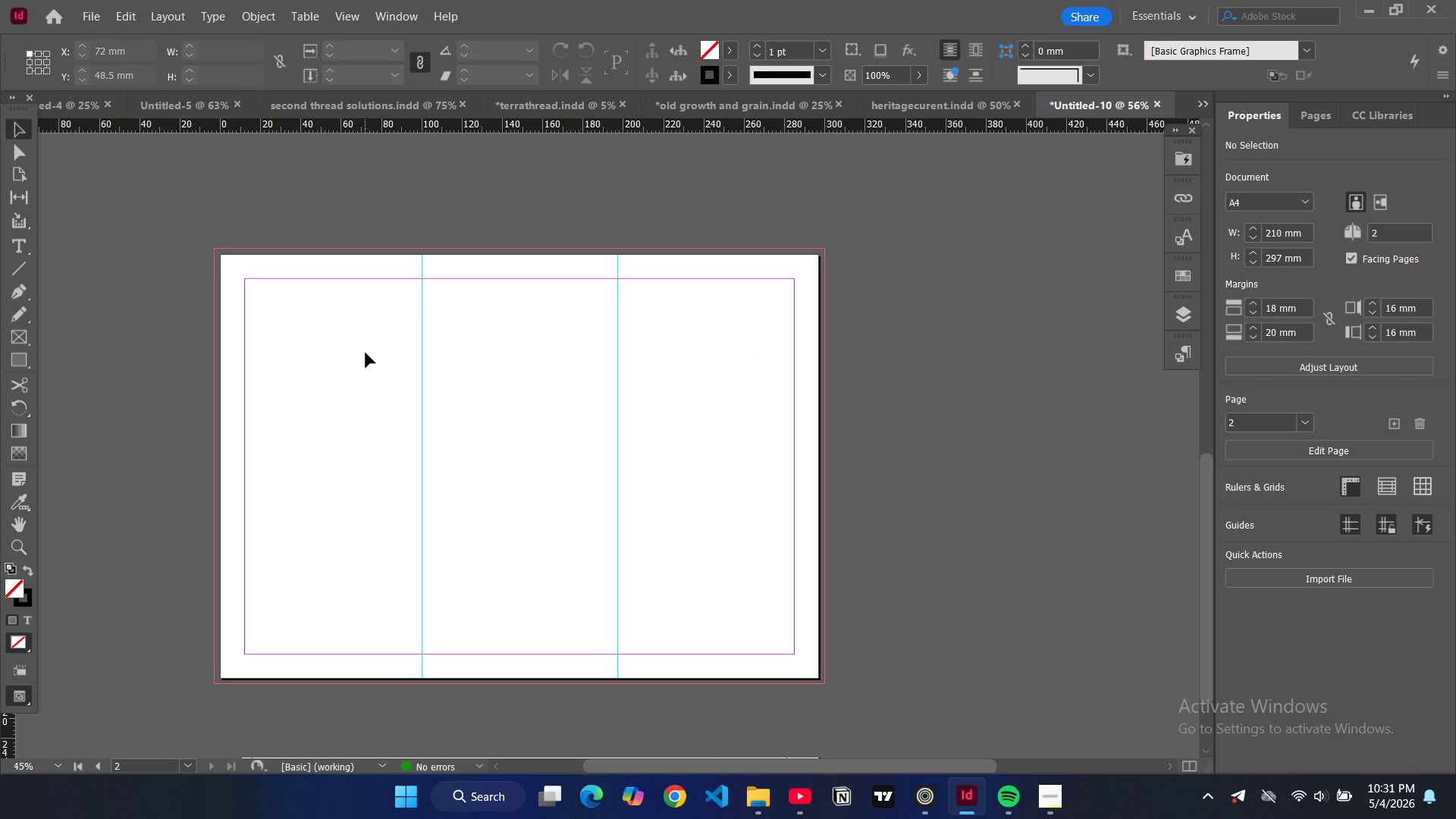 
wait(8.97)
 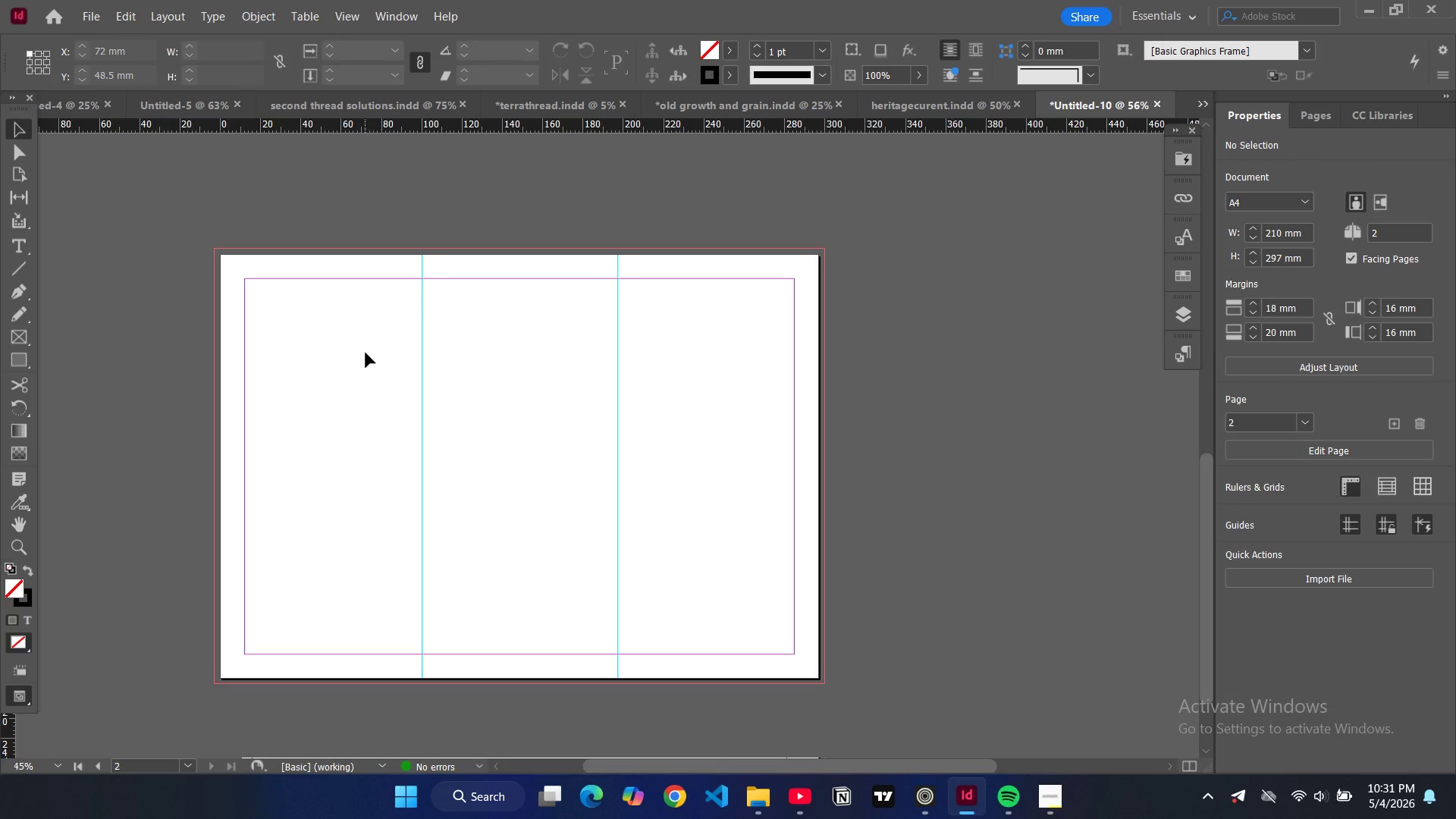 
double_click([1298, 110])
 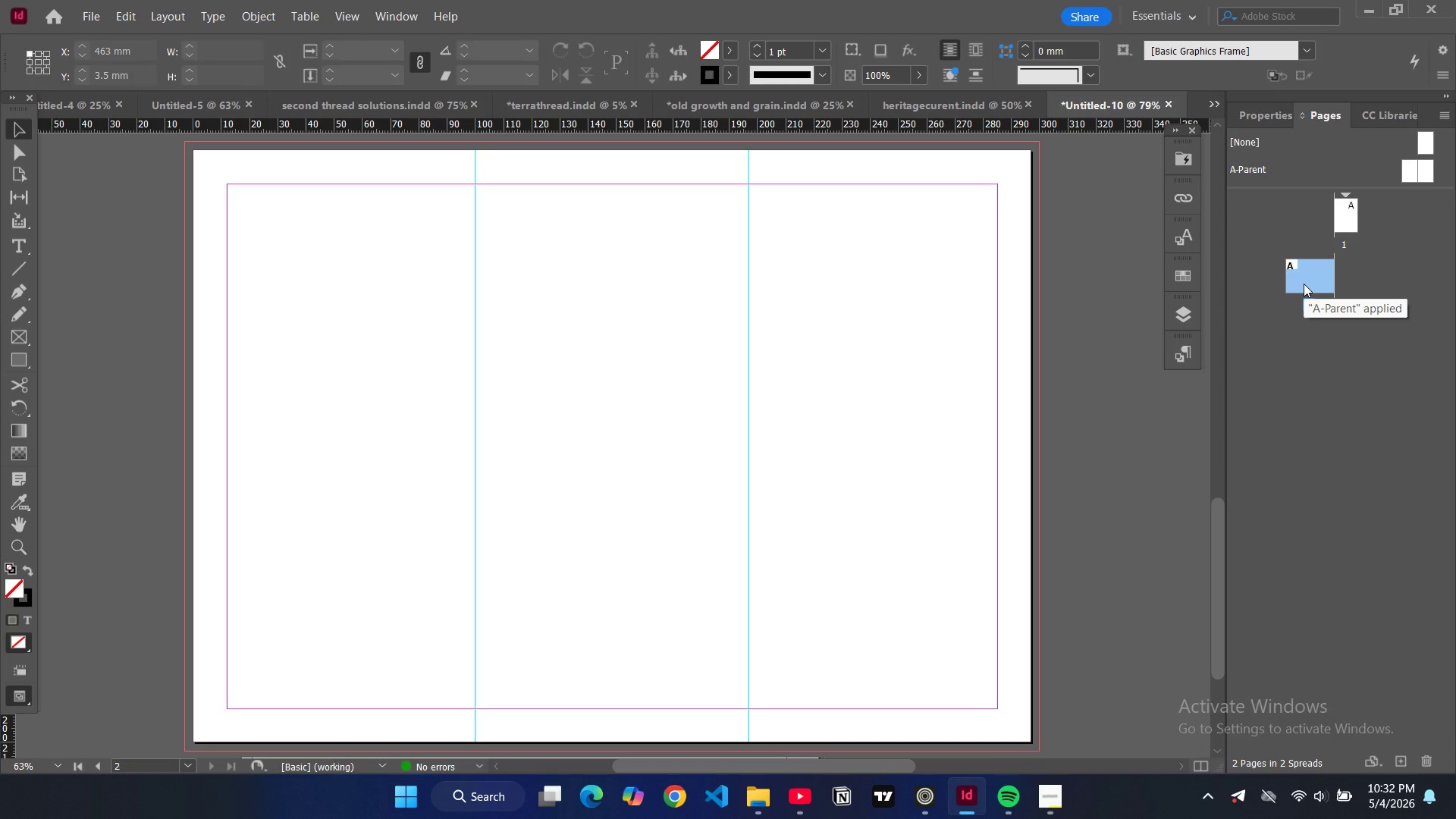 
left_click([1304, 284])
 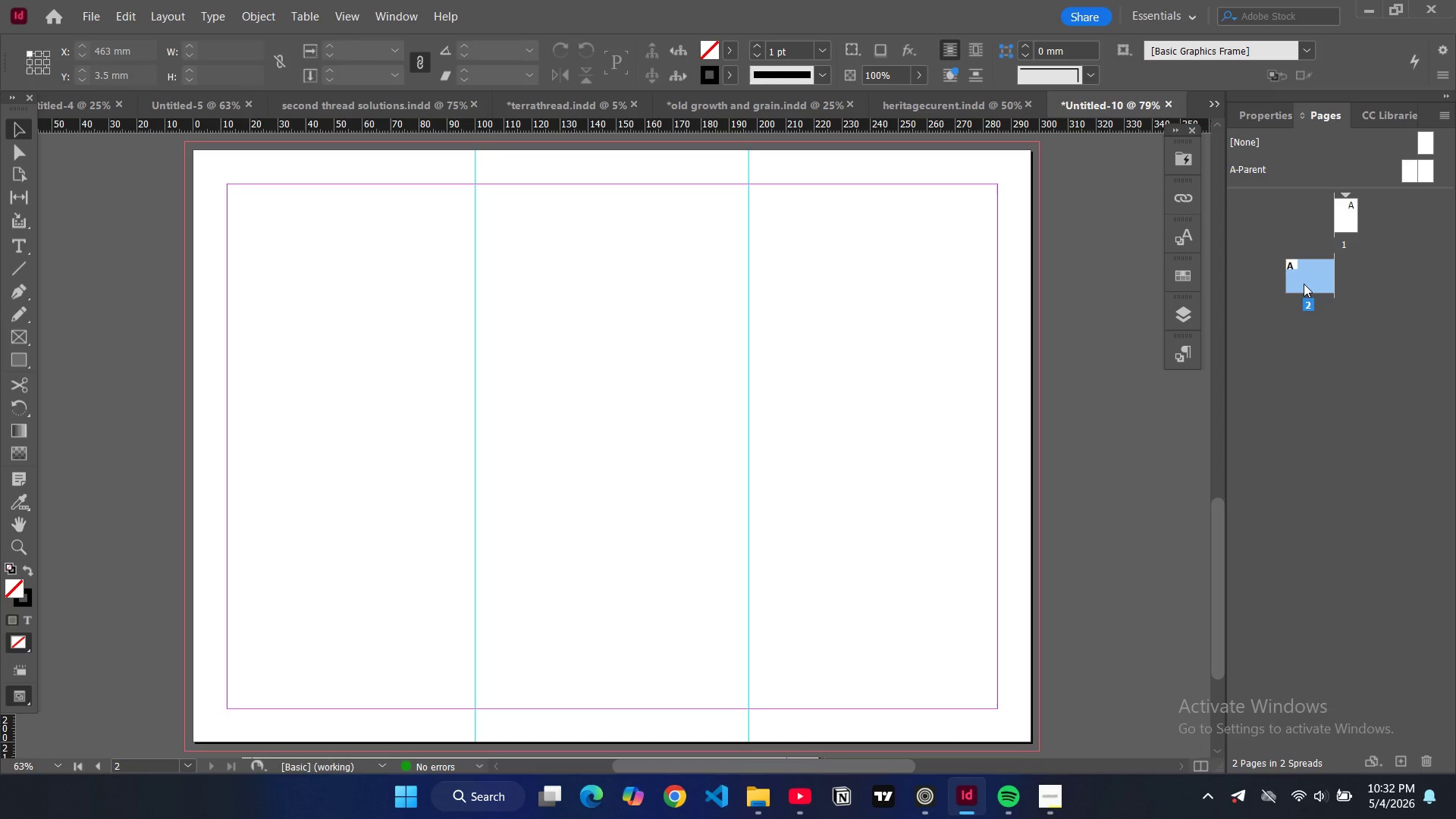 
key(Control+C)
 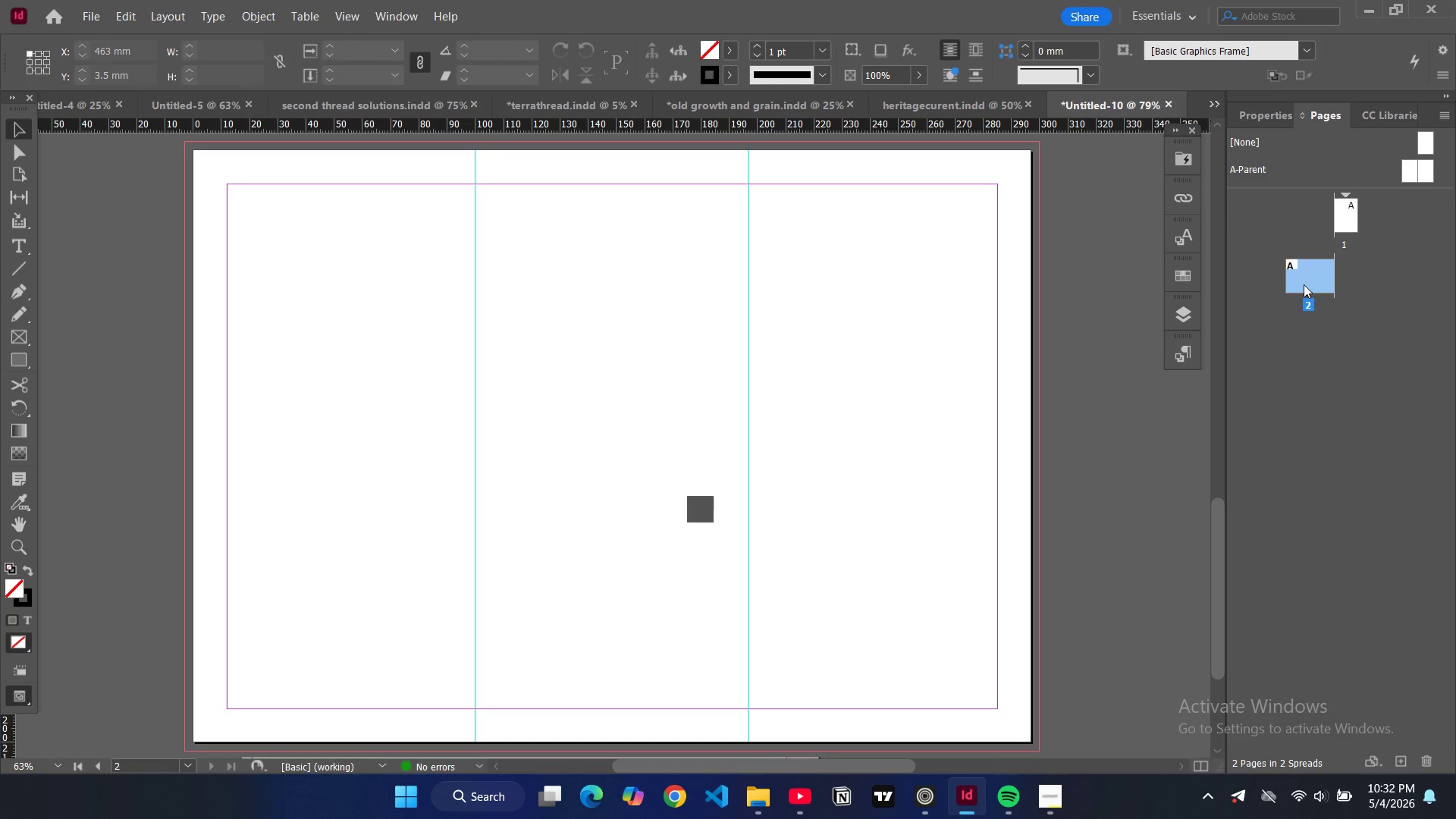 
key(Control+V)
 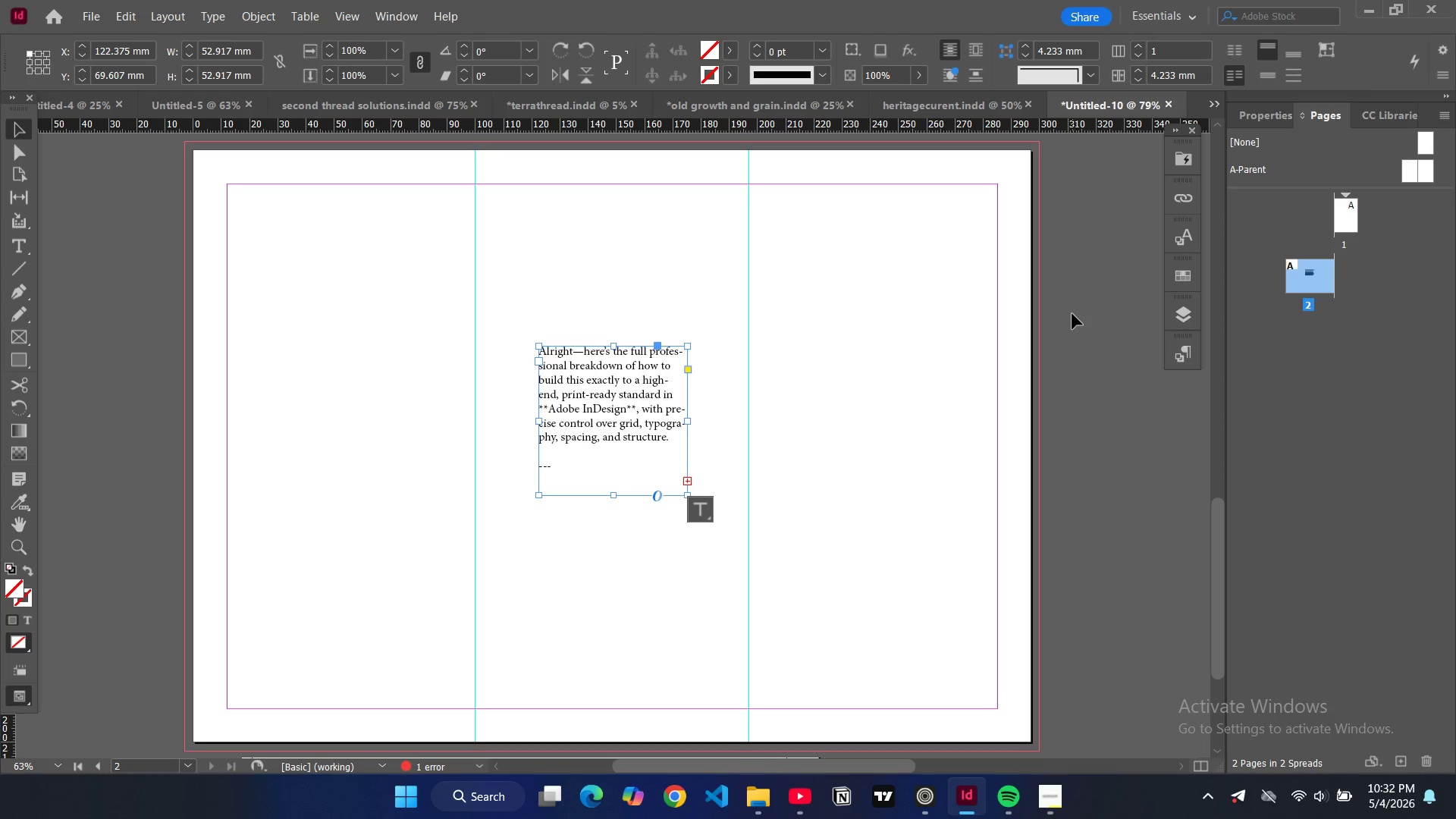 
key(Control+Z)
 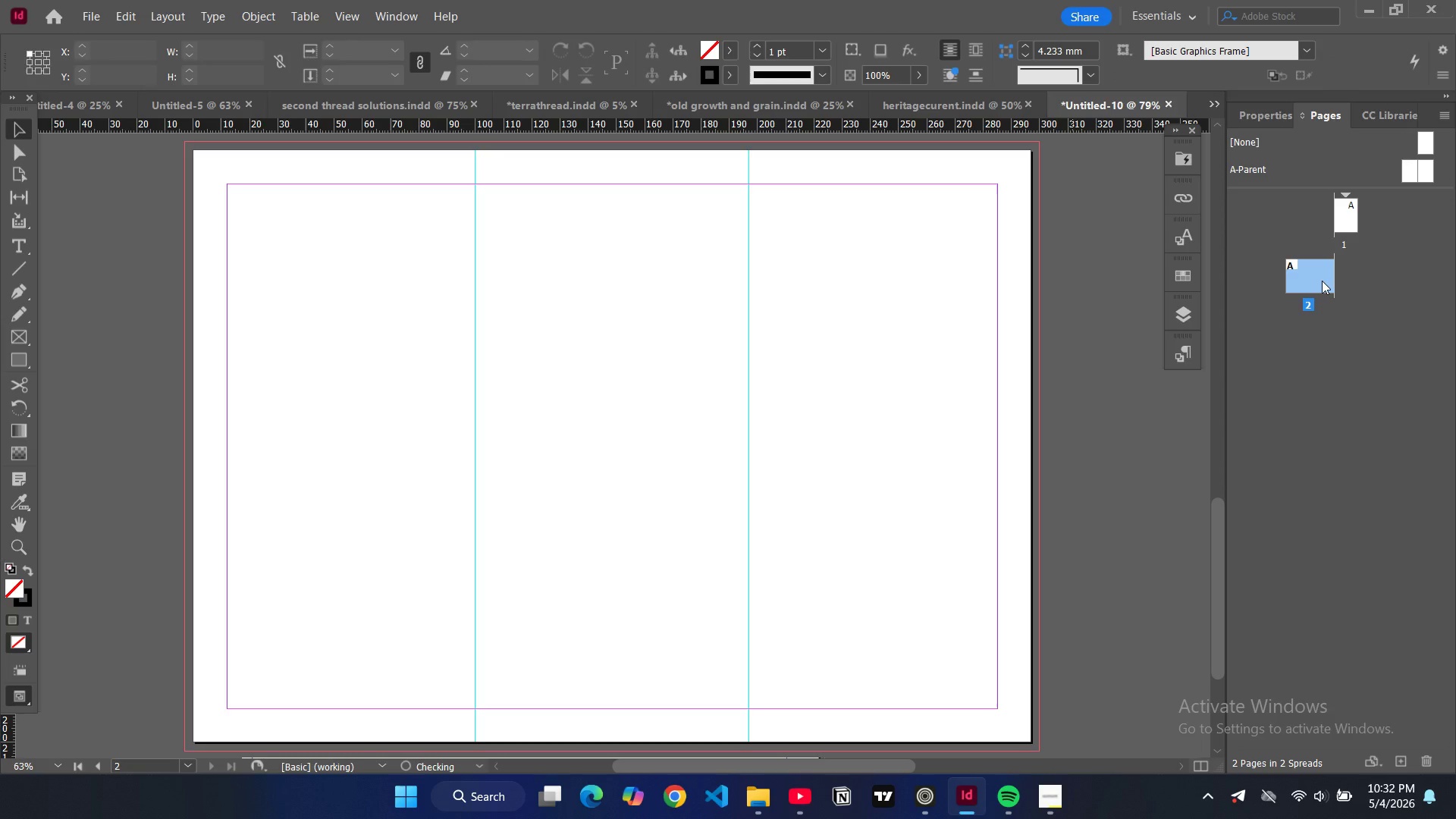 
left_click([1322, 281])
 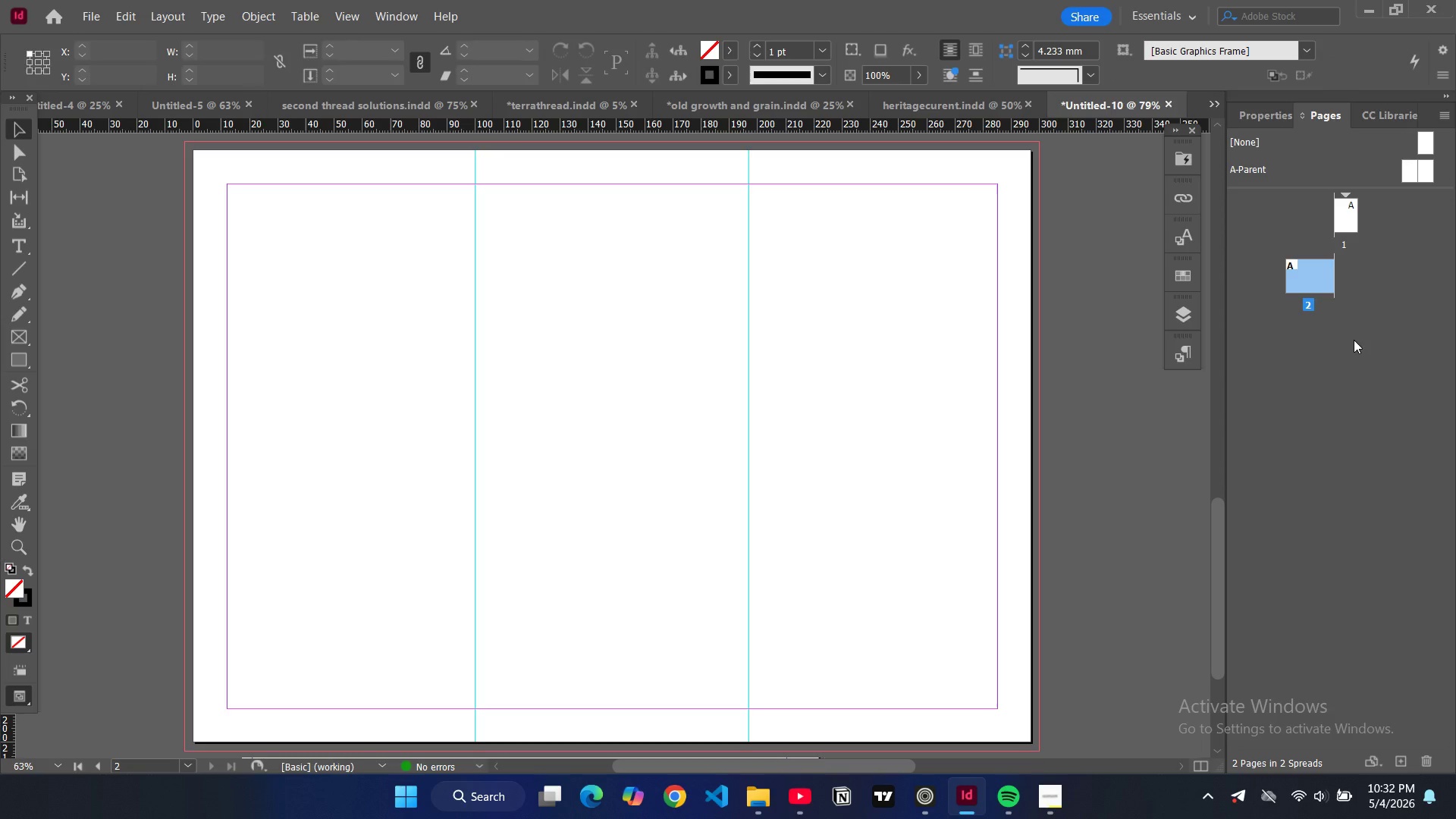 
left_click([1354, 340])
 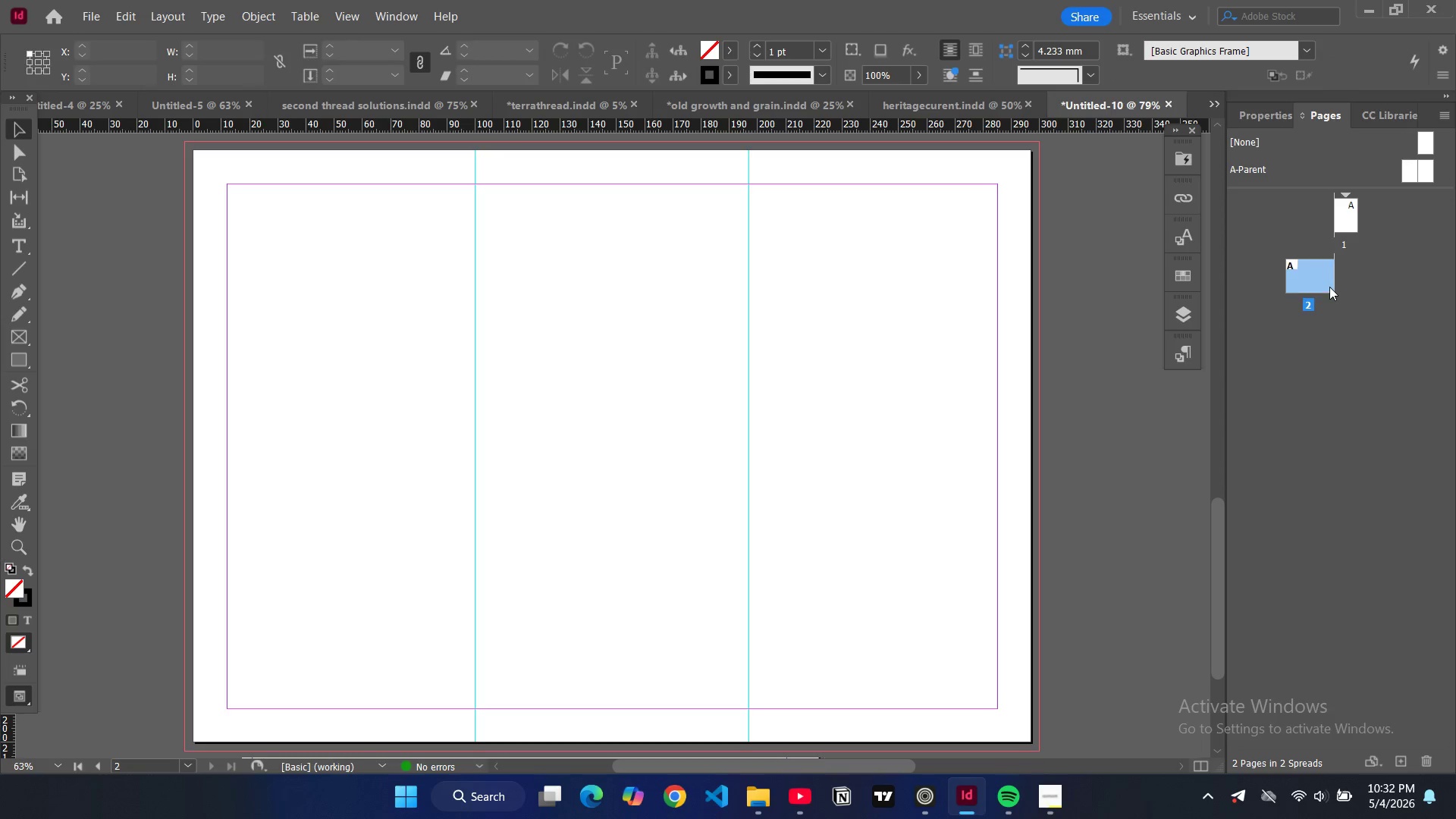 
left_click([1329, 287])
 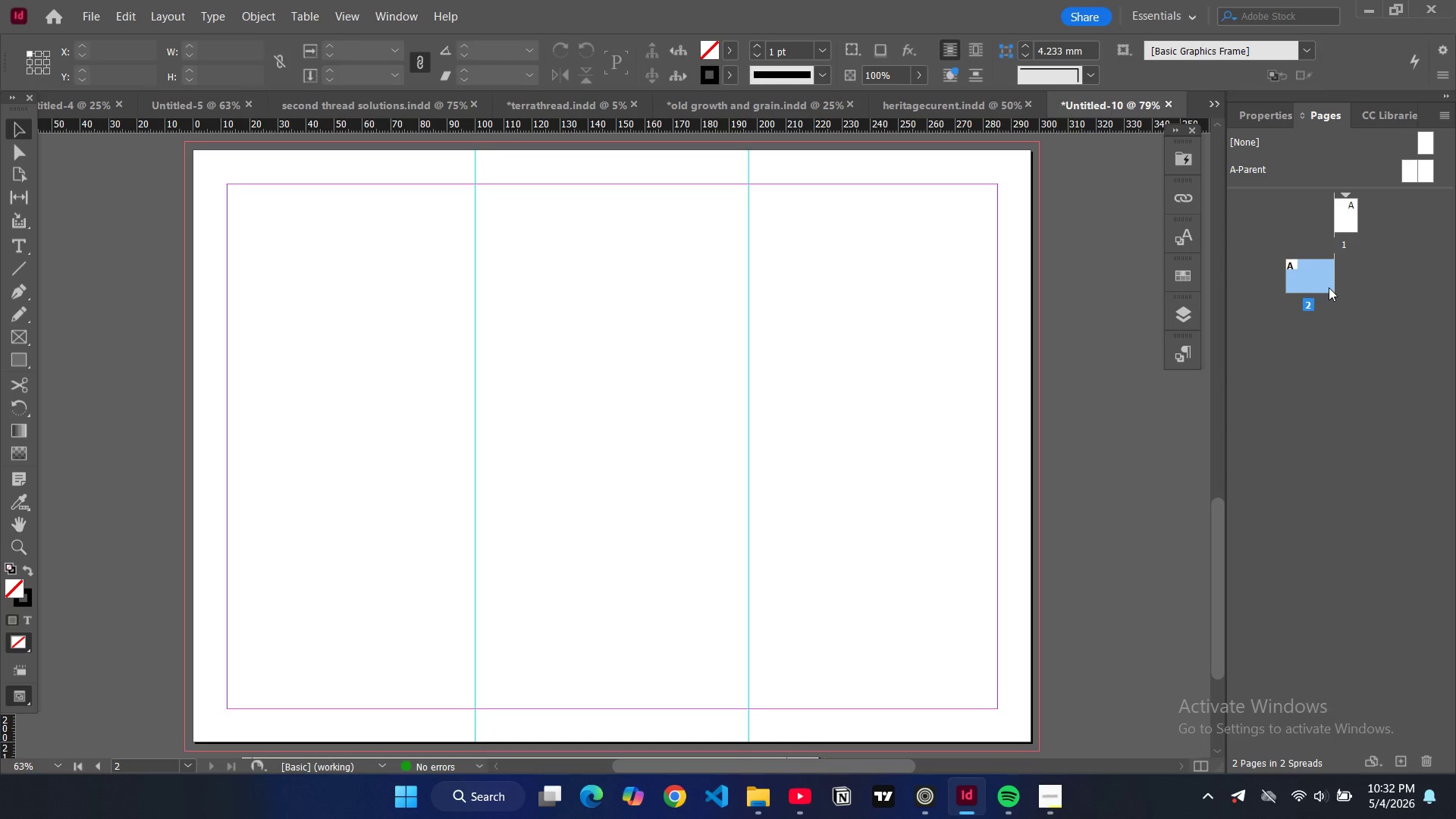 
right_click([1329, 287])
 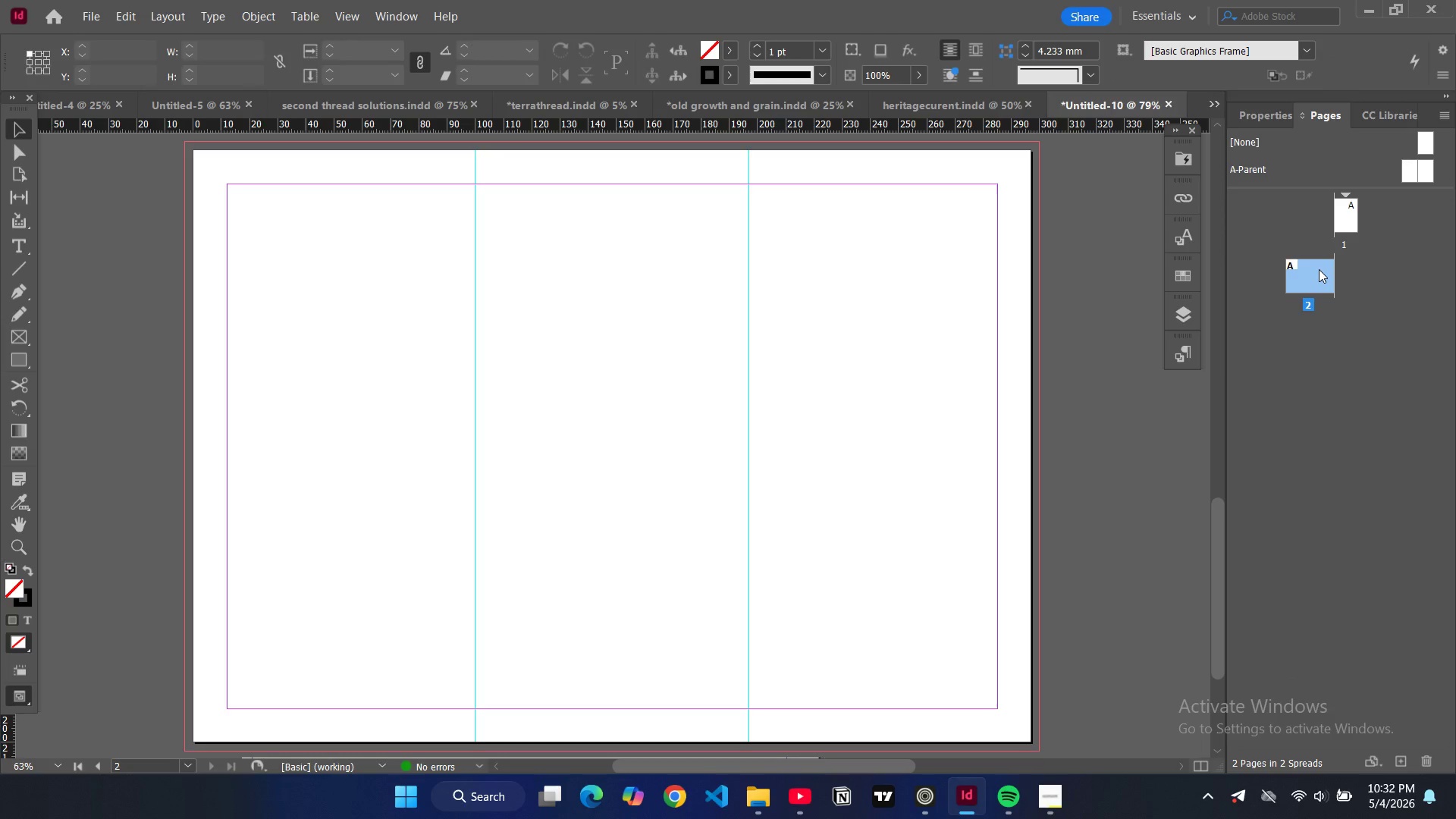 
left_click([1319, 269])
 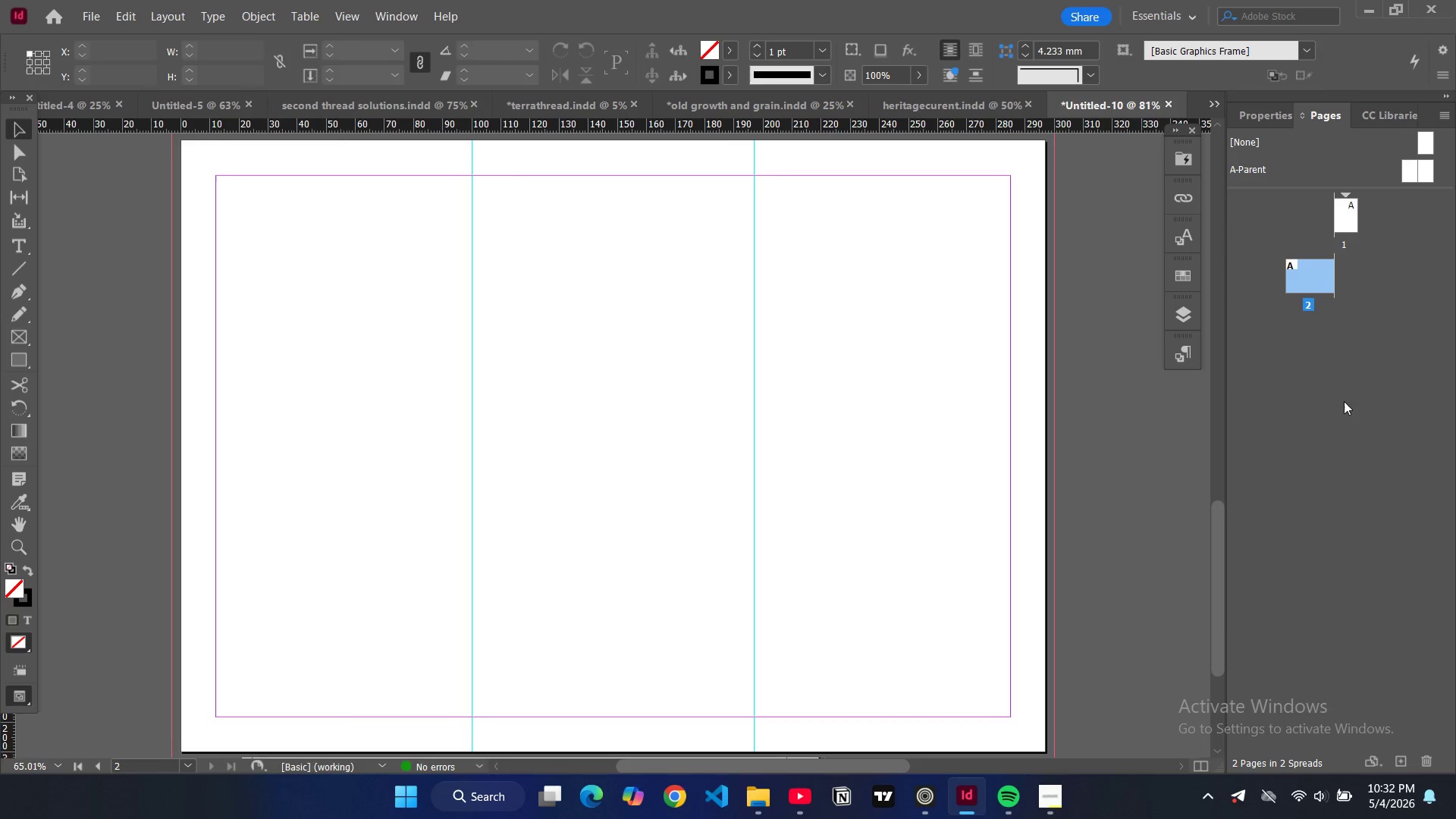 
left_click_drag(start_coordinate=[1319, 269], to_coordinate=[1405, 762])
 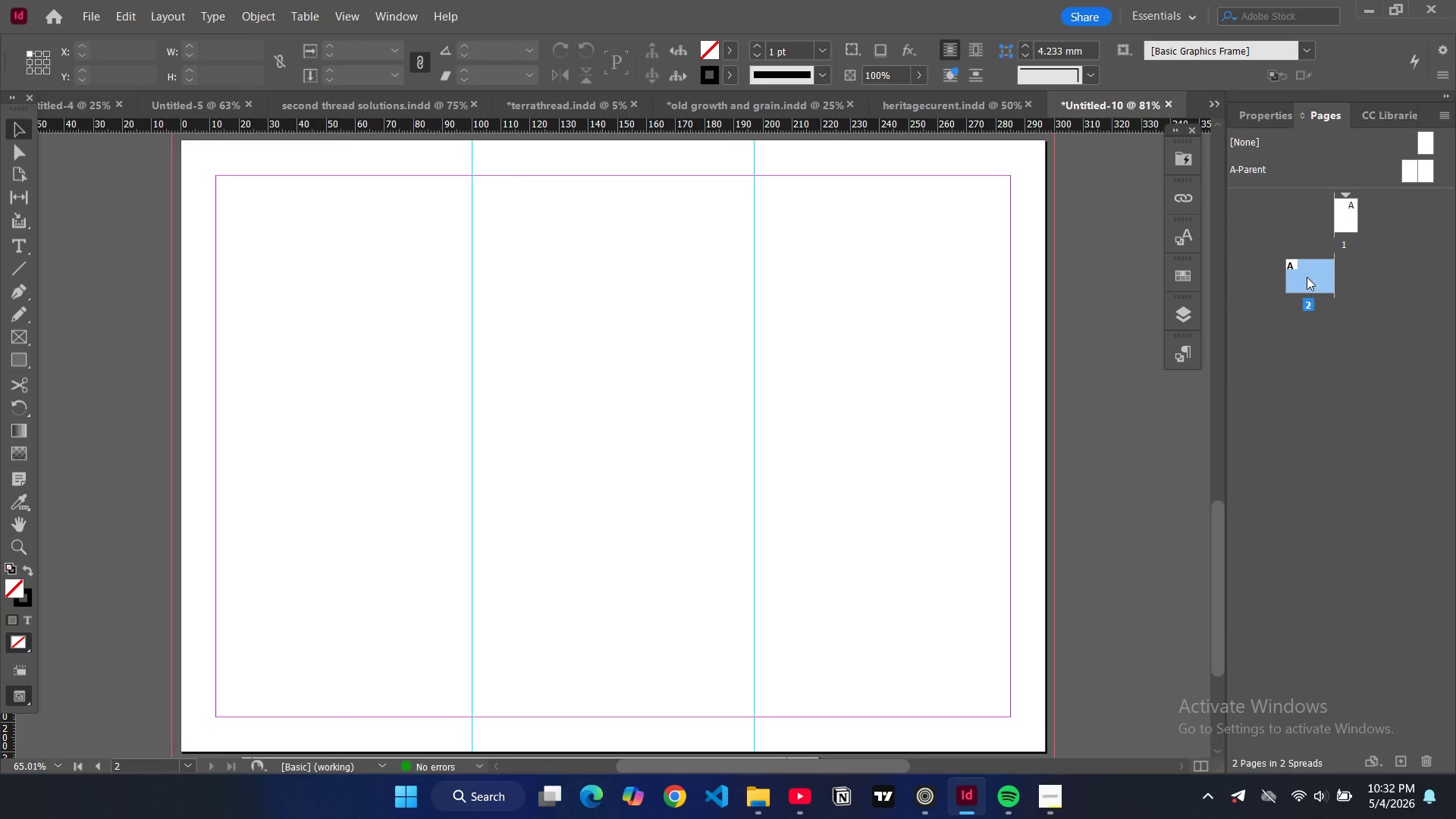 
left_click_drag(start_coordinate=[1307, 277], to_coordinate=[1408, 769])
 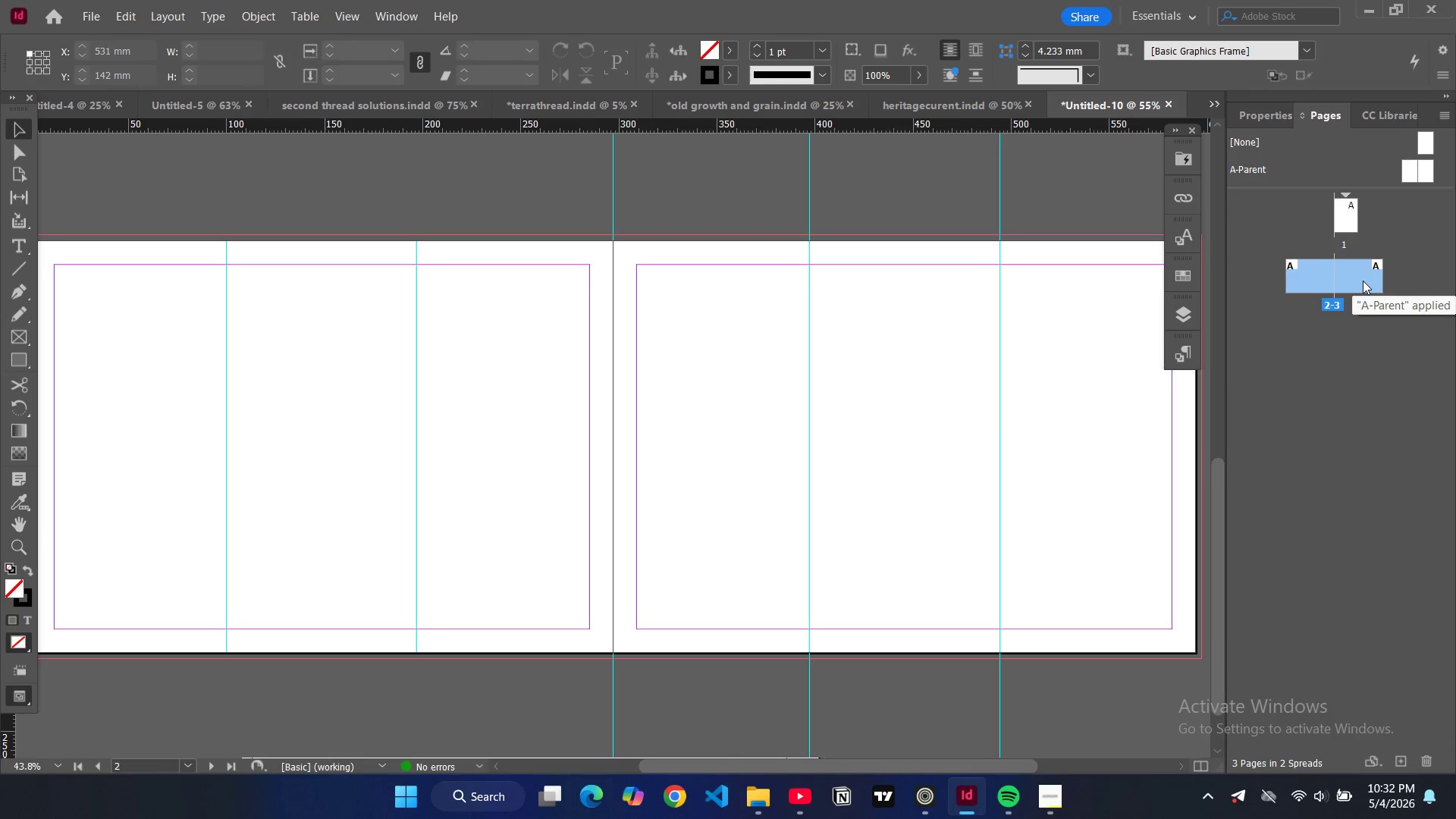 
right_click([1360, 281])
 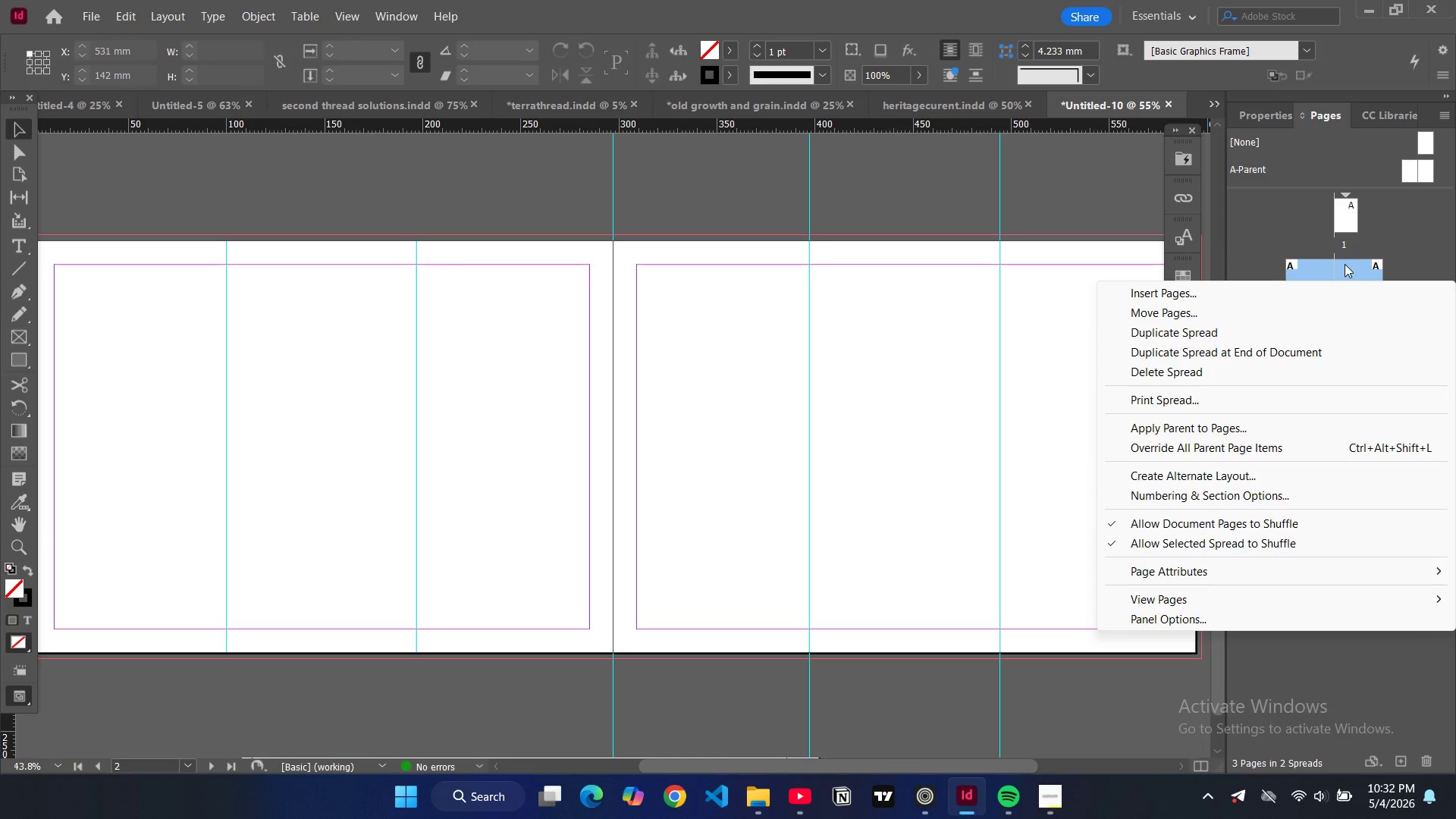 
left_click([1351, 259])
 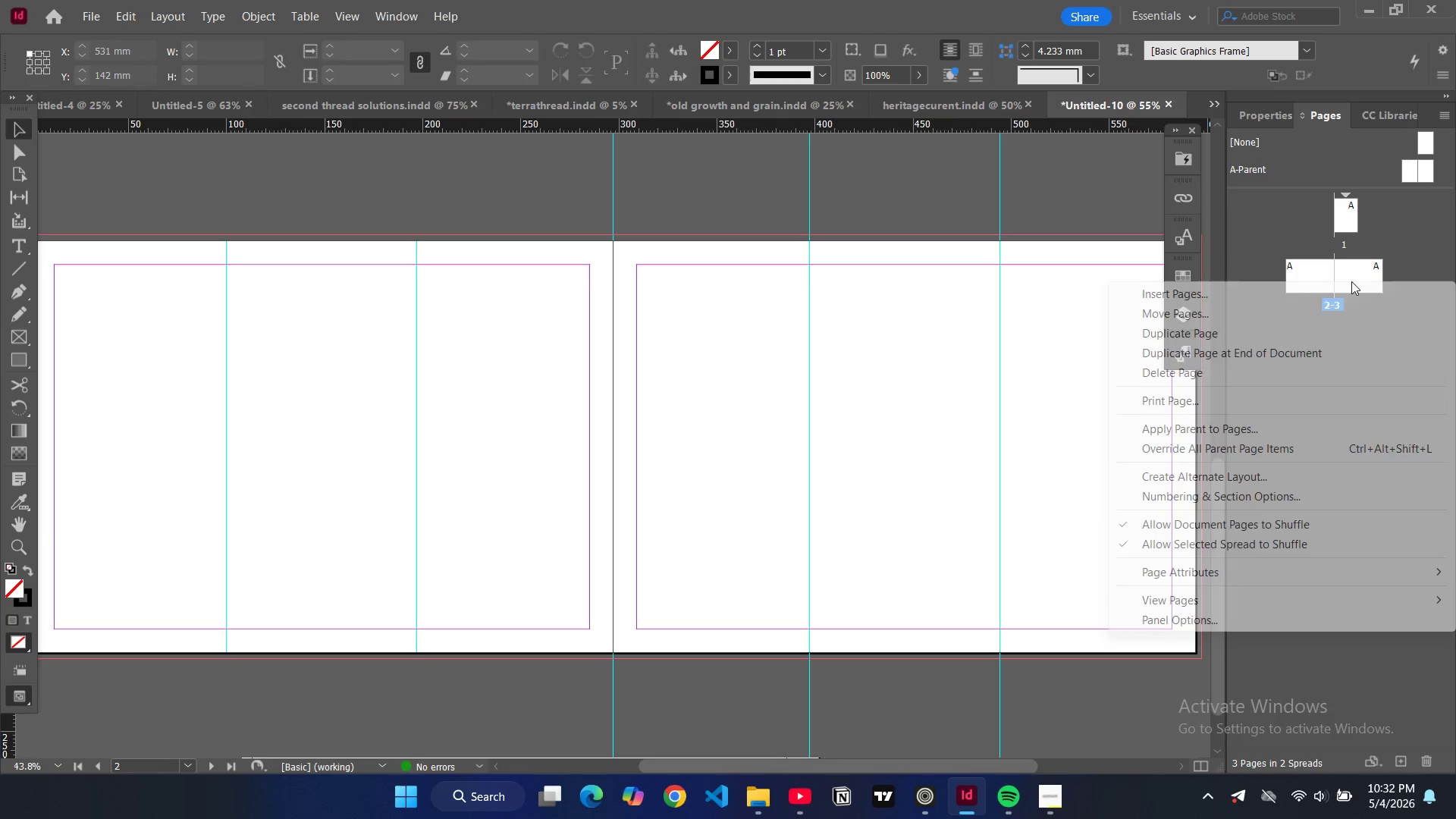 
double_click([1351, 281])
 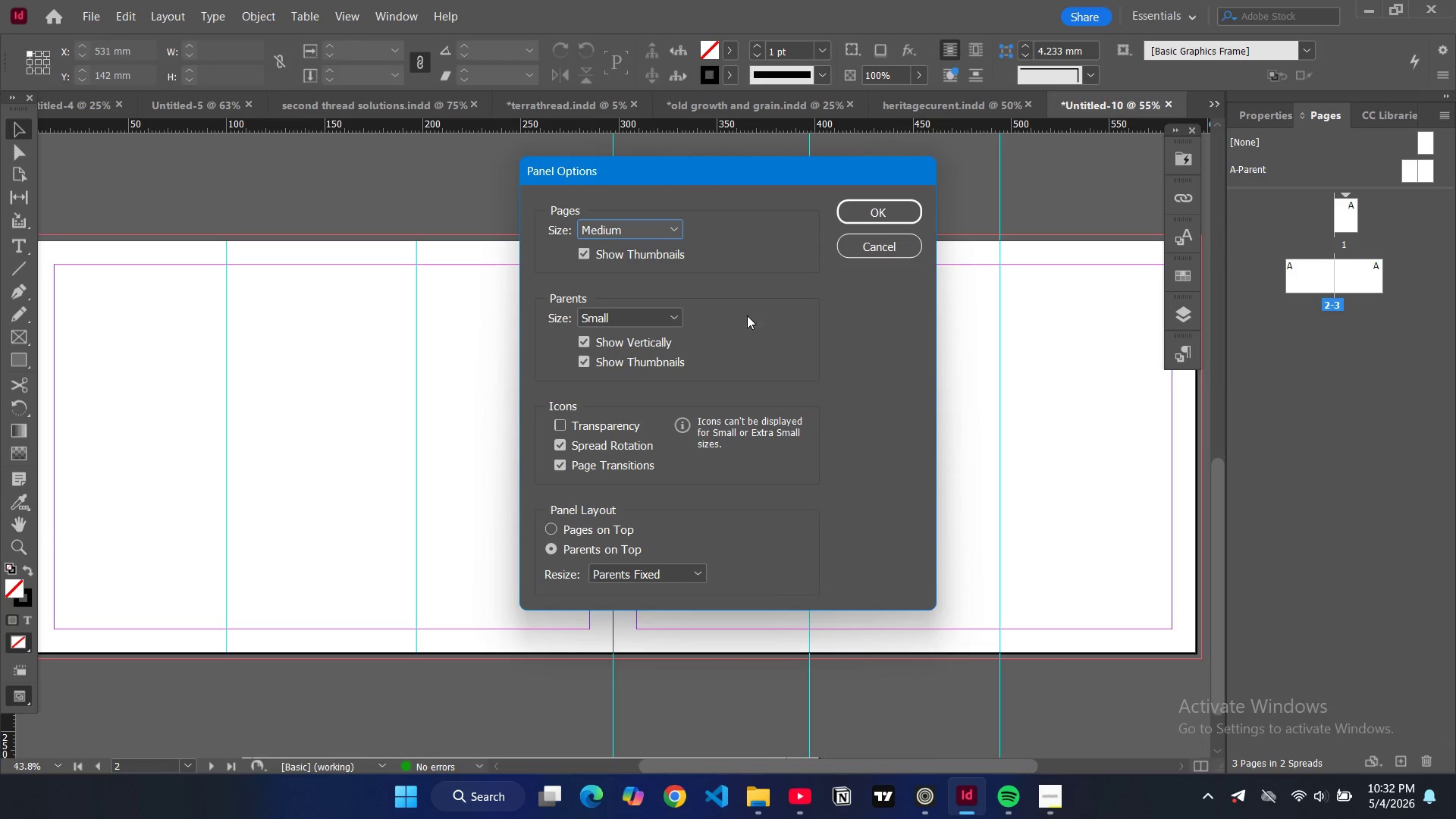 
wait(8.36)
 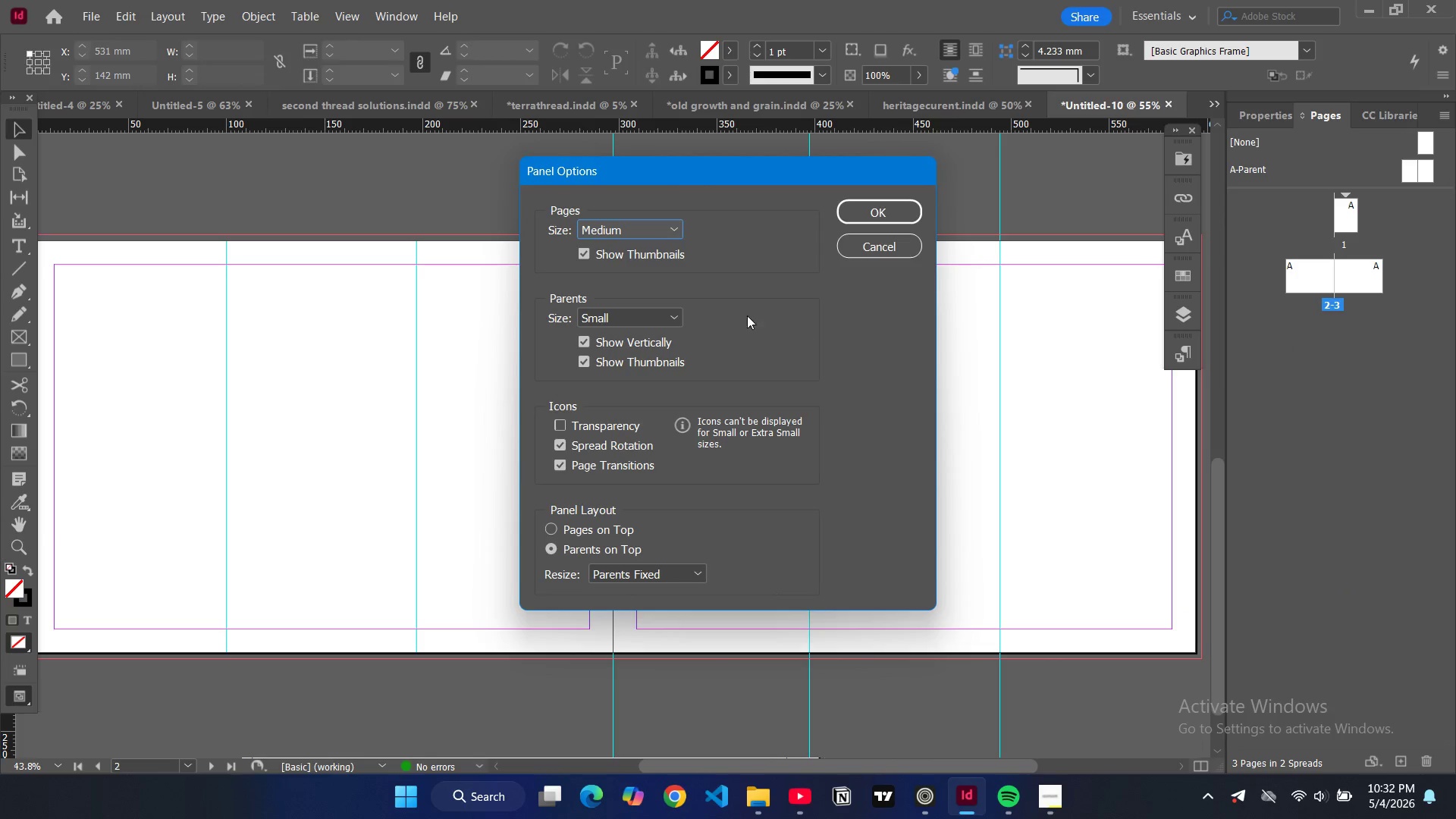 
left_click([674, 319])
 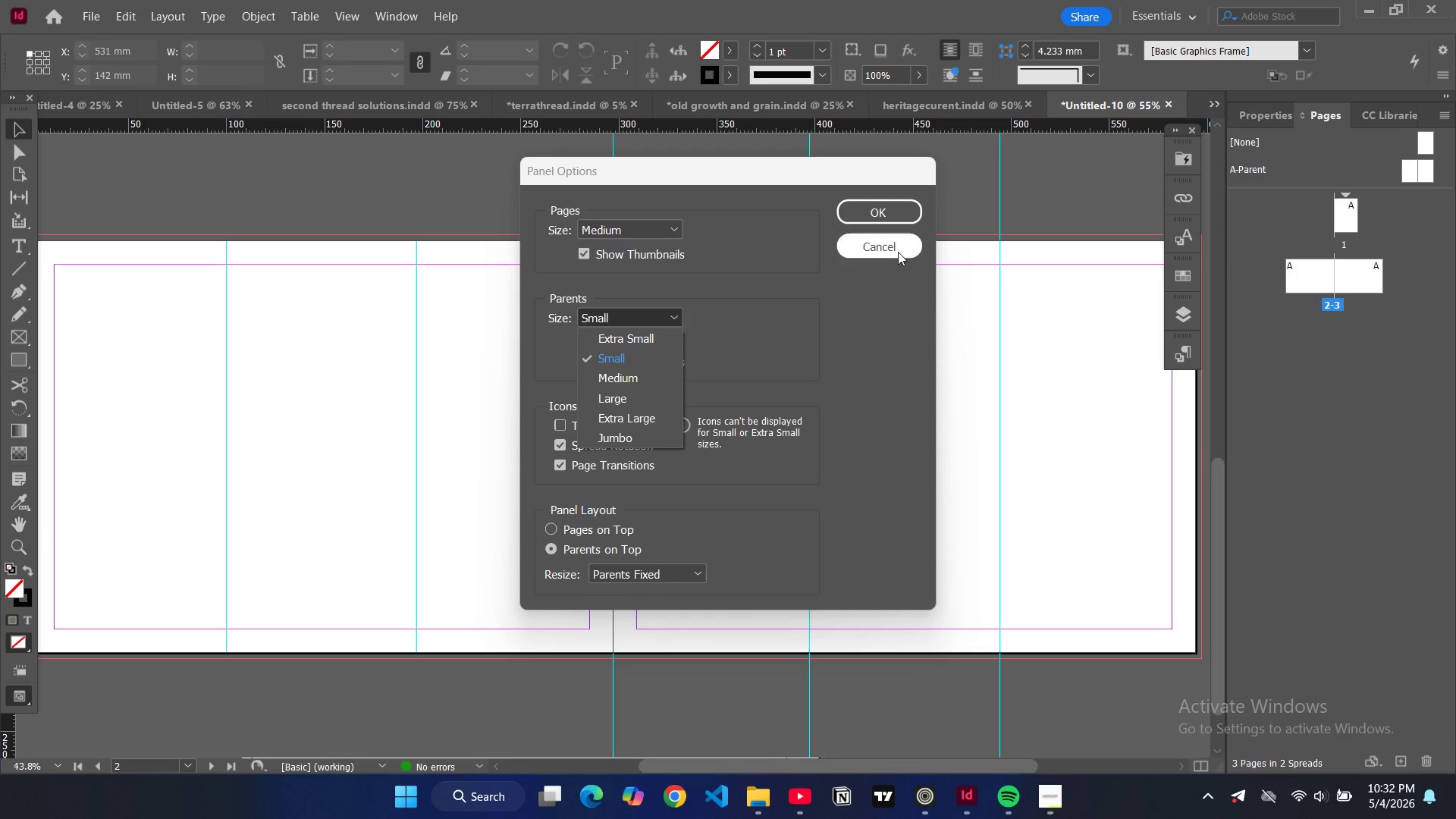 
left_click([902, 248])
 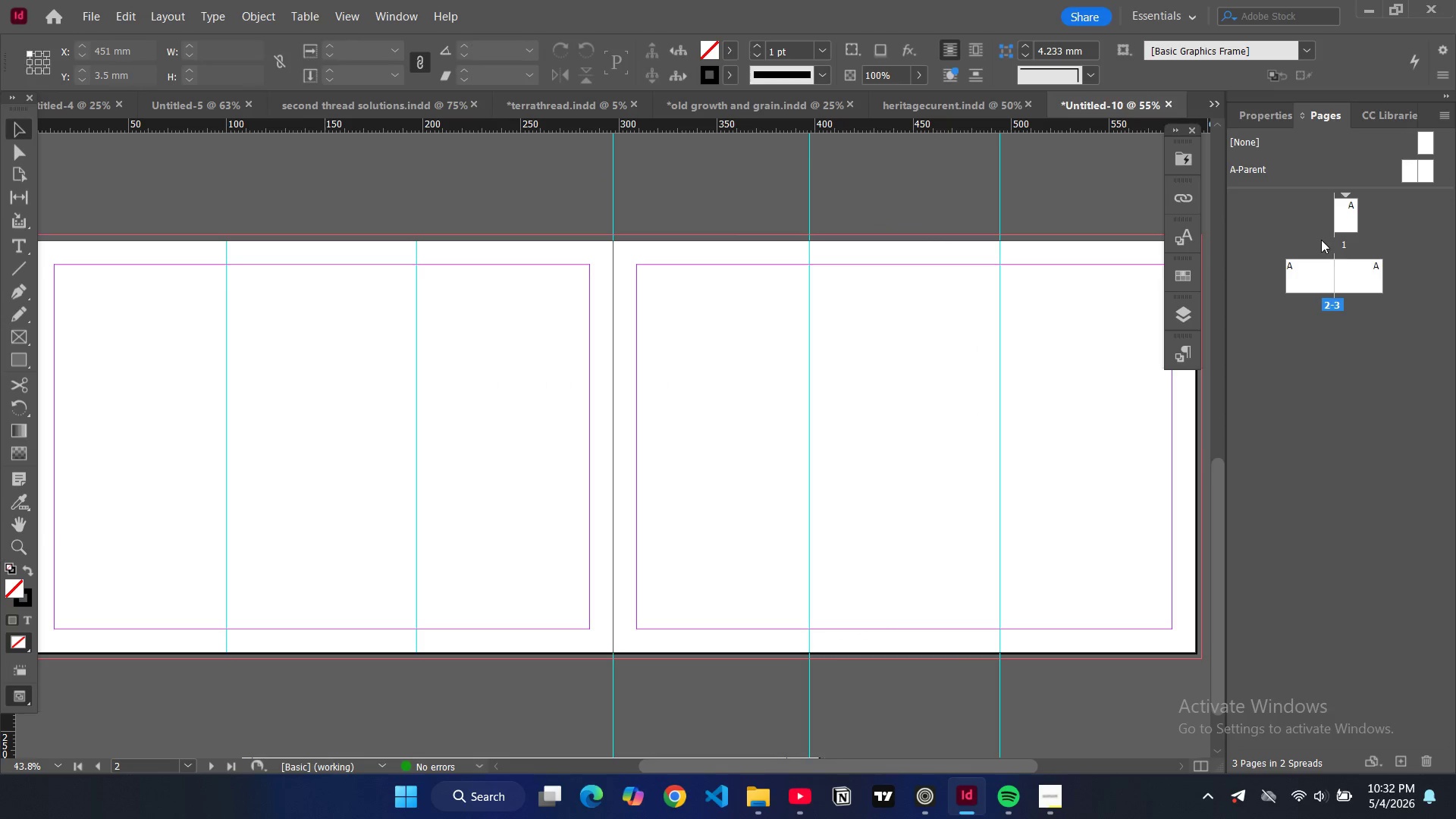 
key(Control+ControlLeft)
 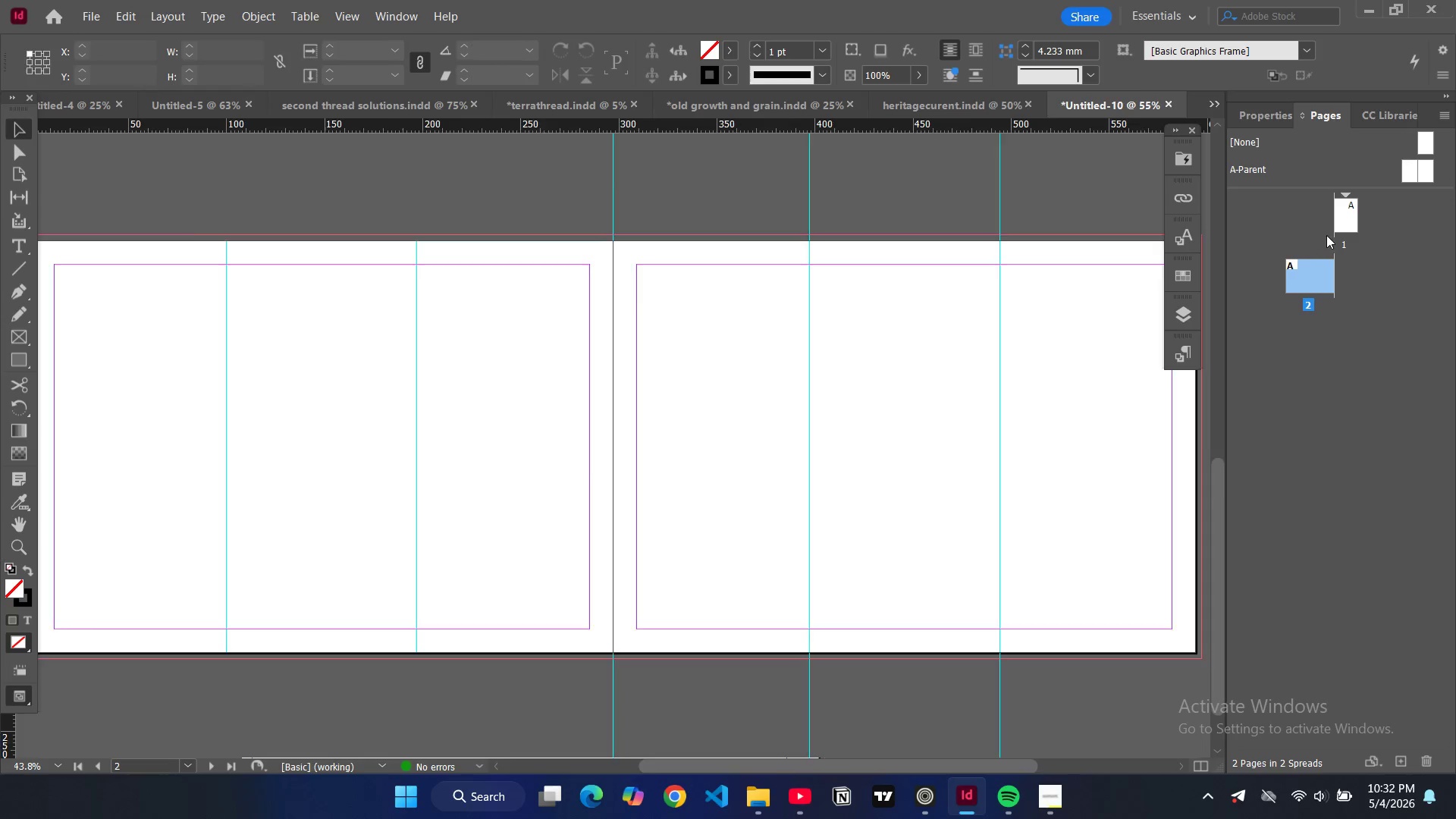 
key(Control+Z)
 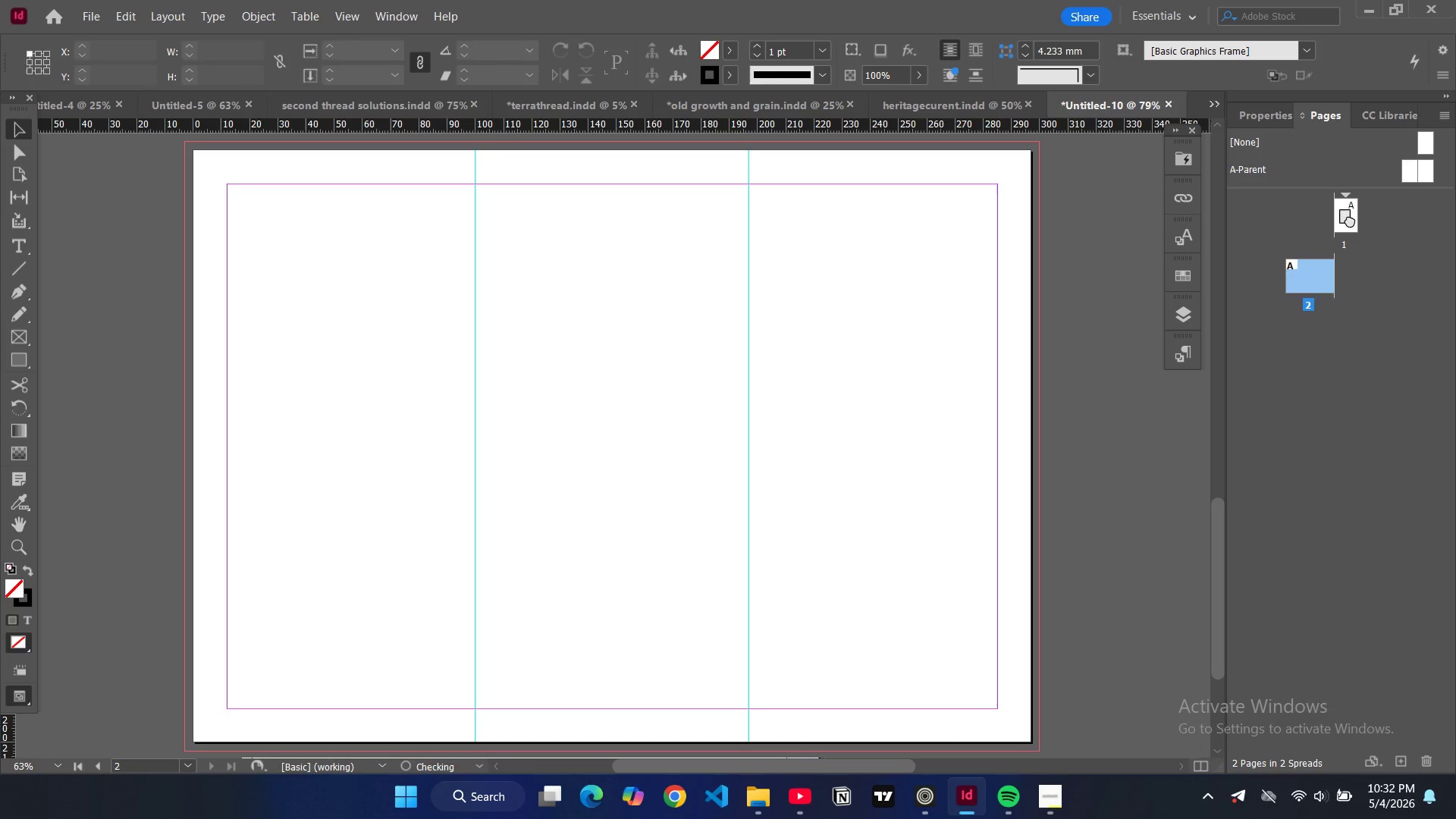 
left_click_drag(start_coordinate=[1357, 209], to_coordinate=[1406, 768])
 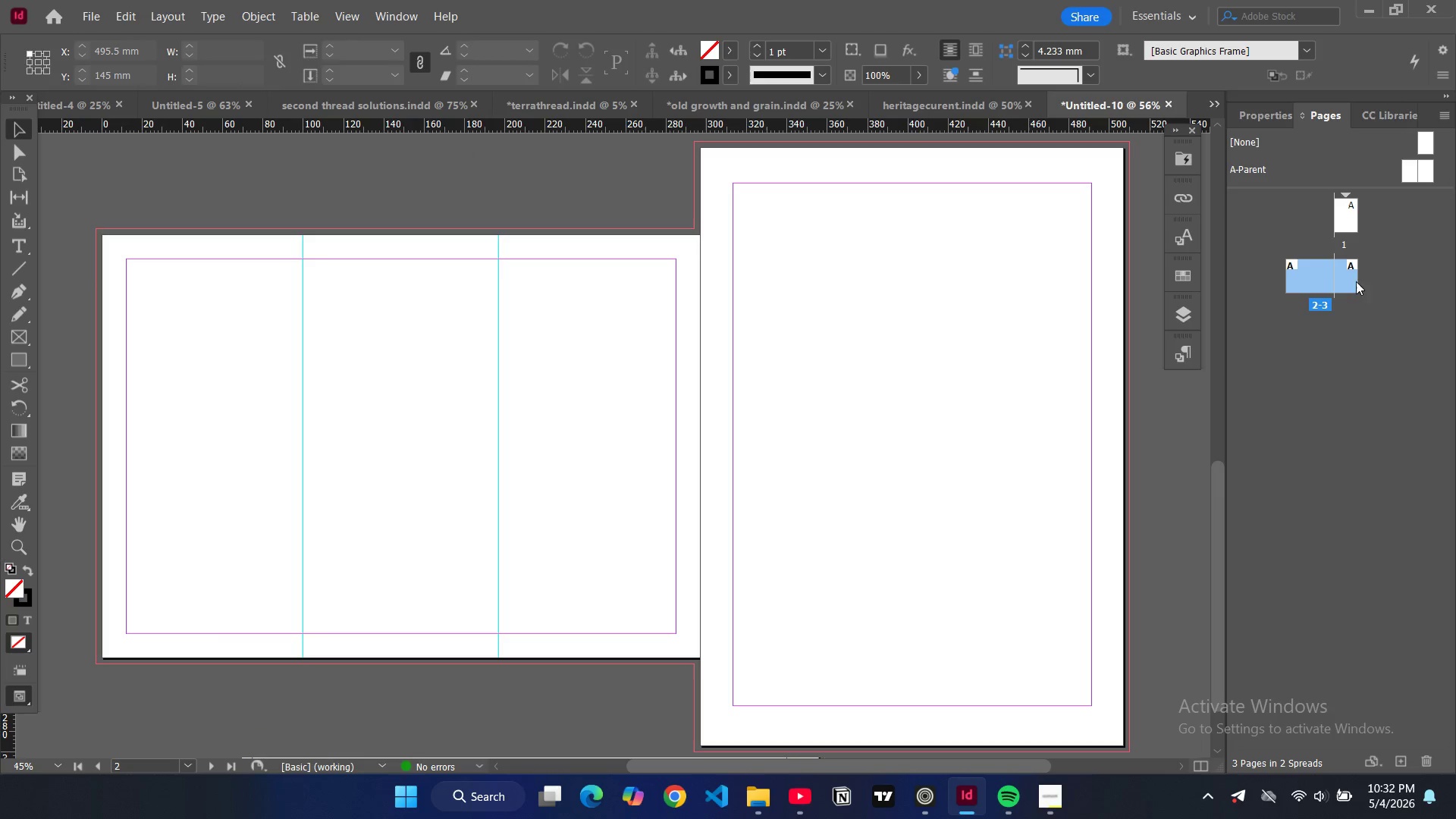 
left_click_drag(start_coordinate=[1341, 275], to_coordinate=[1331, 347])
 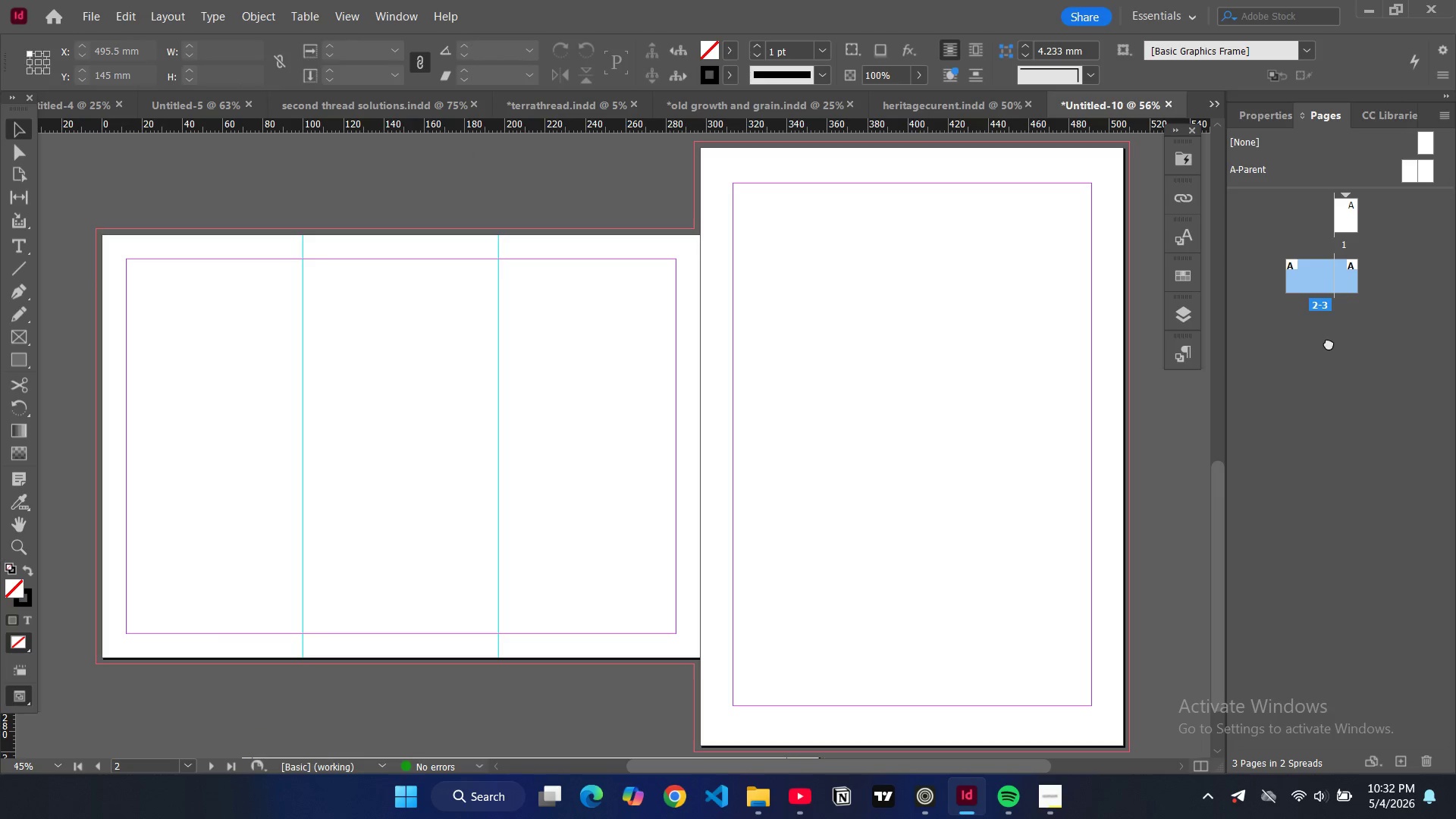 
left_click_drag(start_coordinate=[1331, 347], to_coordinate=[1329, 343])
 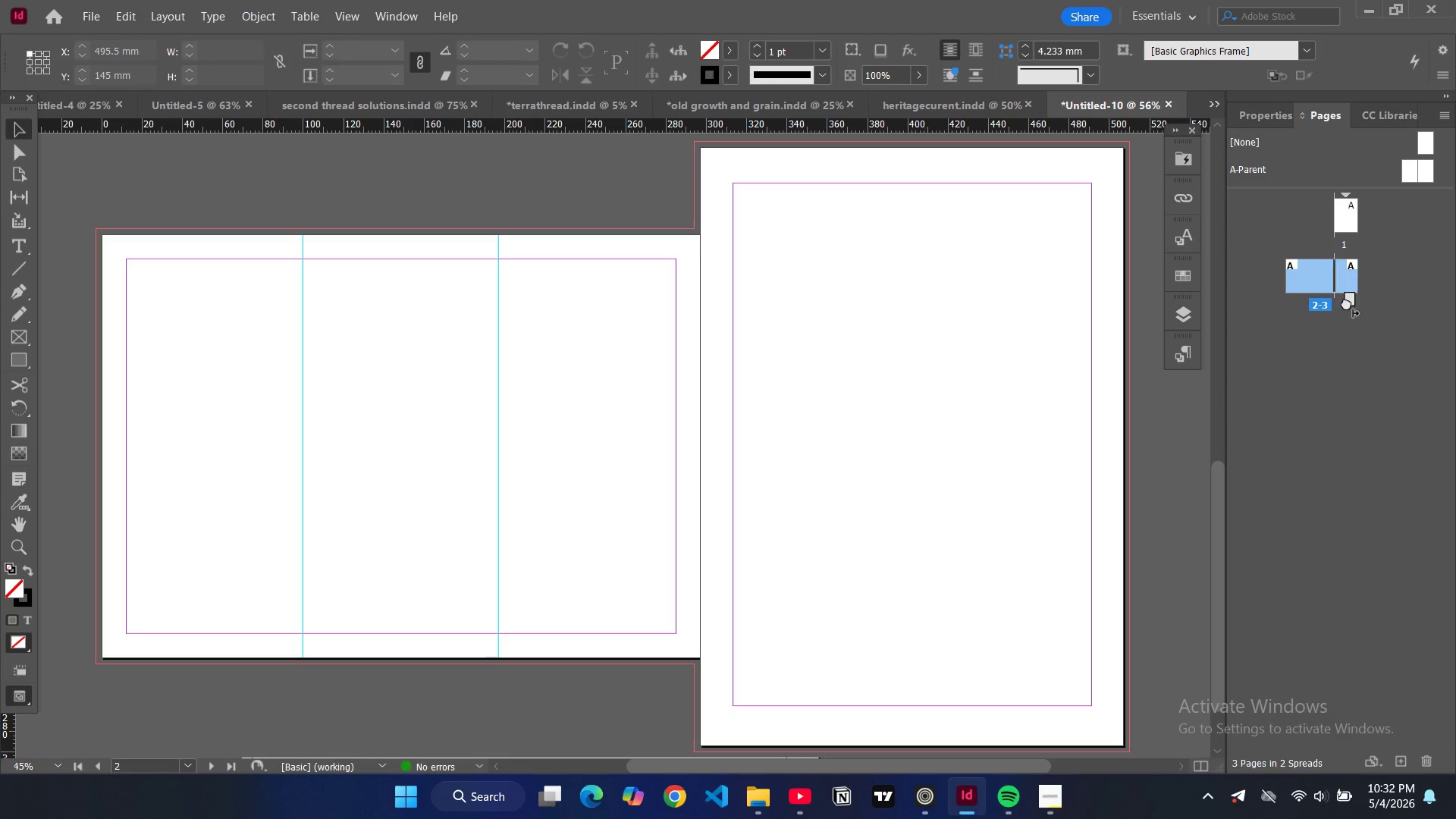 
left_click_drag(start_coordinate=[1353, 272], to_coordinate=[1344, 353])
 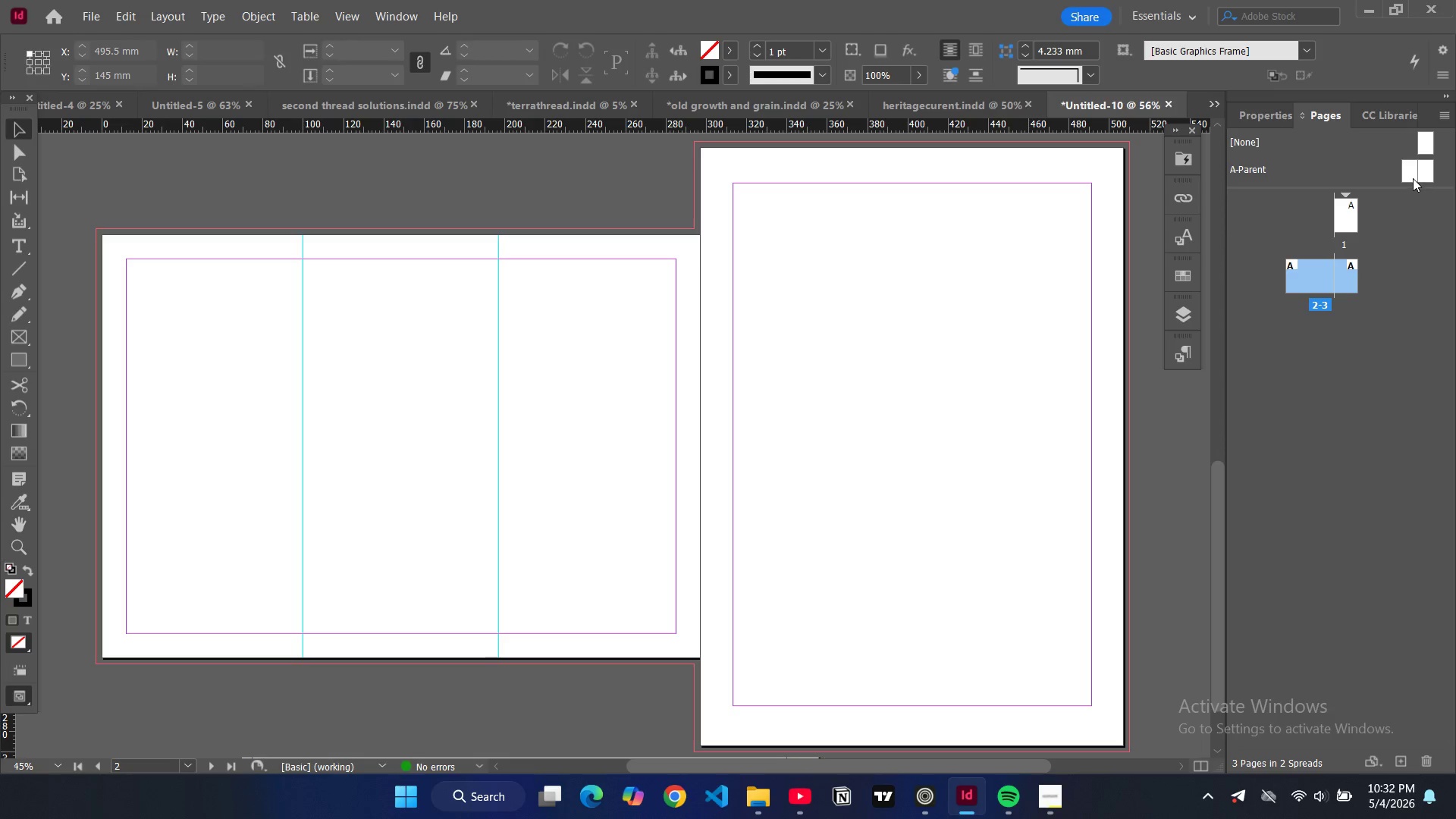 
left_click([1413, 178])
 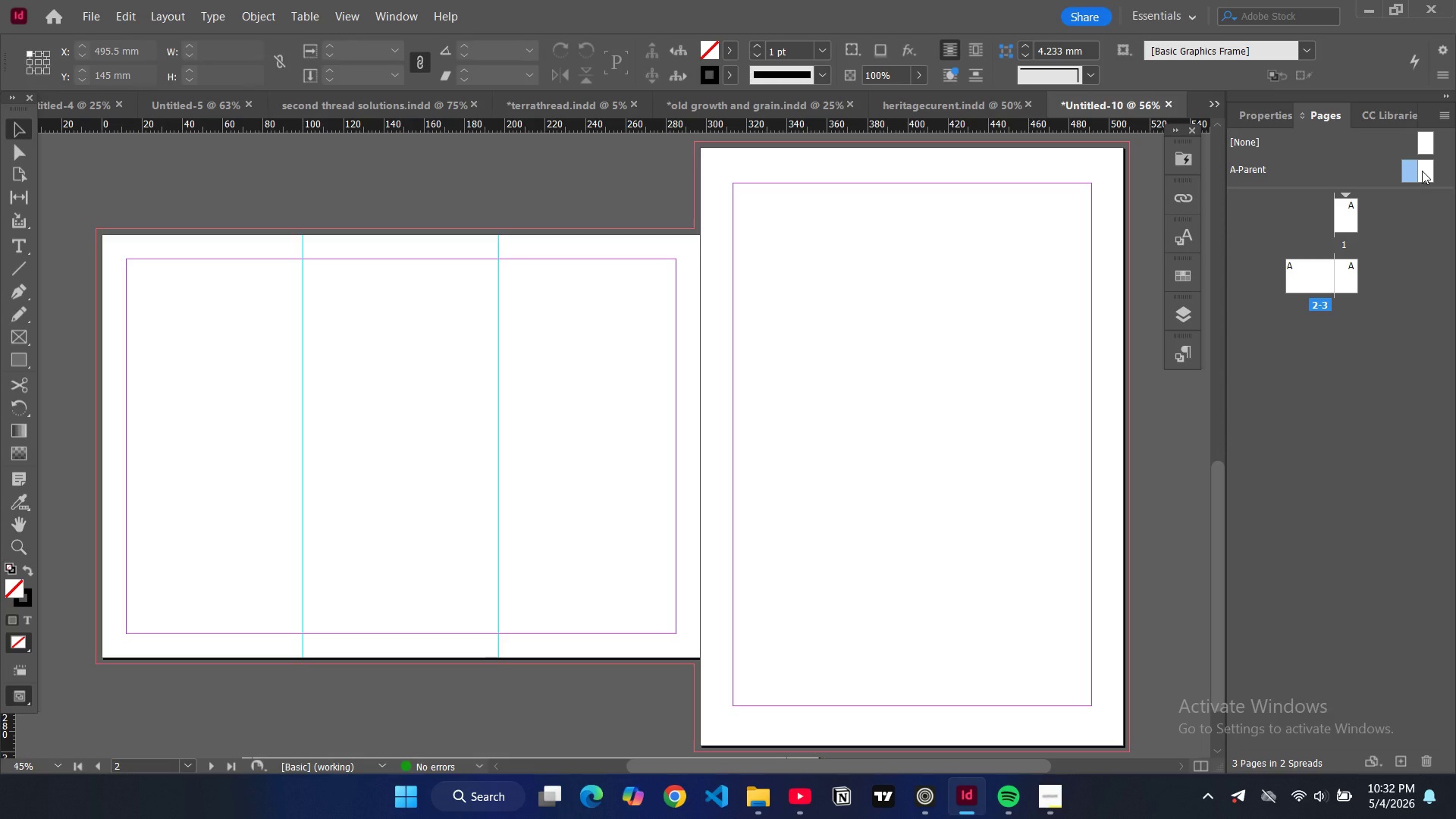 
left_click([1422, 171])
 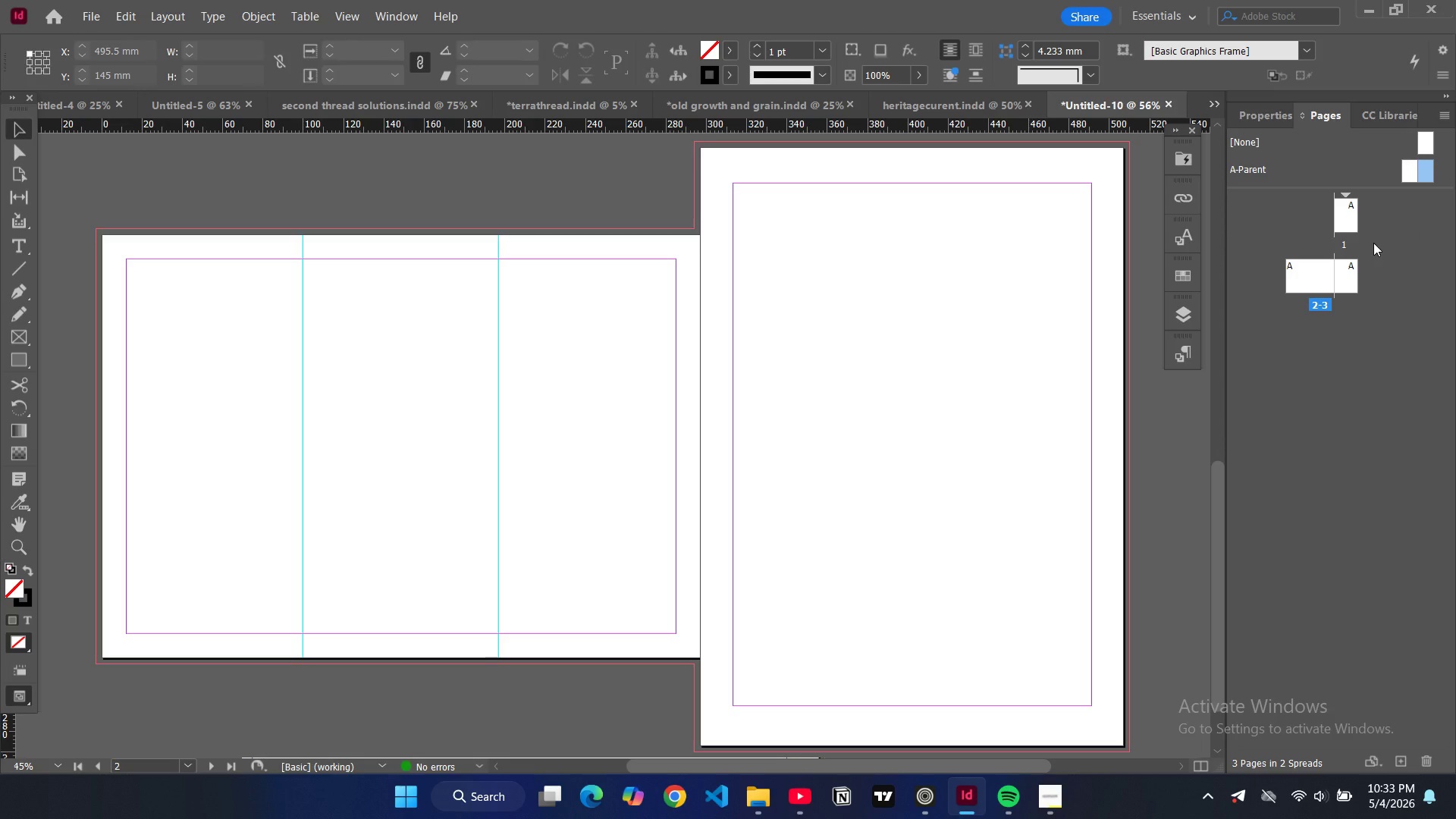 
wait(70.88)
 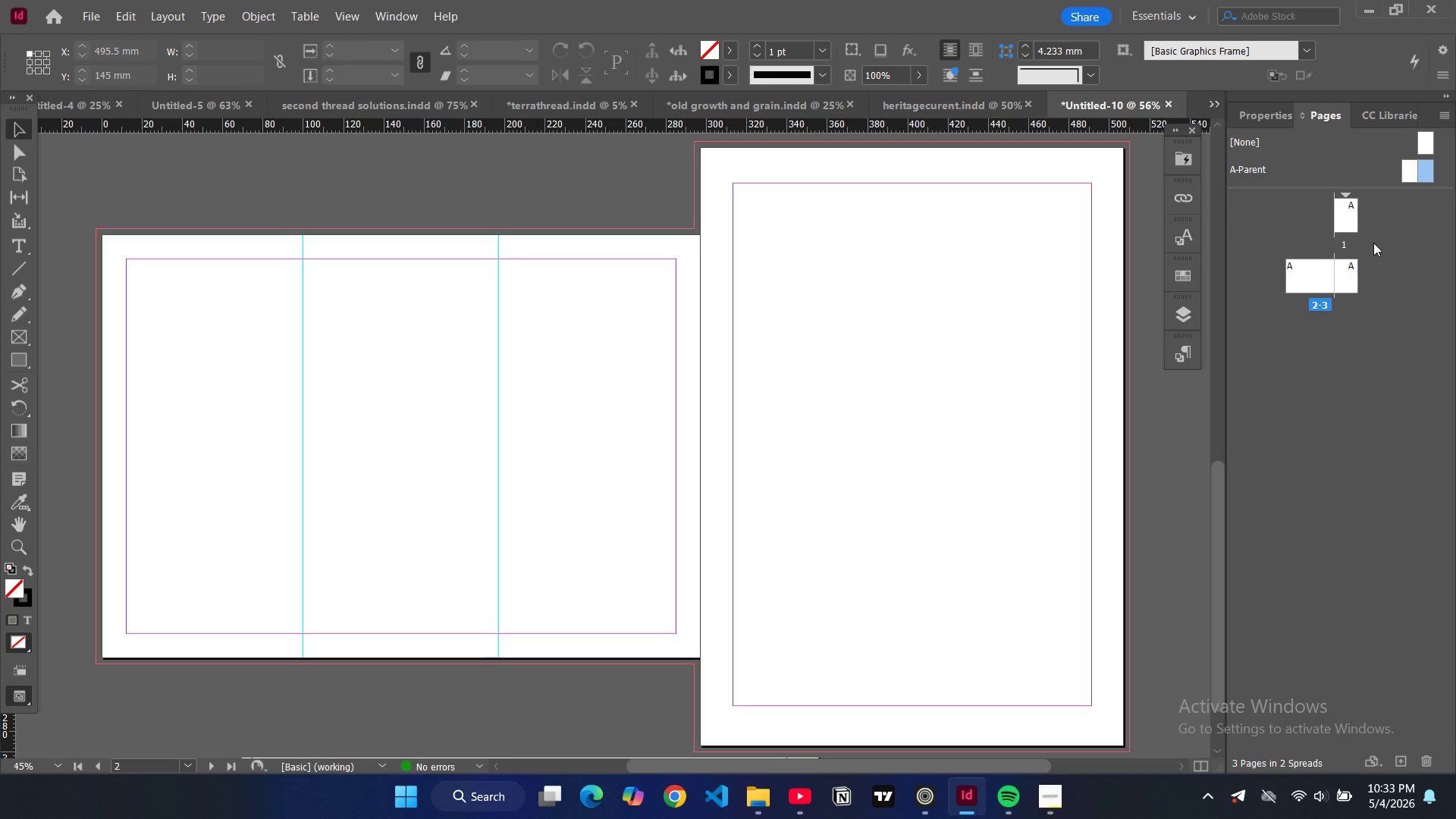 
left_click([93, 20])
 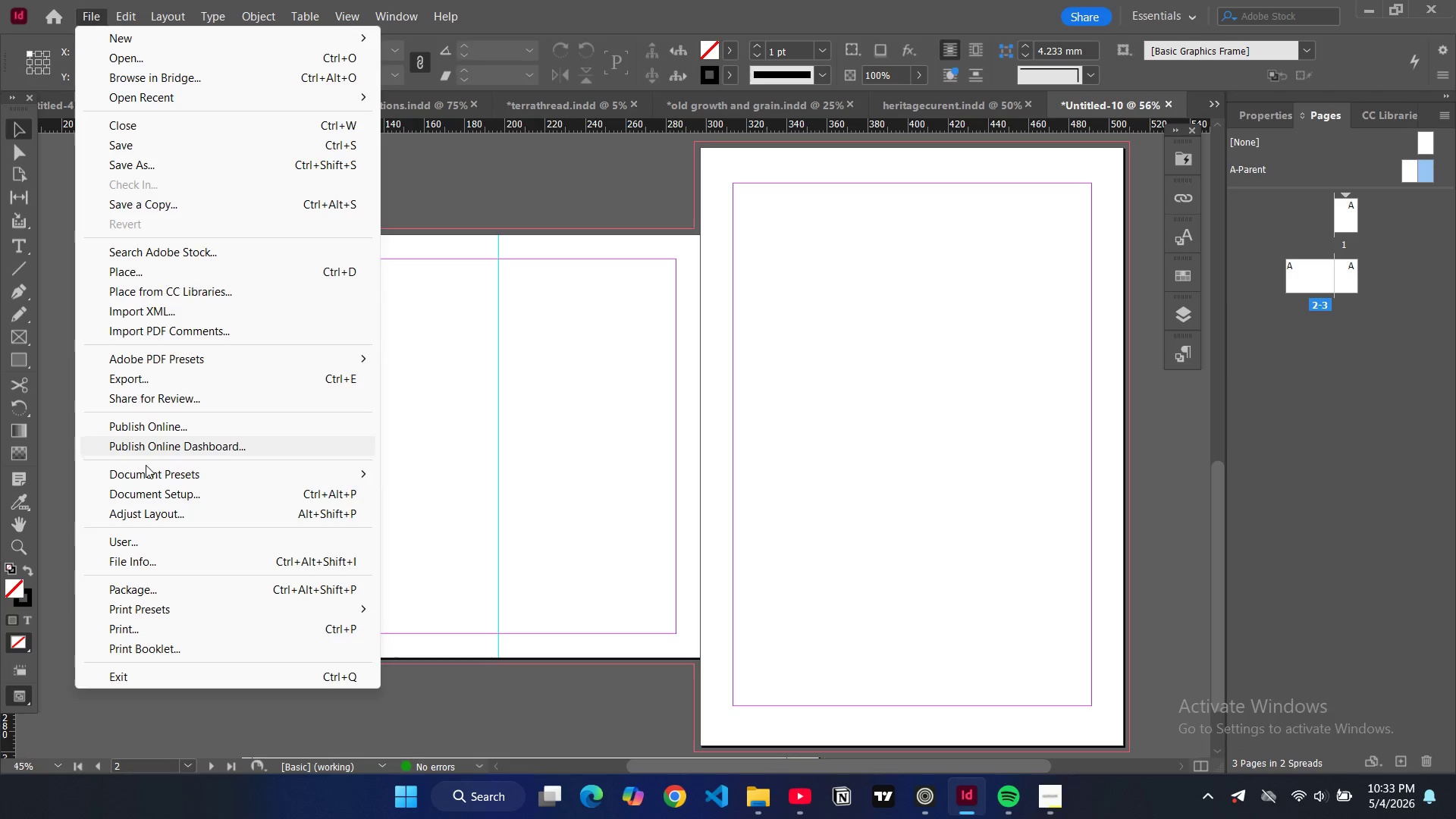 
left_click([271, 499])
 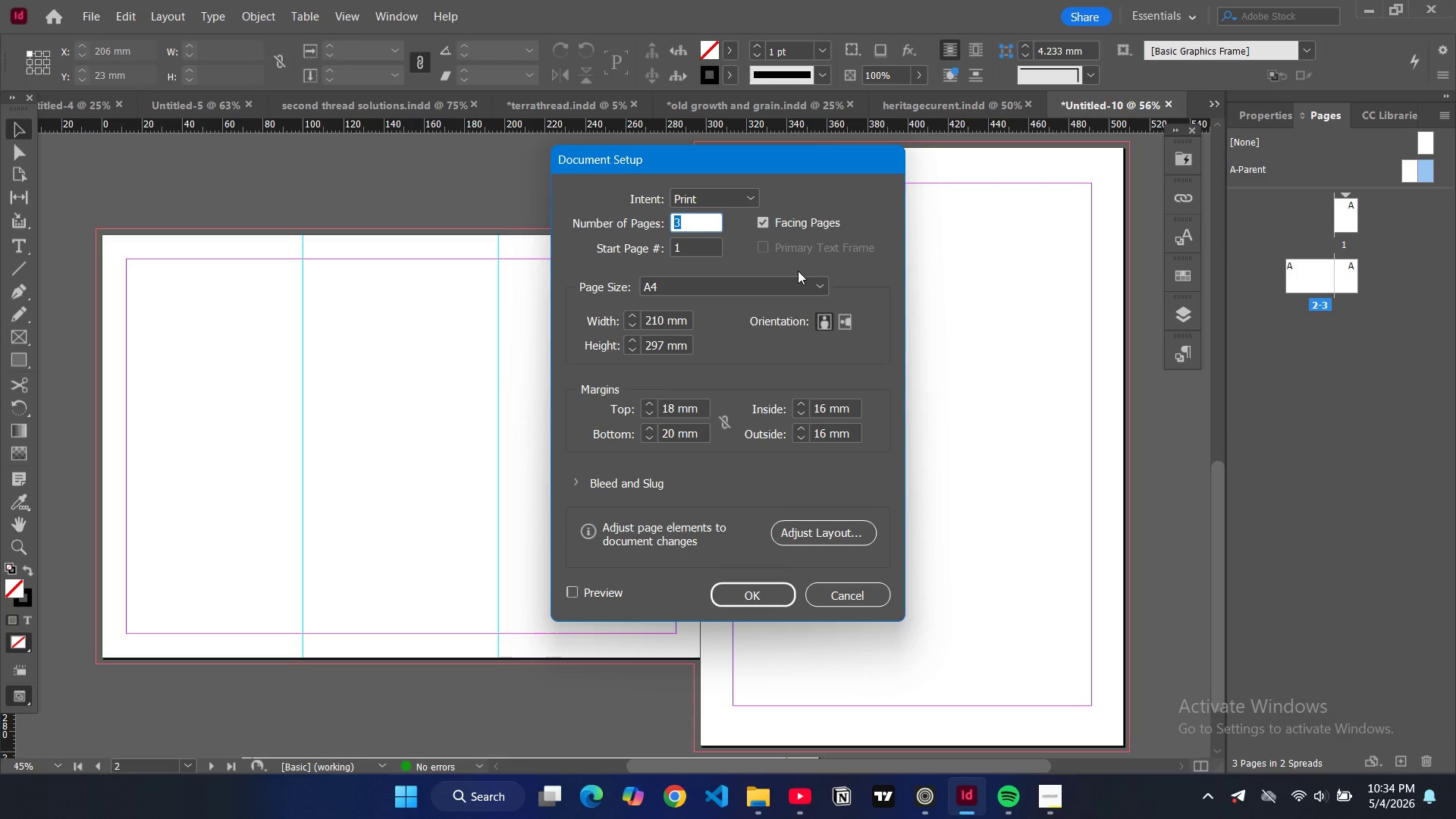 
wait(5.98)
 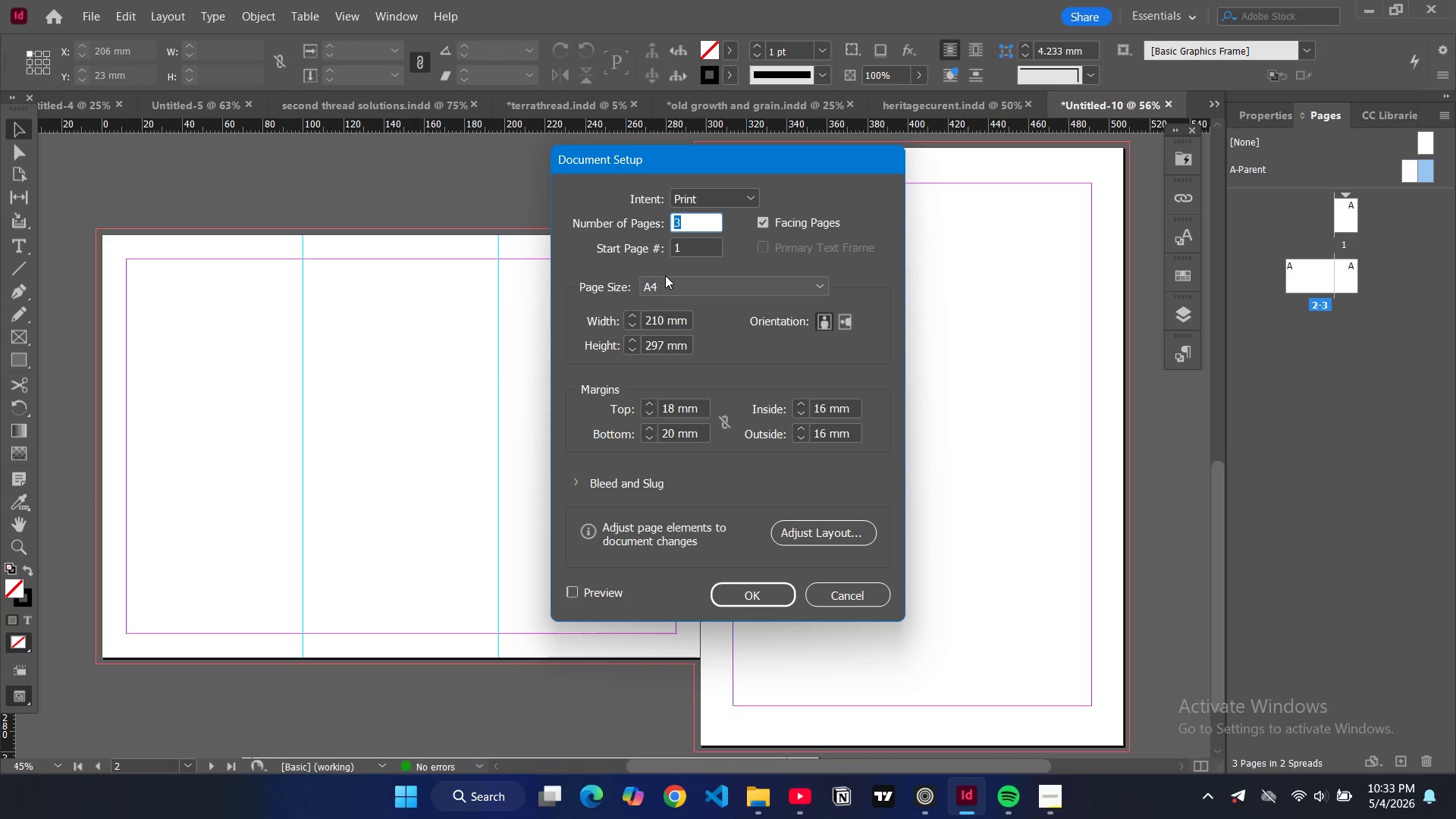 
left_click([764, 218])
 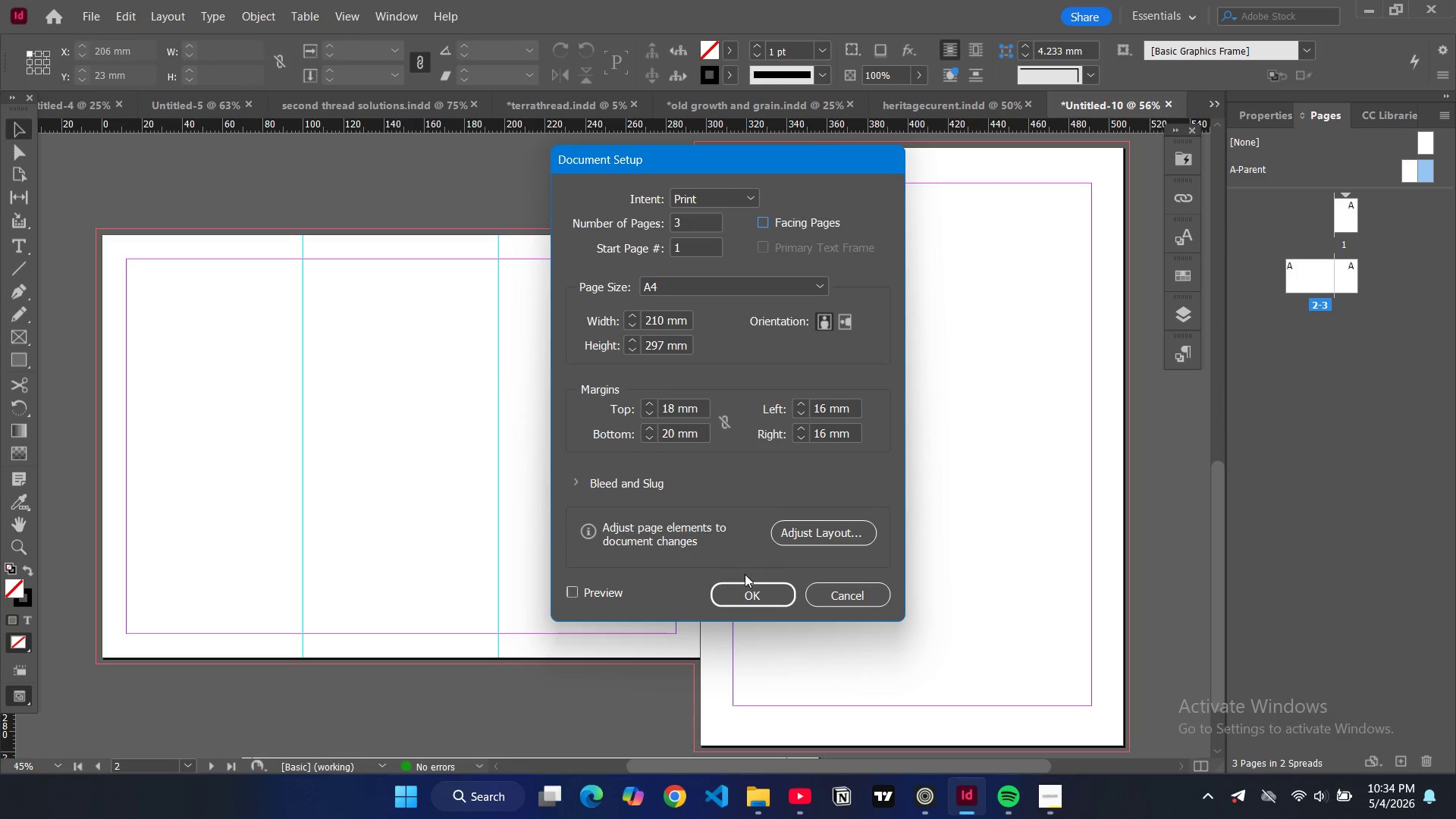 
double_click([748, 585])
 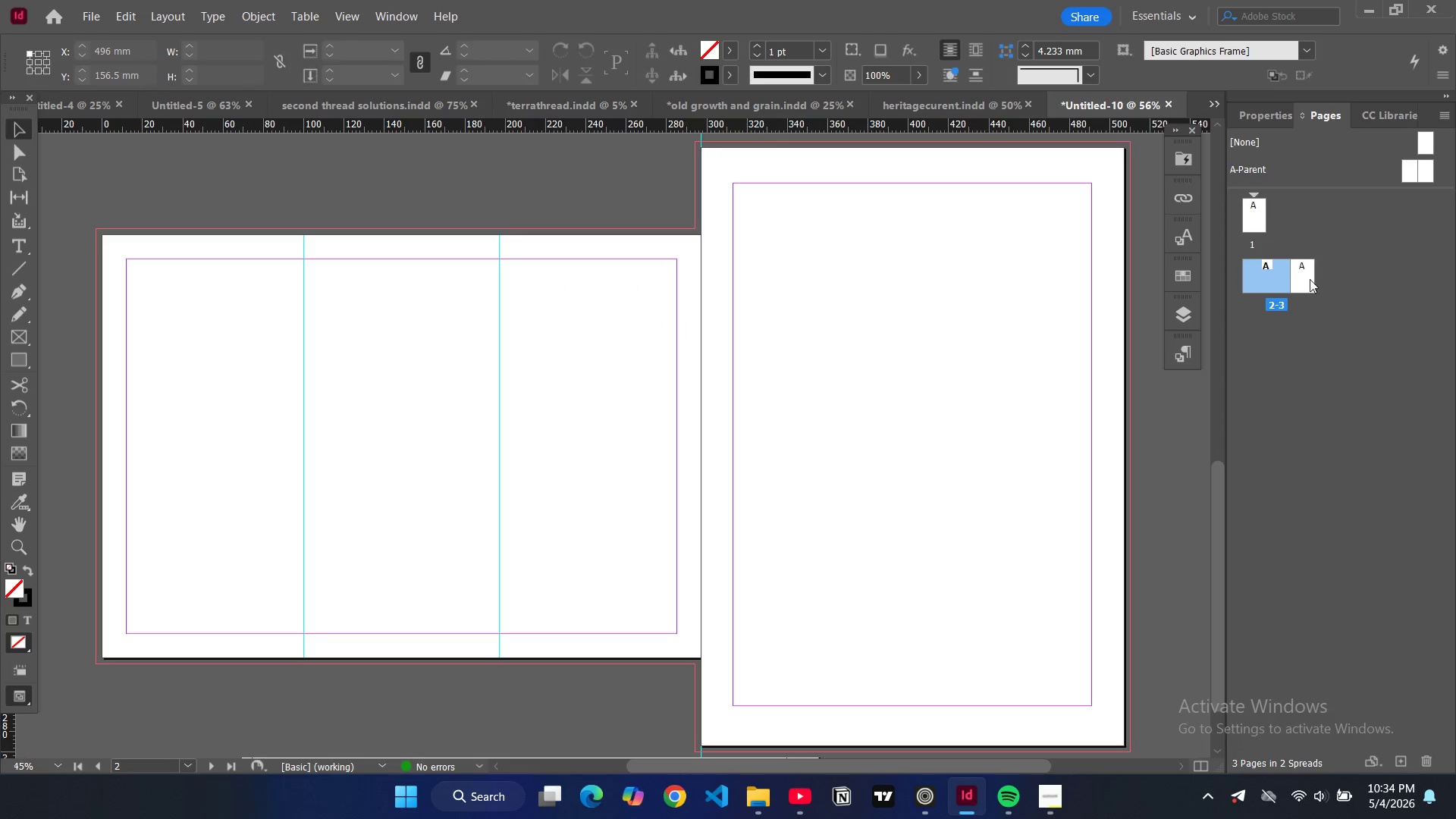 
left_click([1301, 278])
 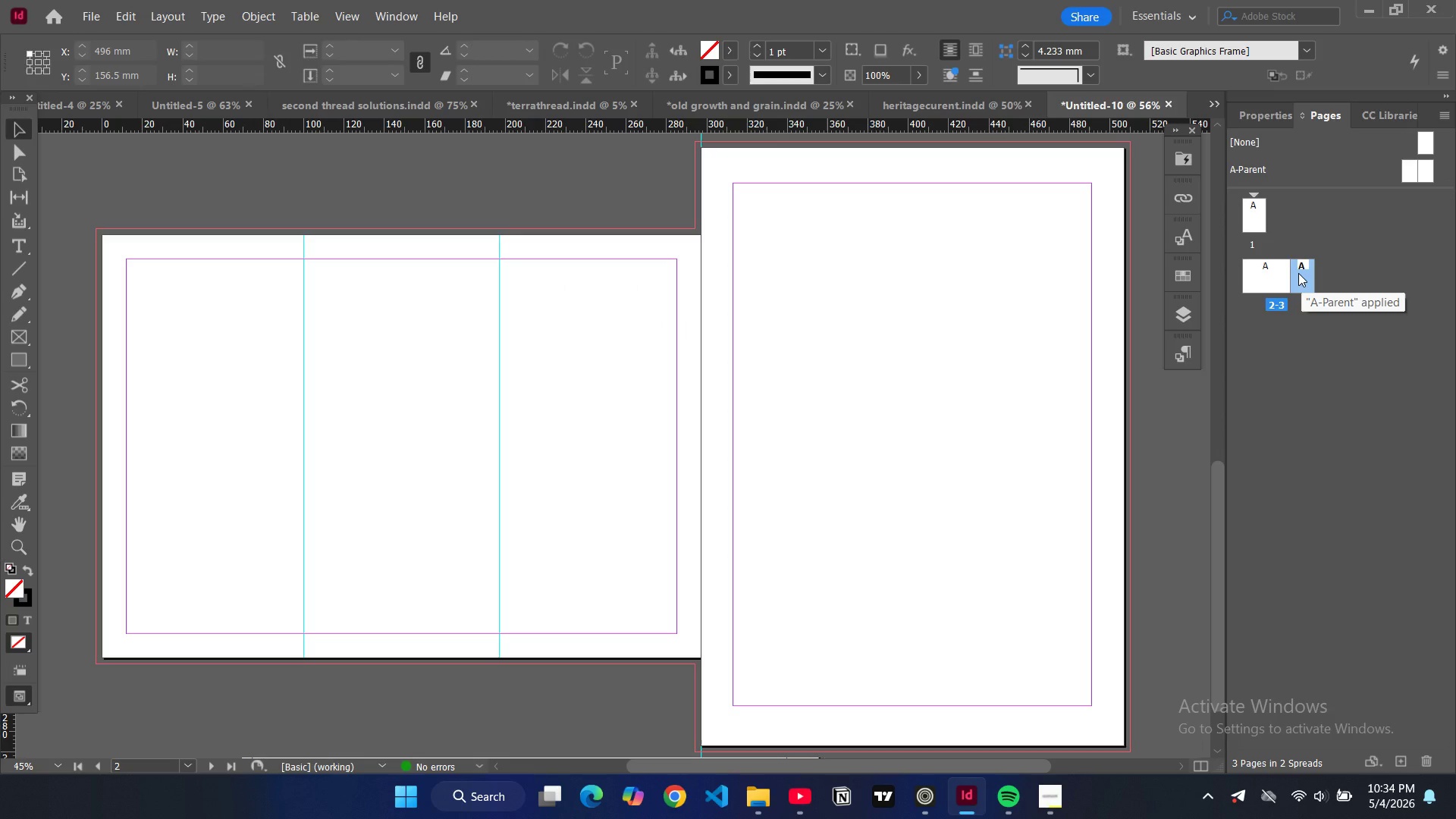 
key(Backspace)
 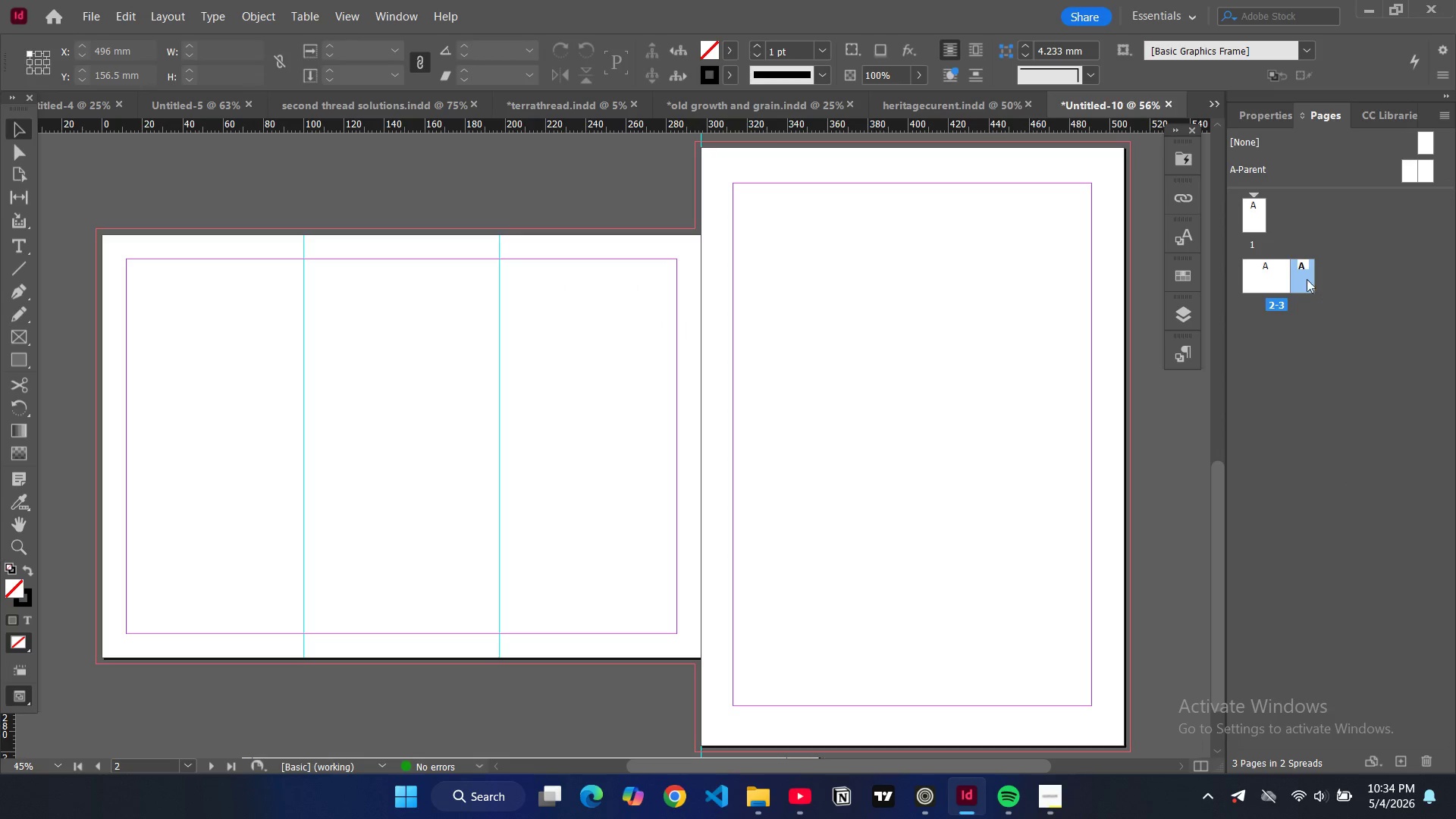 
left_click_drag(start_coordinate=[1301, 277], to_coordinate=[1431, 761])
 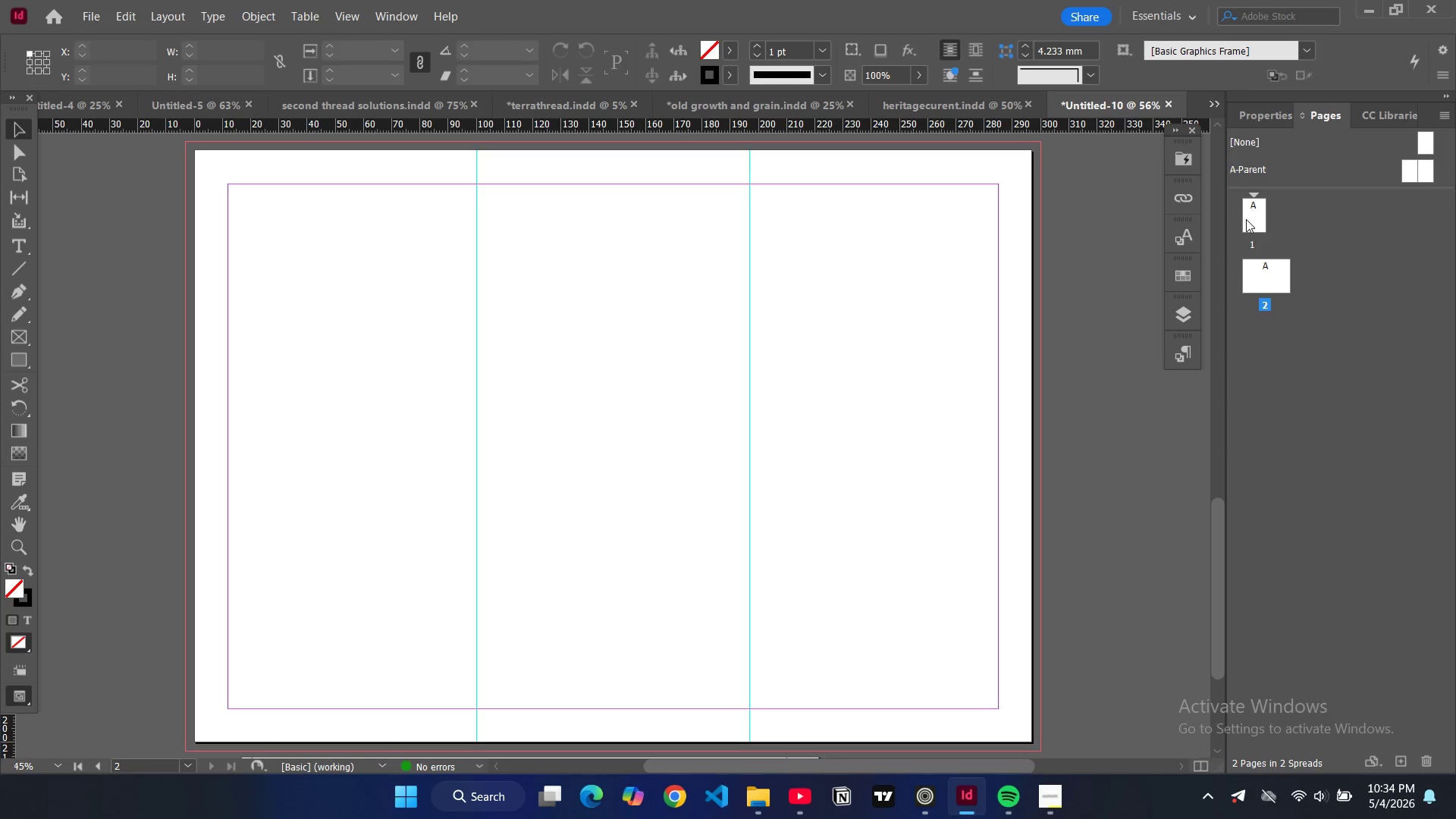 
left_click_drag(start_coordinate=[1246, 219], to_coordinate=[1410, 766])
 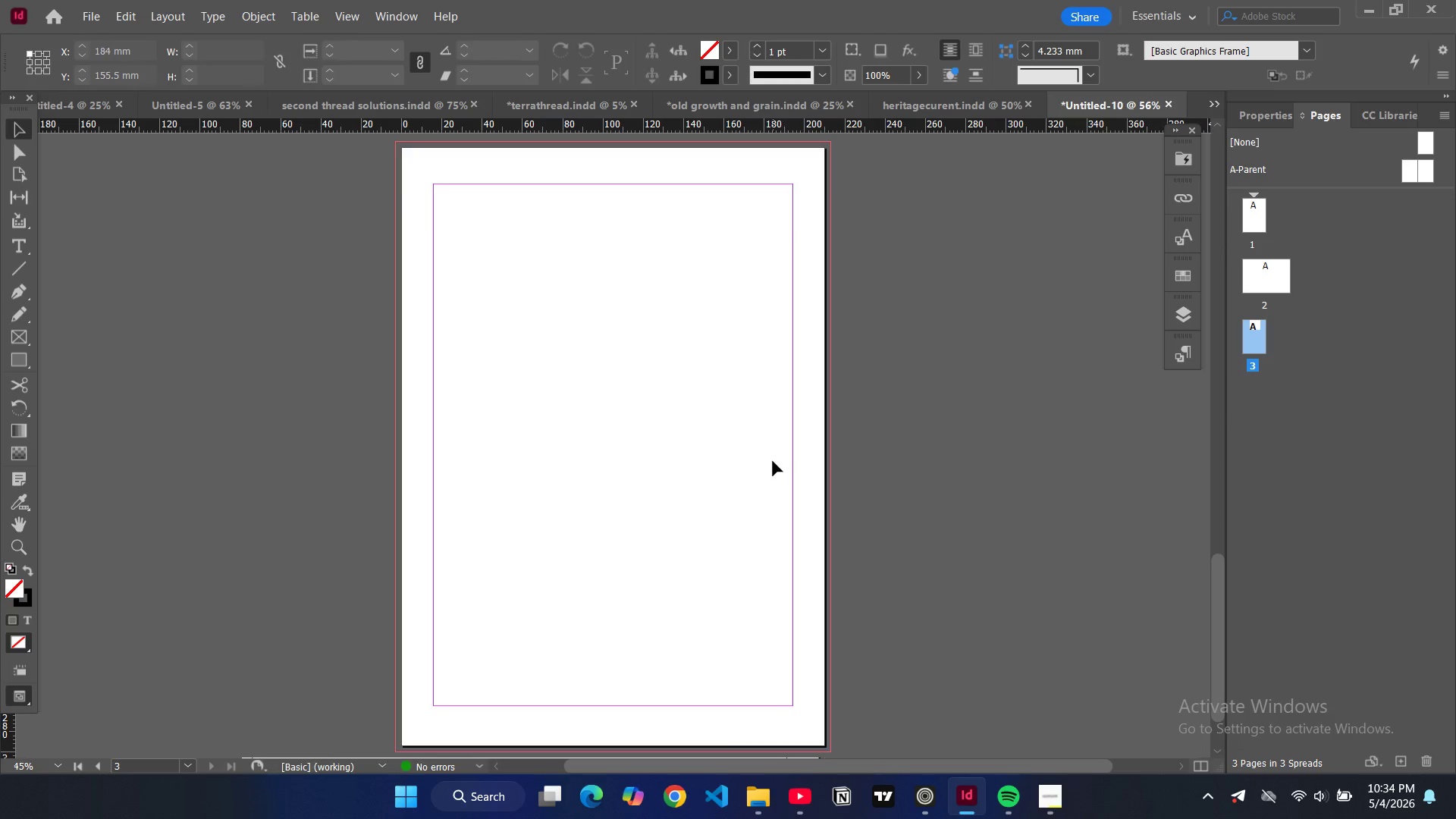 
scroll: coordinate [773, 461], scroll_direction: up, amount: 30.0
 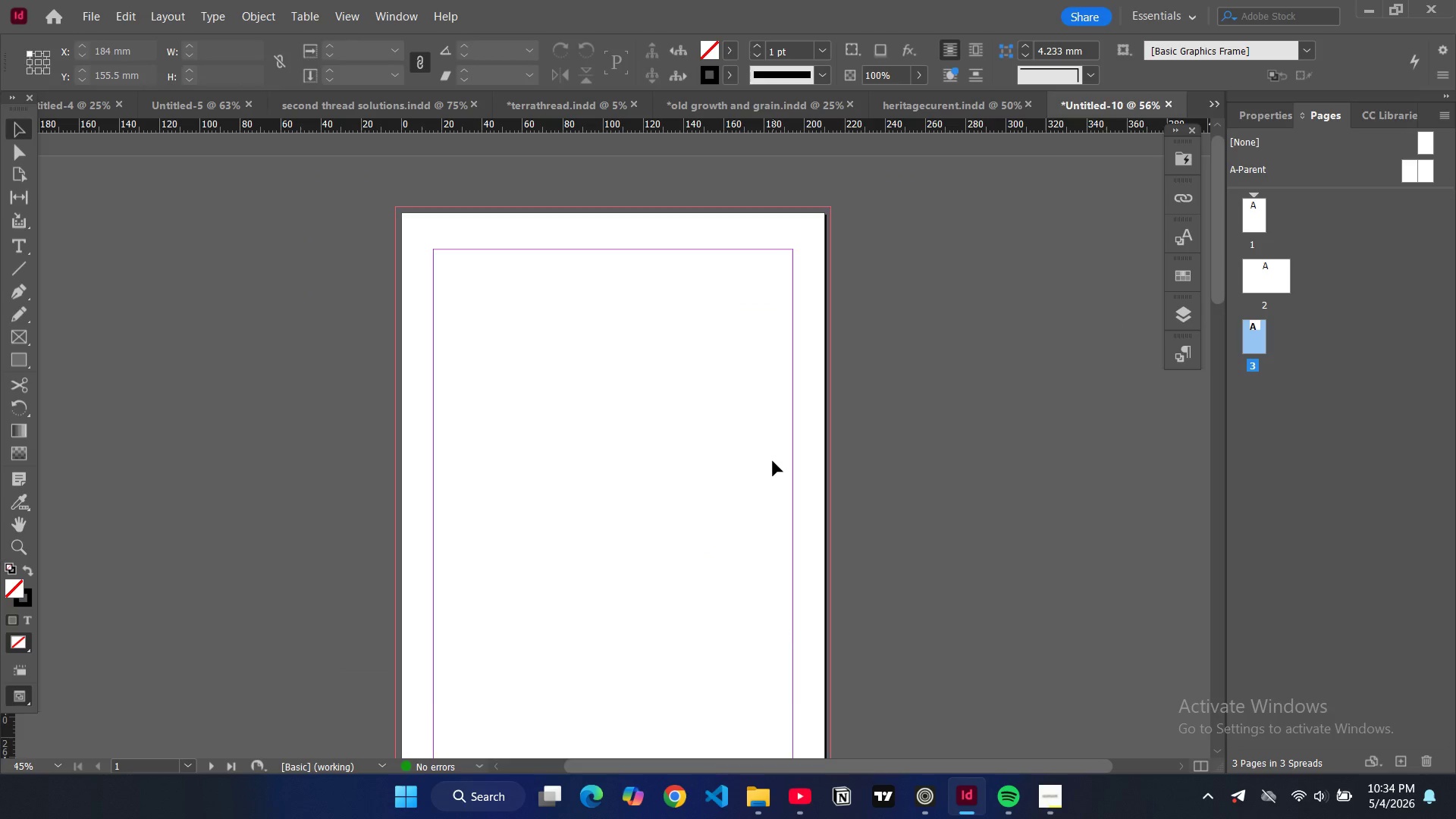 
scroll: coordinate [773, 461], scroll_direction: down, amount: 23.0
 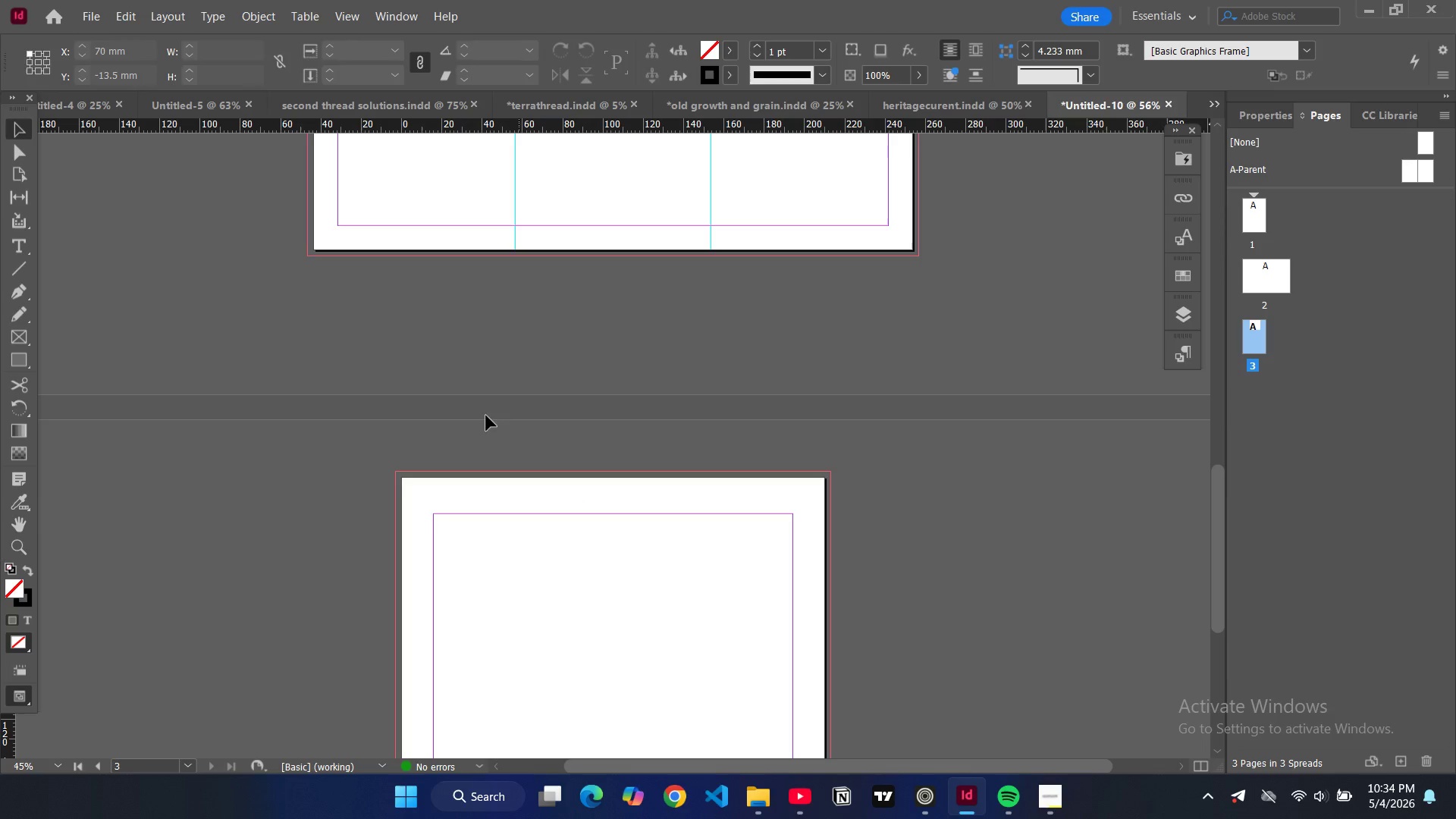 
wait(6.54)
 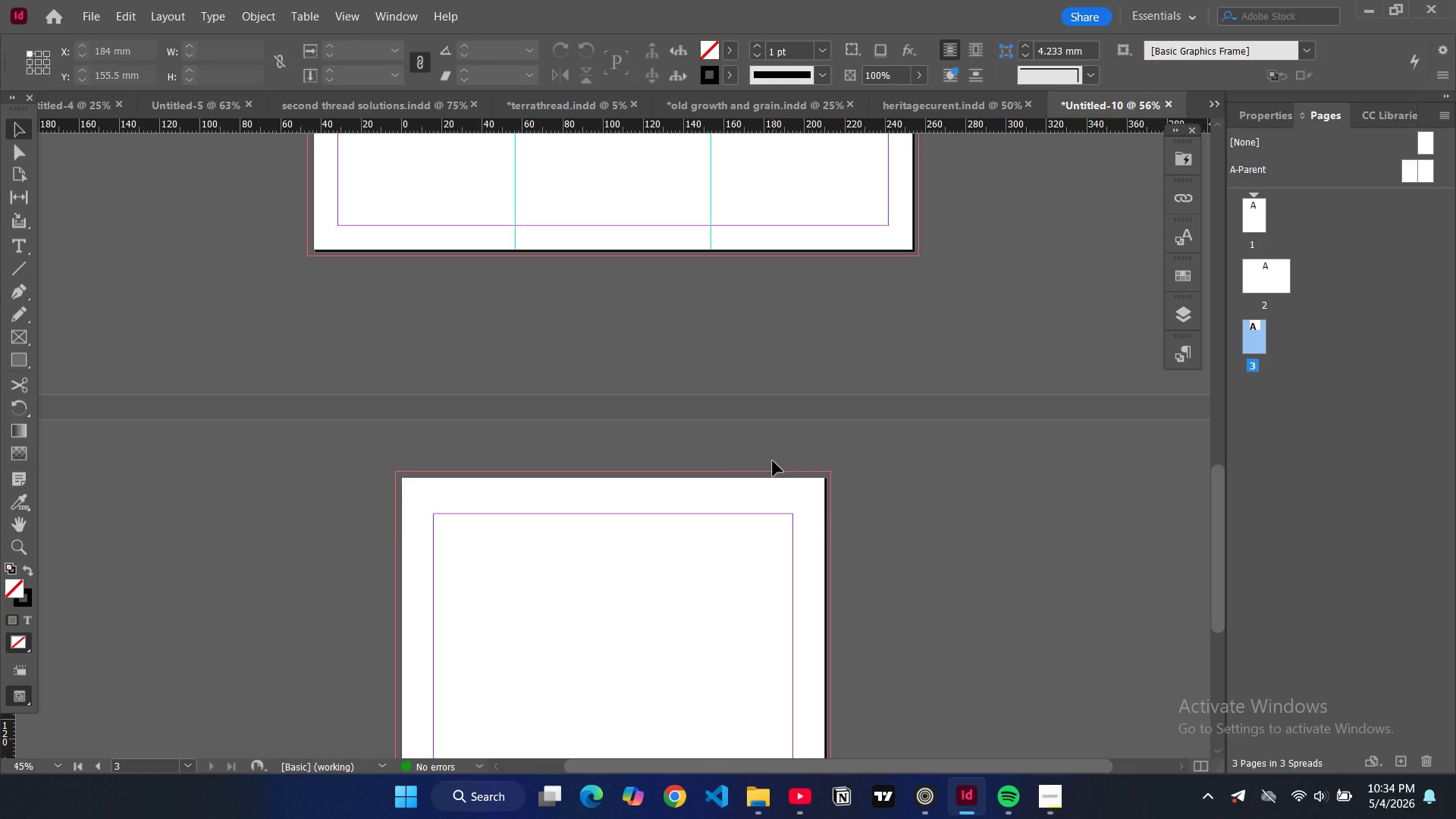 
left_click([521, 490])
 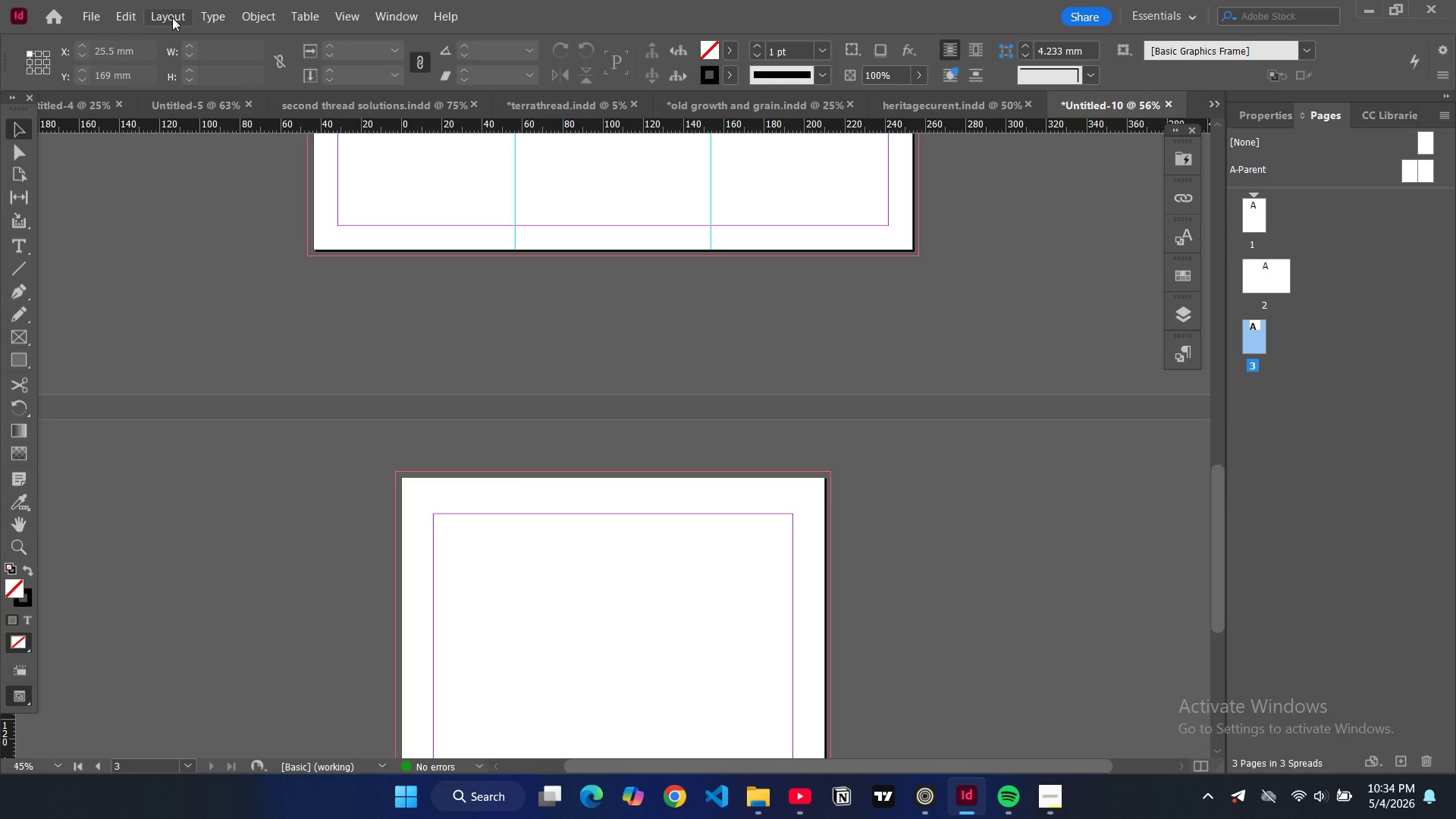 
left_click([172, 17])
 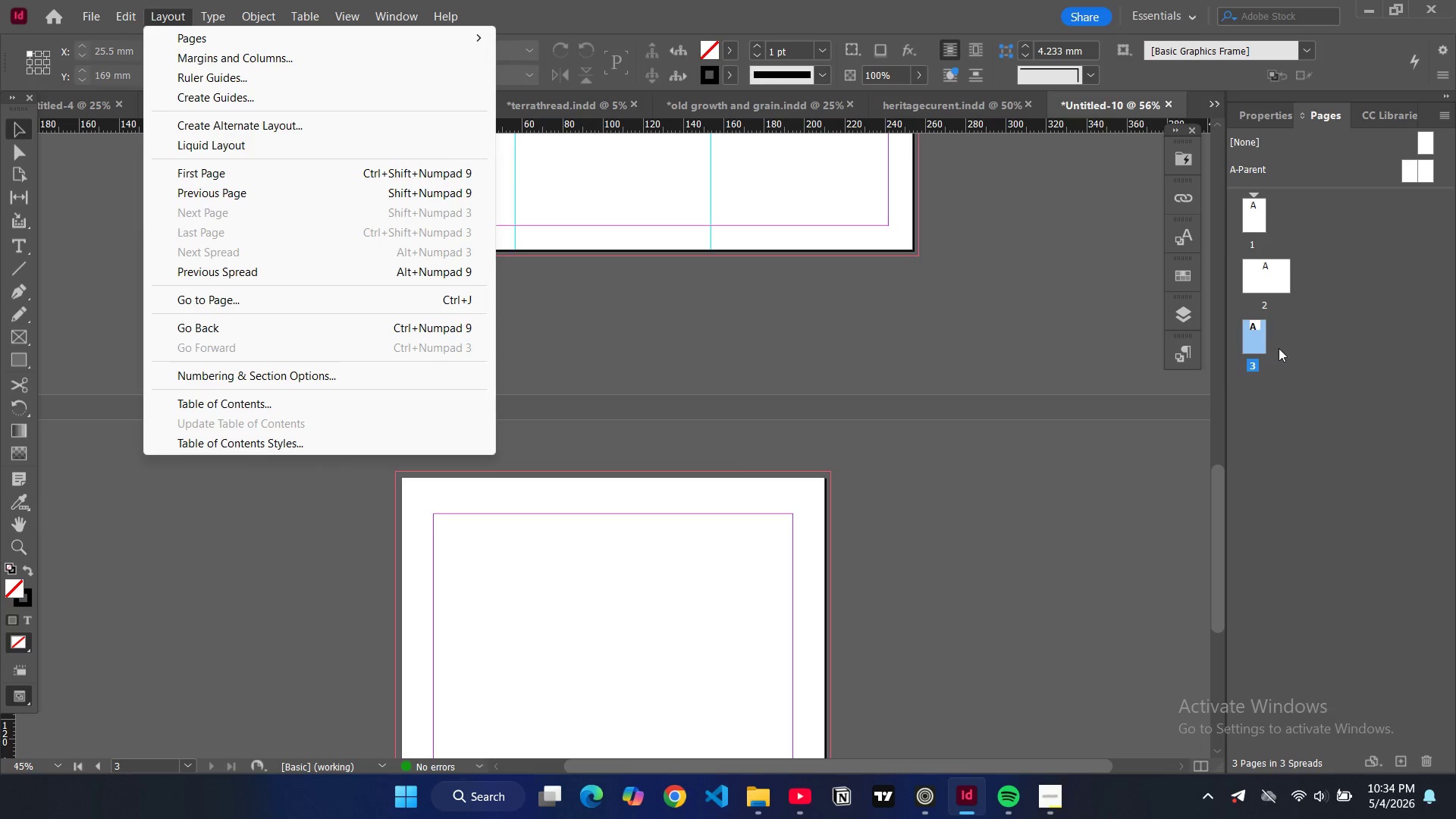 
right_click([1256, 338])
 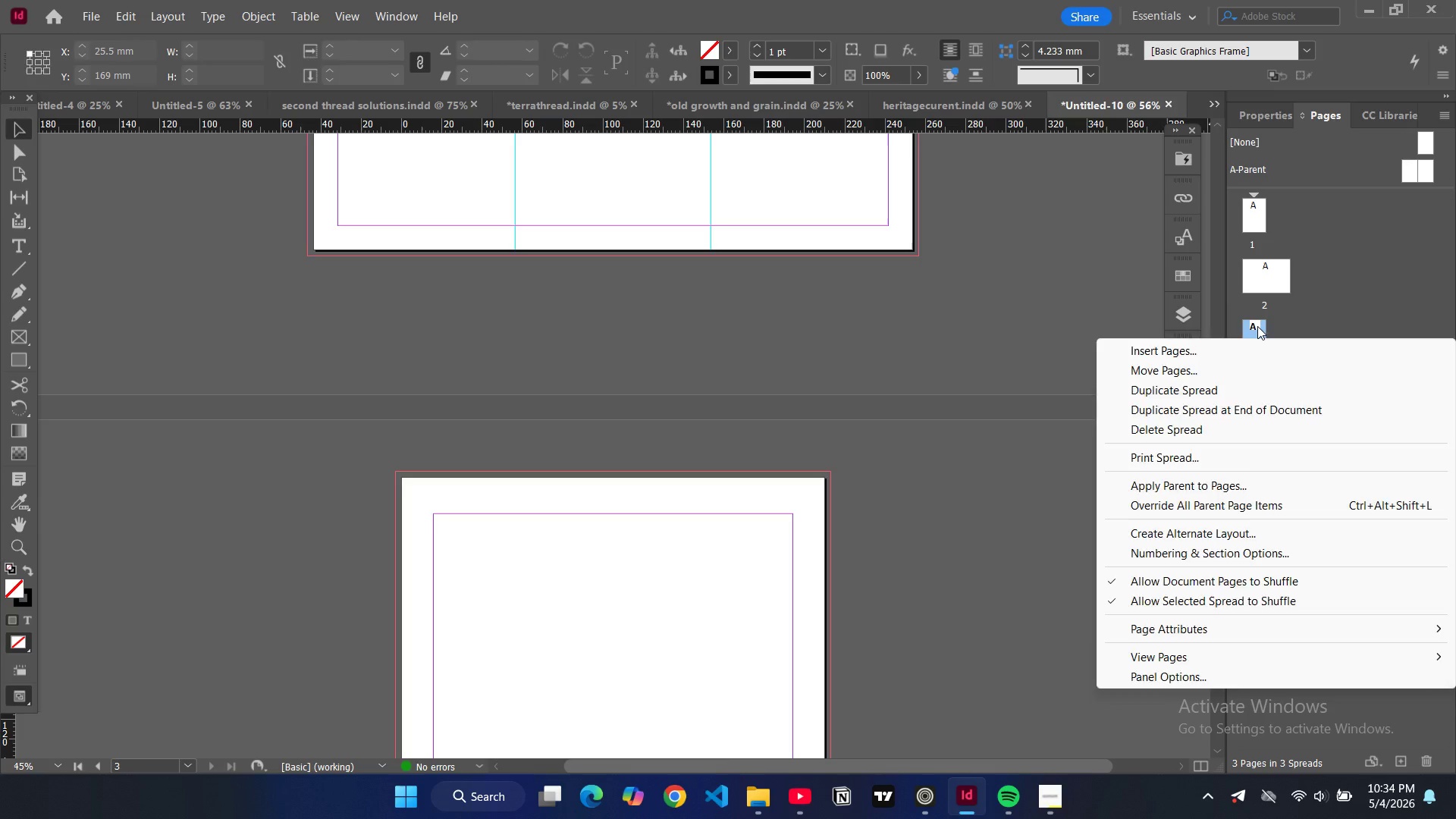 
left_click([1257, 326])
 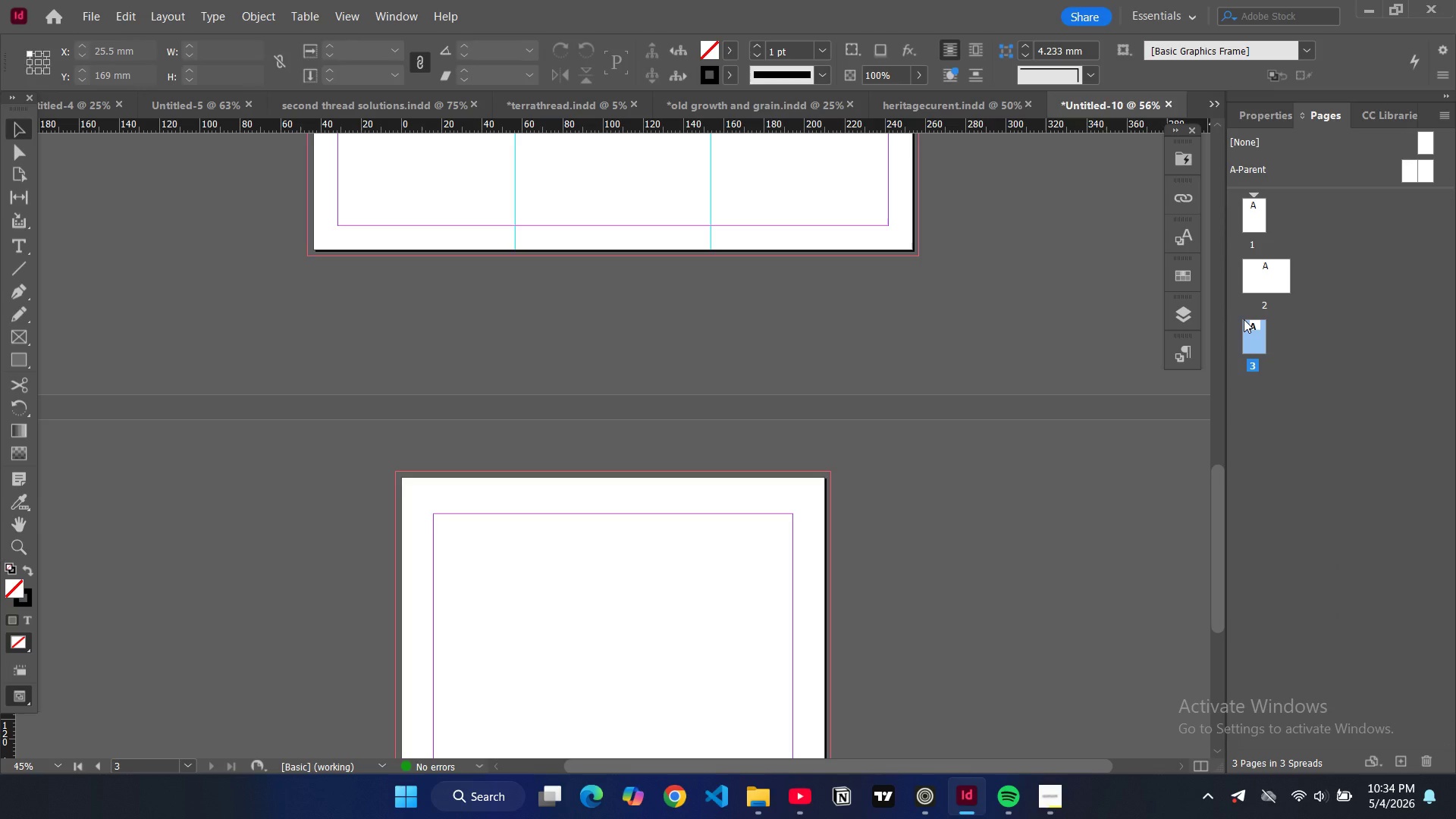 
key(Shift+P)
 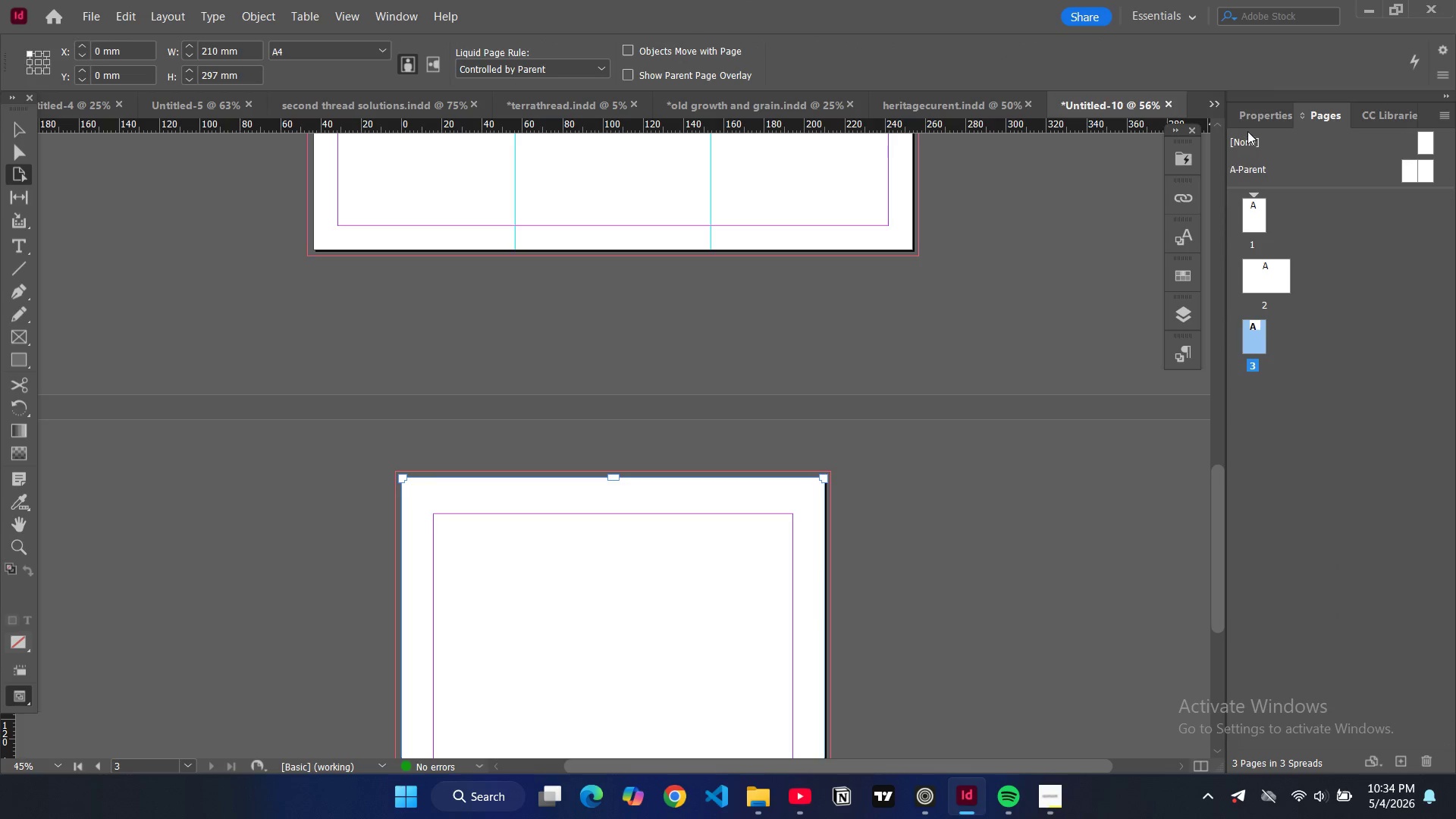 
left_click([1247, 118])
 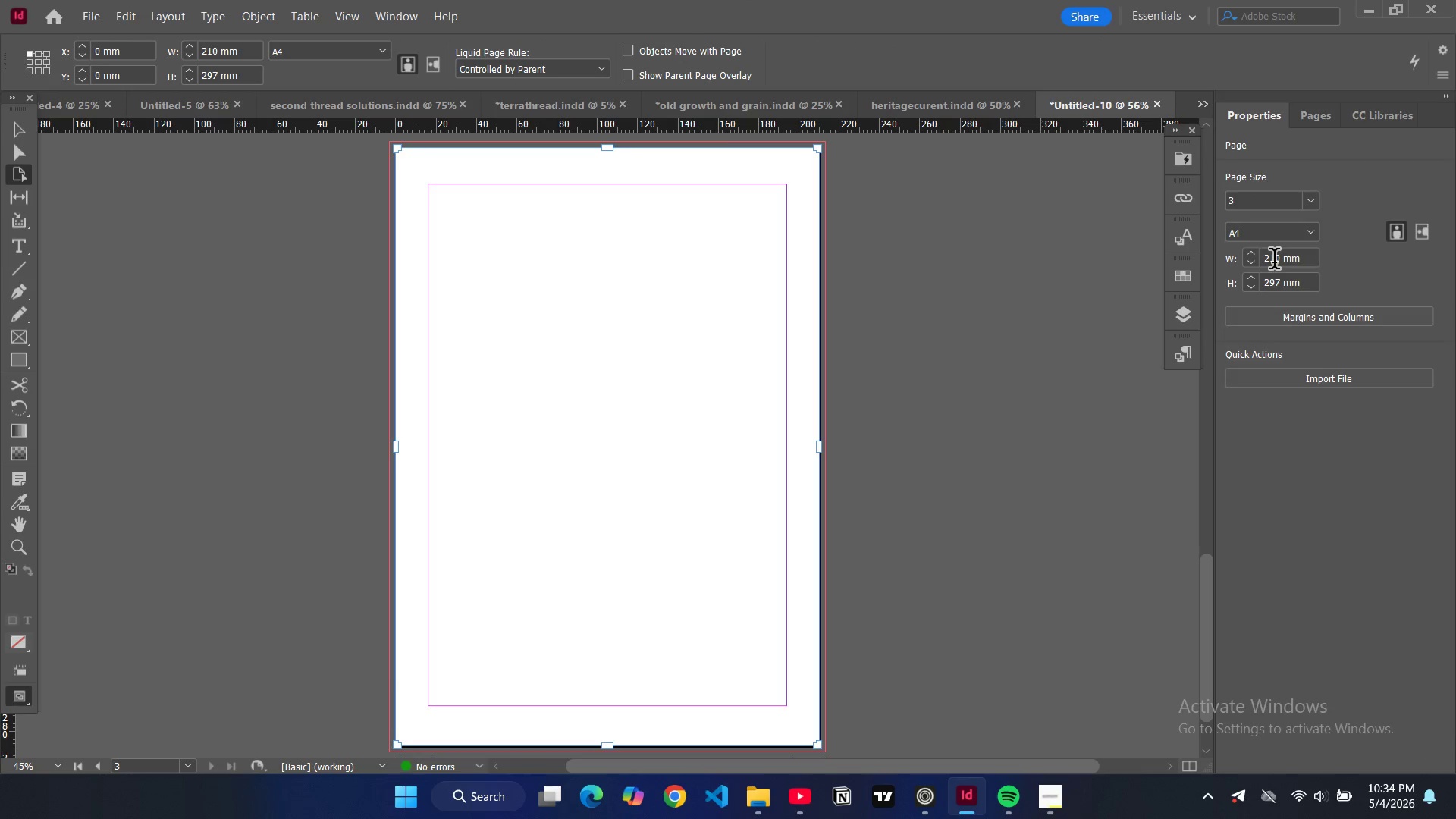 
double_click([1274, 262])
 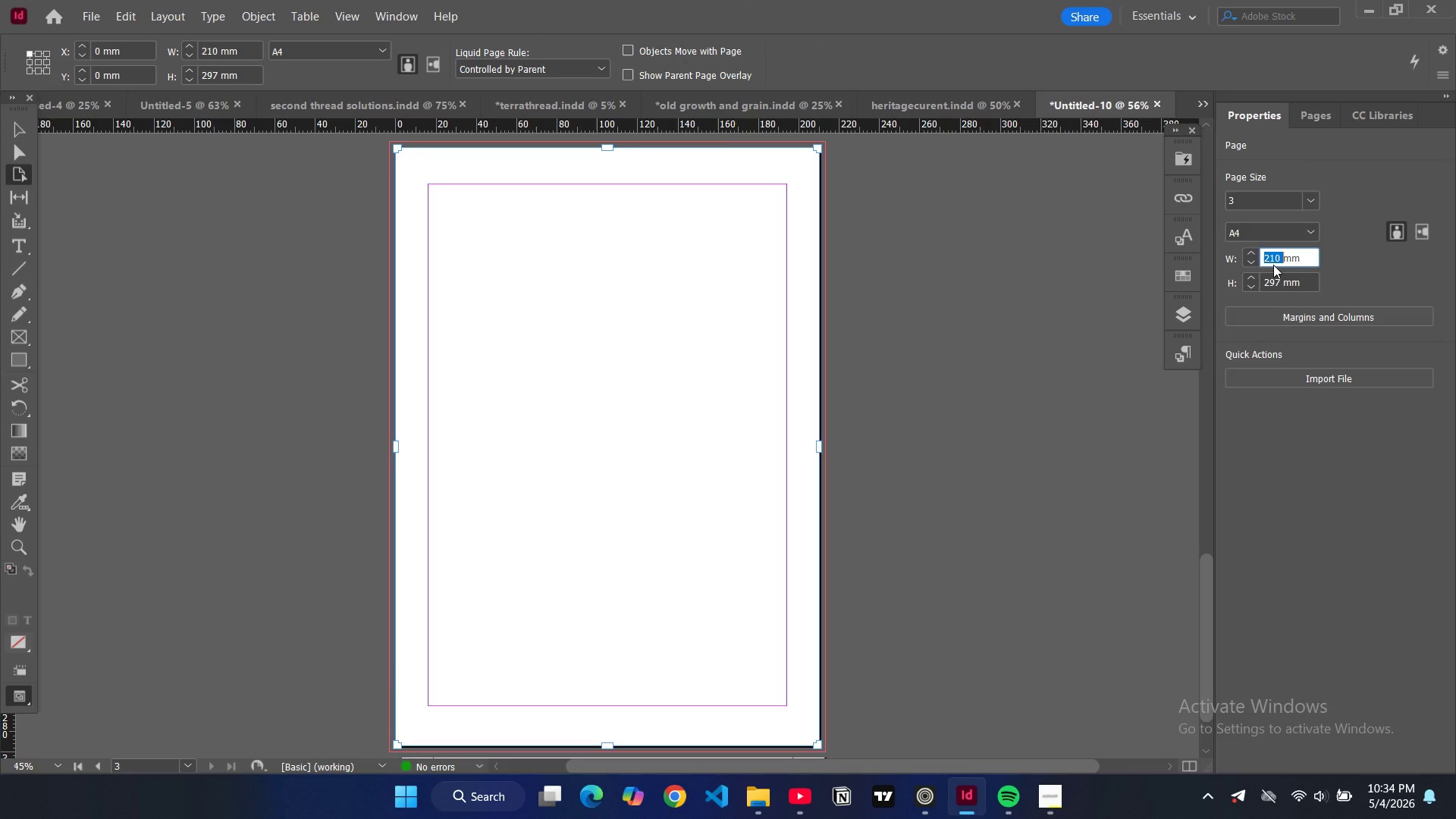 
type(127)
 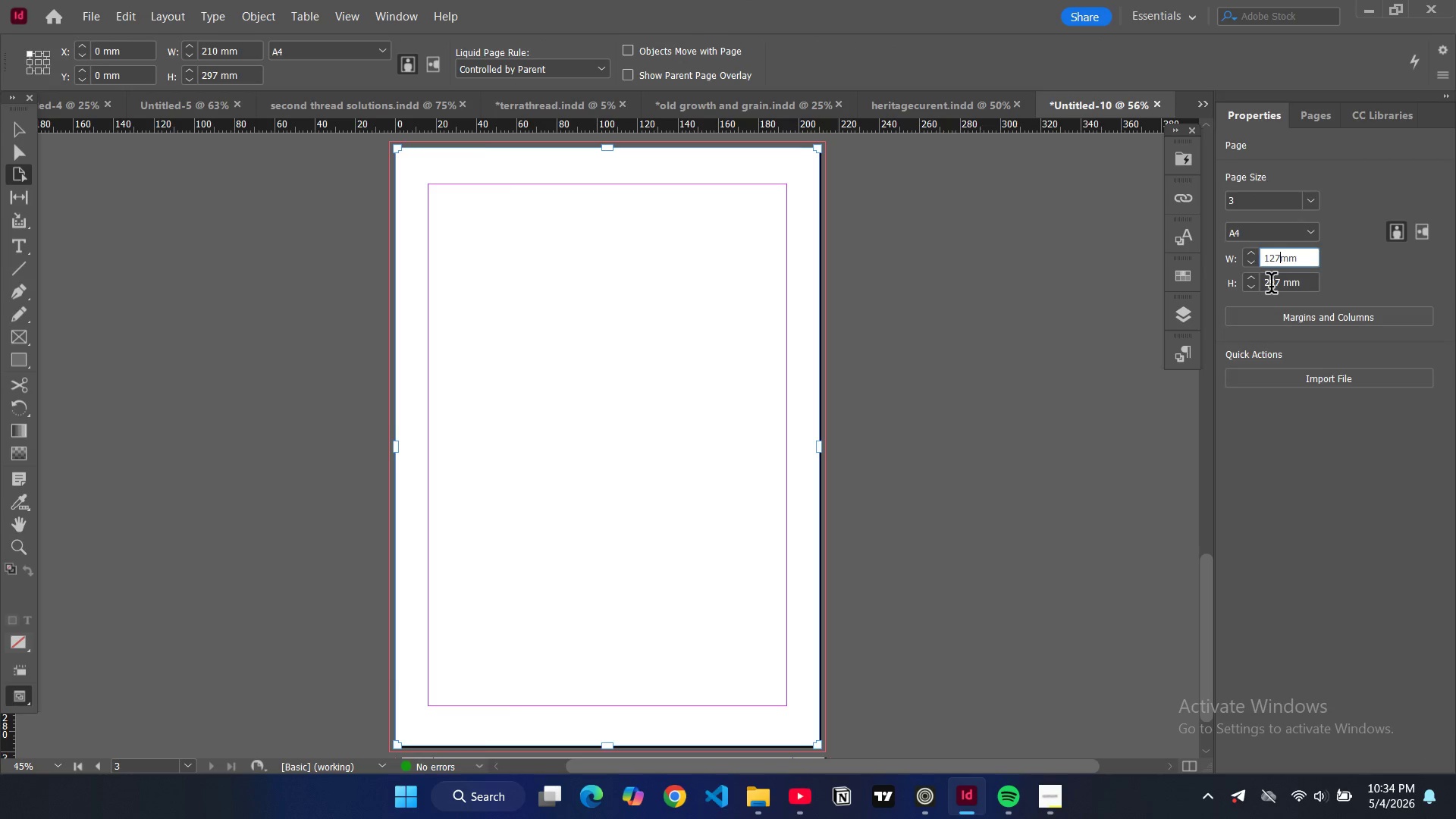 
double_click([1271, 286])
 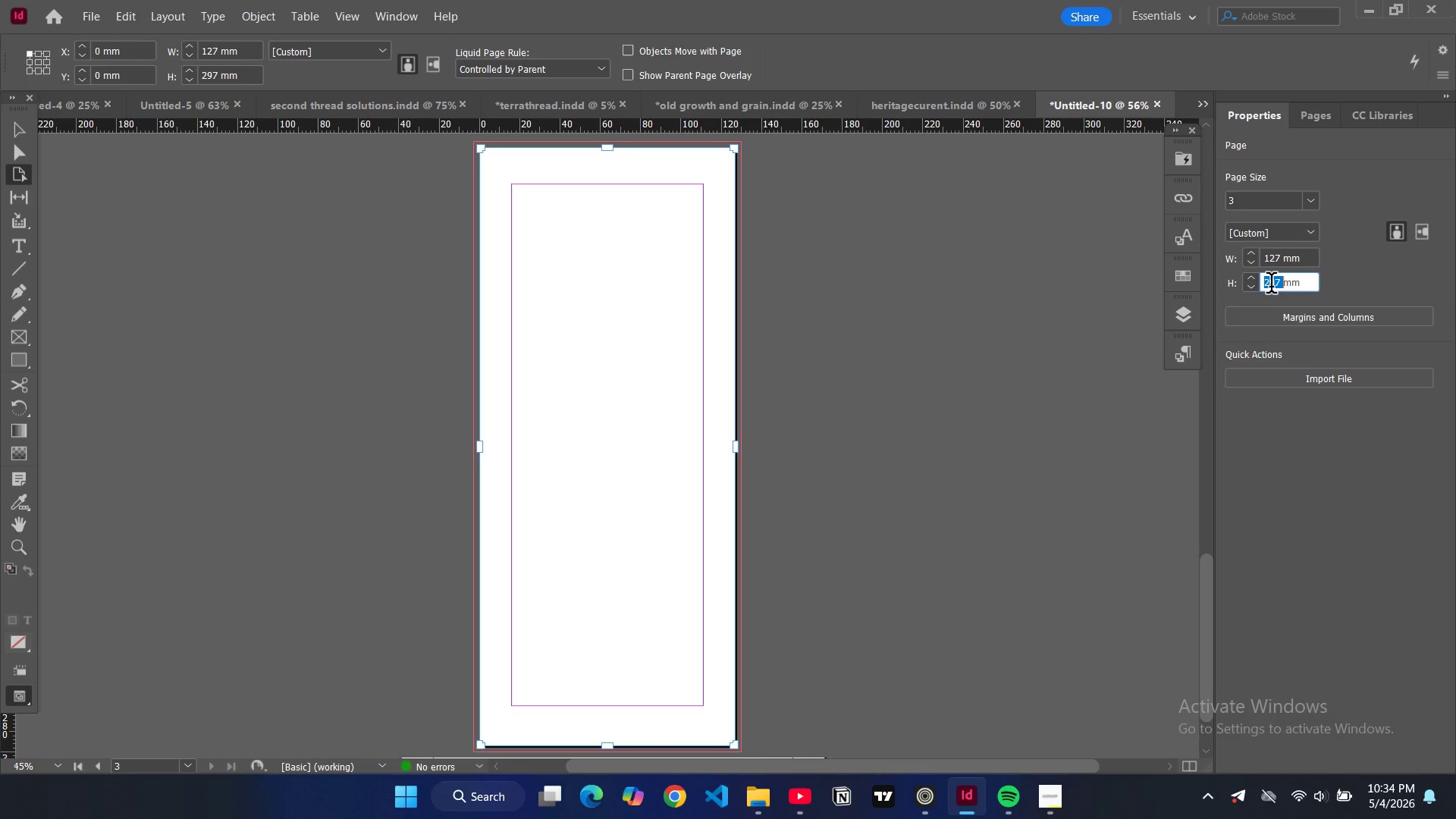 
type(178)
 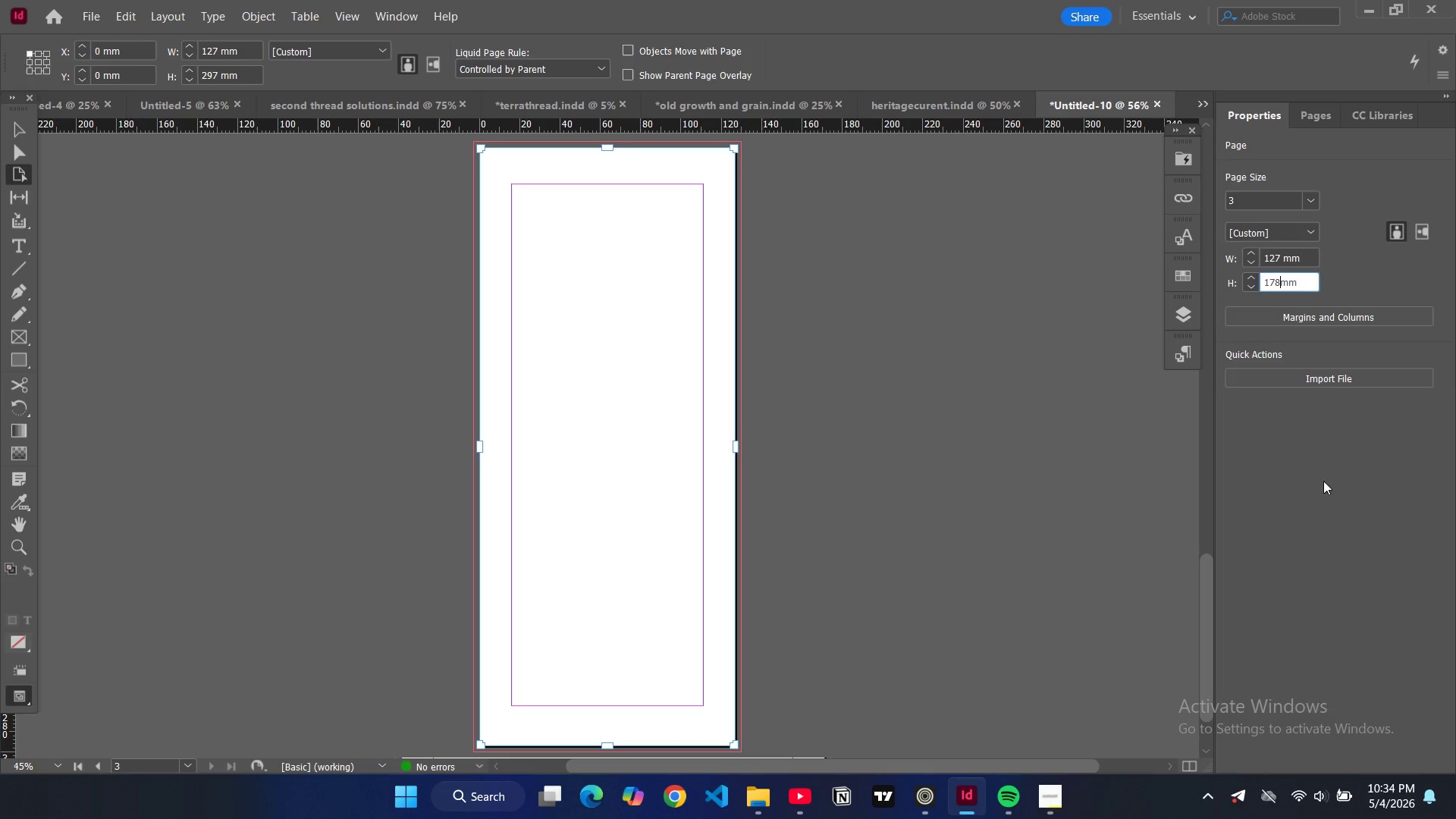 
left_click([1326, 491])
 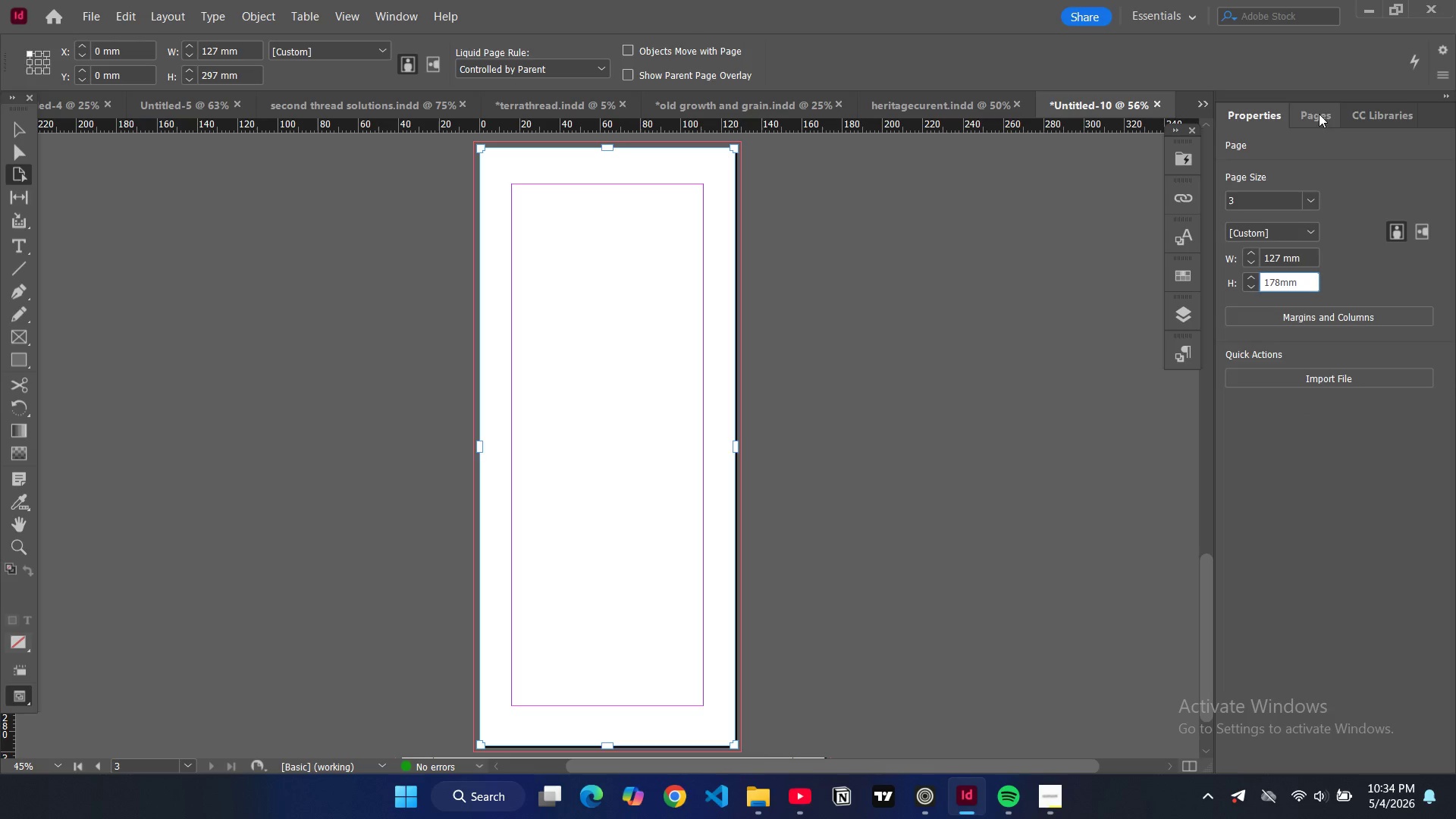 
left_click([1316, 112])
 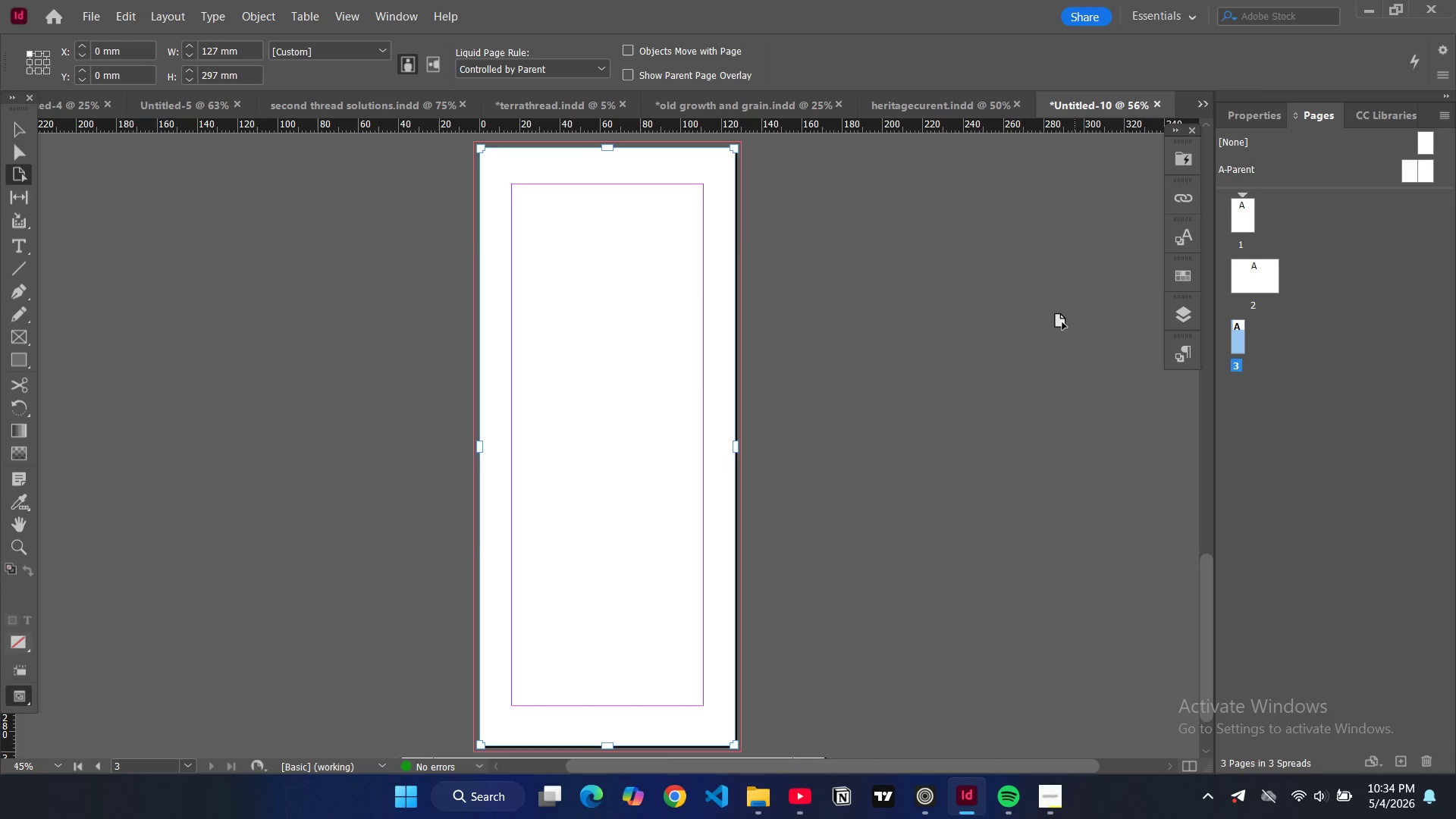 
scroll: coordinate [1058, 323], scroll_direction: up, amount: 13.0
 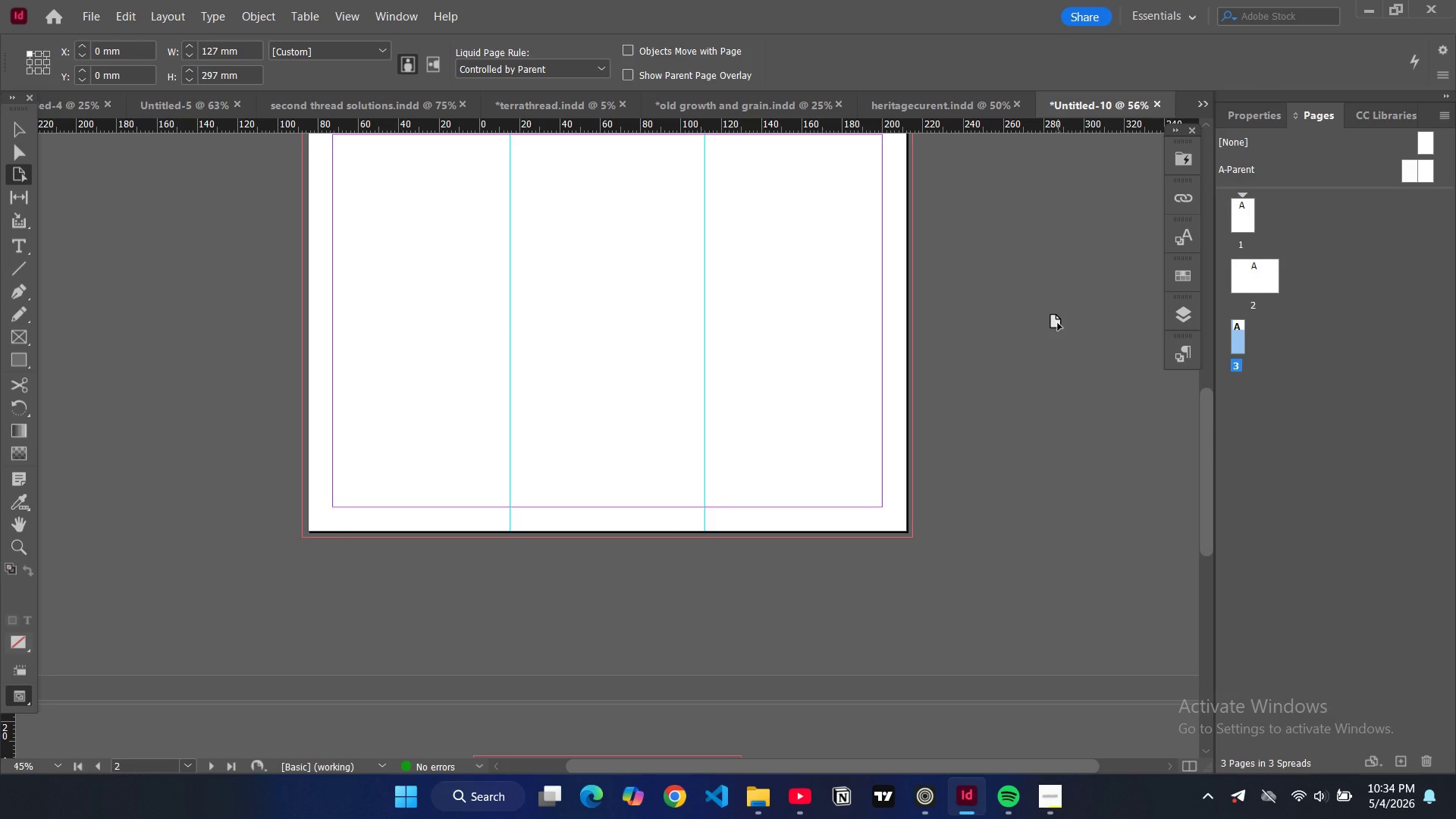 
scroll: coordinate [1058, 323], scroll_direction: down, amount: 12.0
 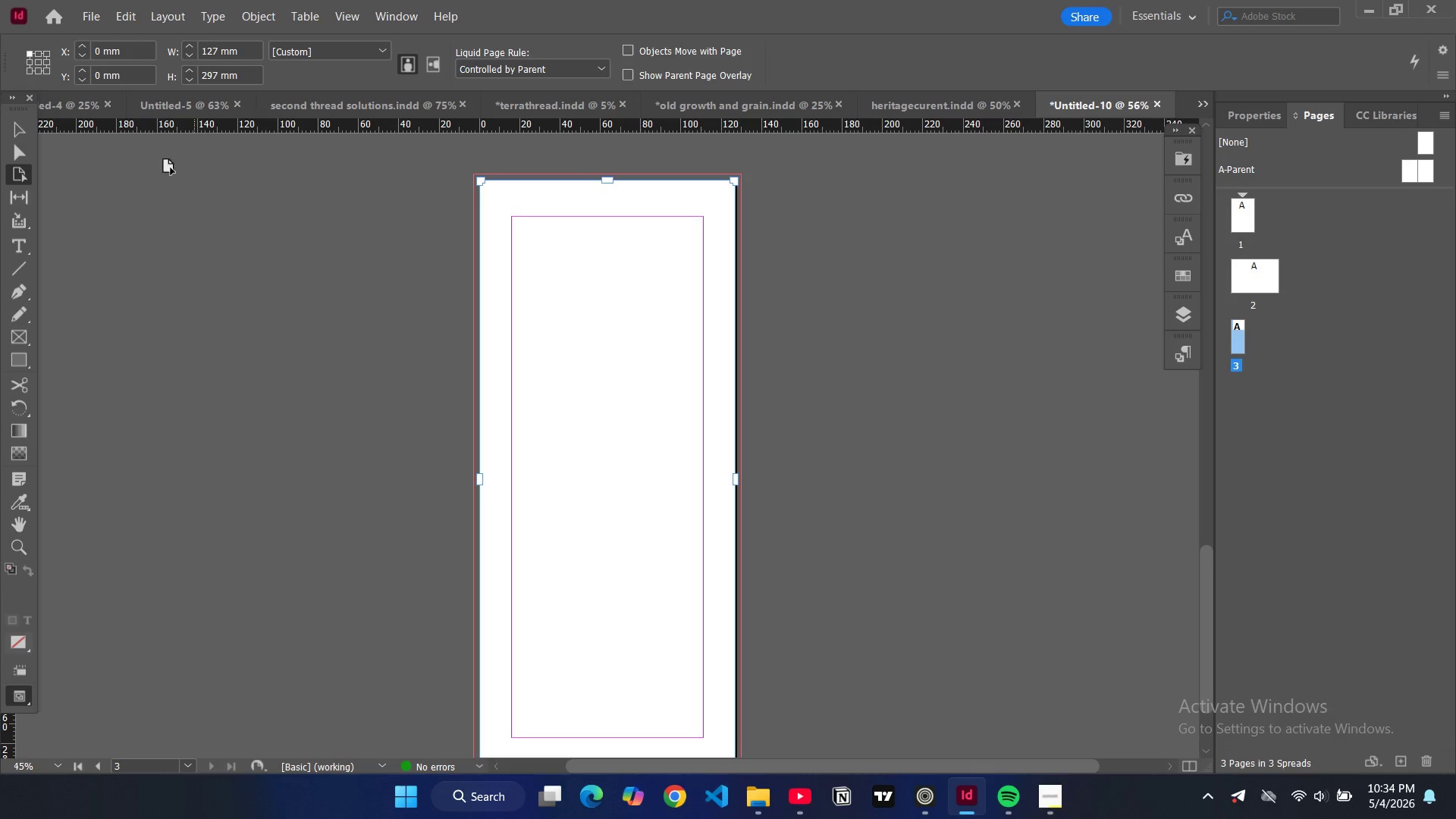 
left_click([24, 126])
 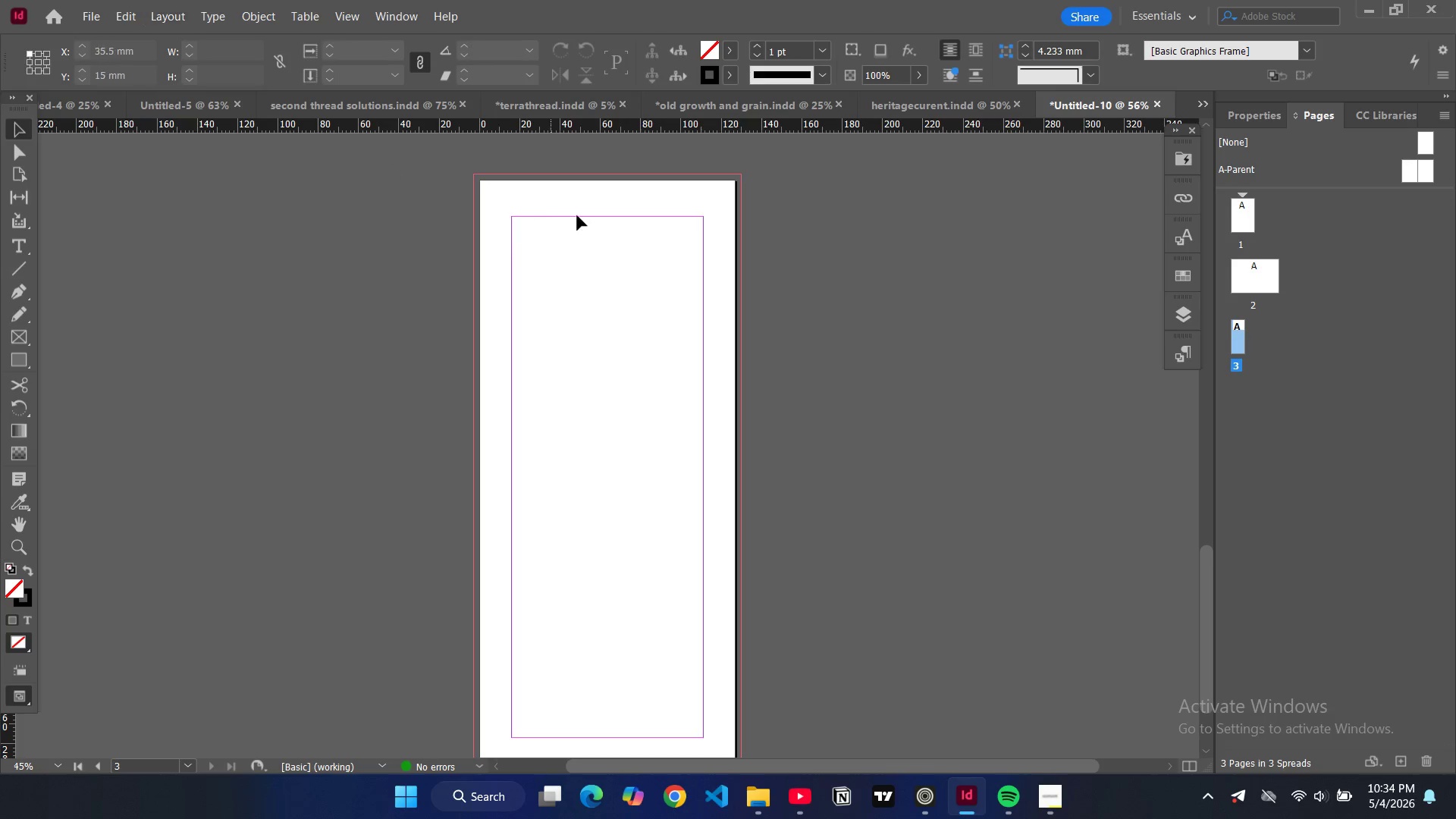 
left_click([581, 215])
 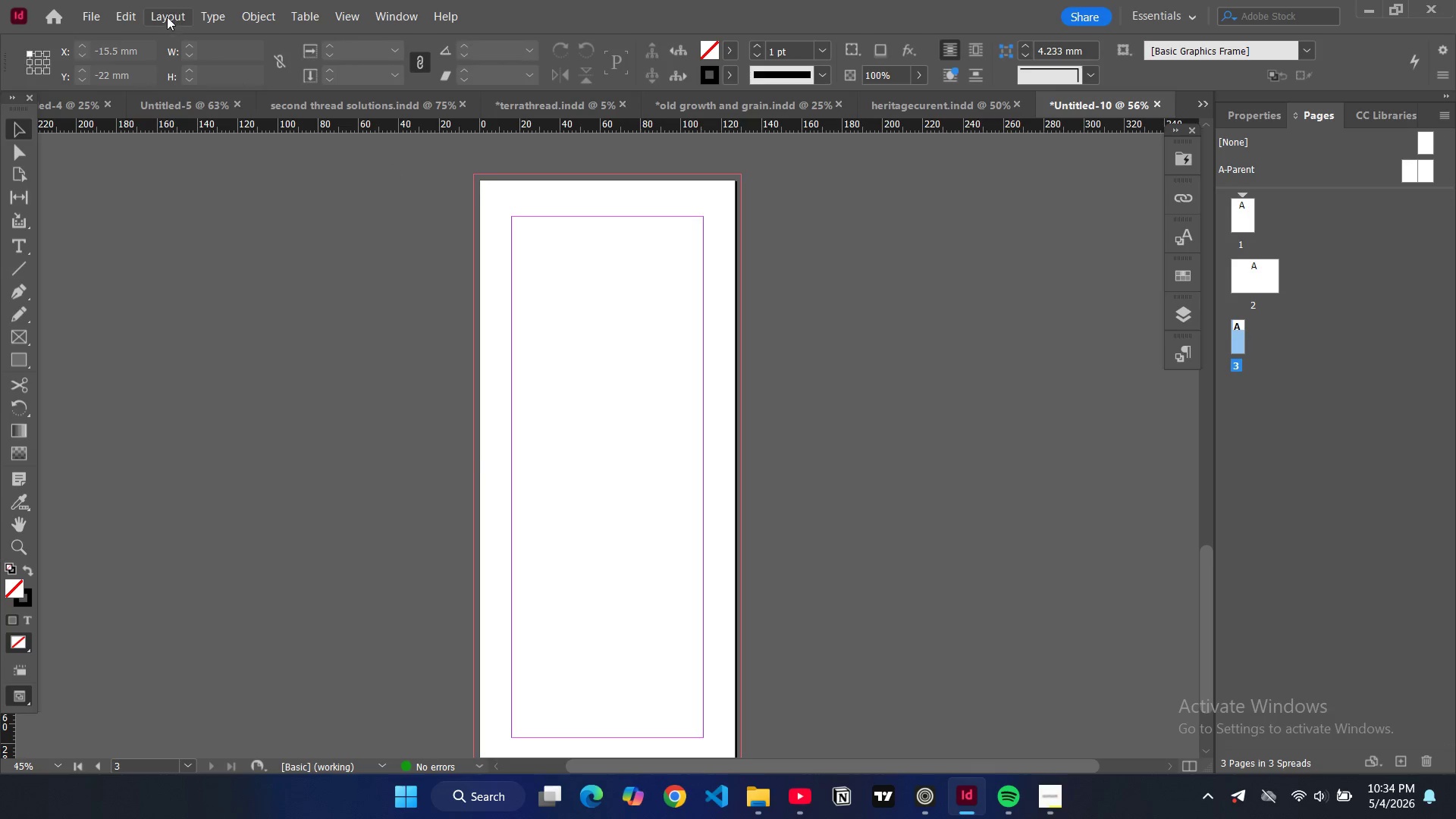 
left_click([167, 17])
 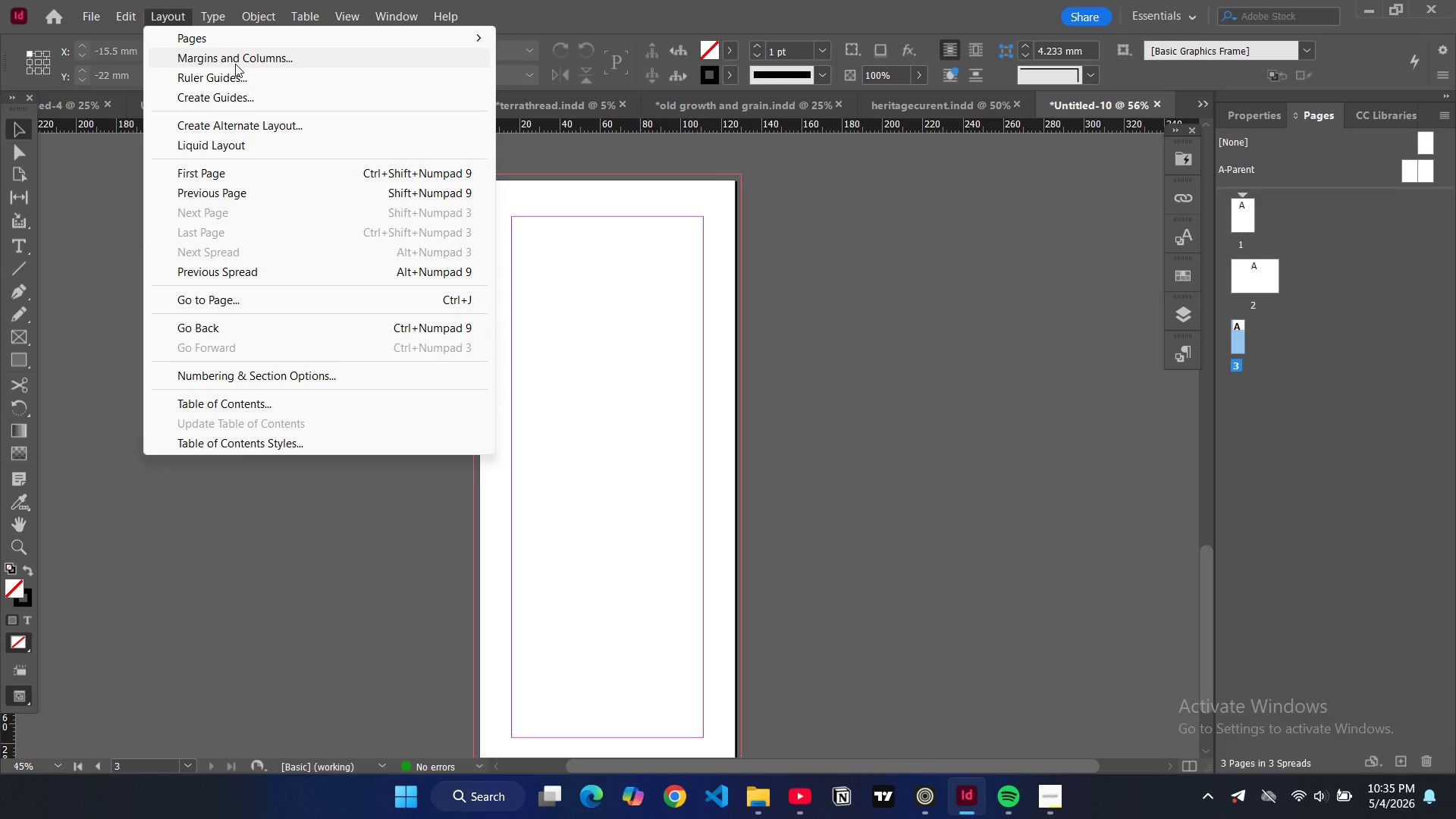 
wait(5.86)
 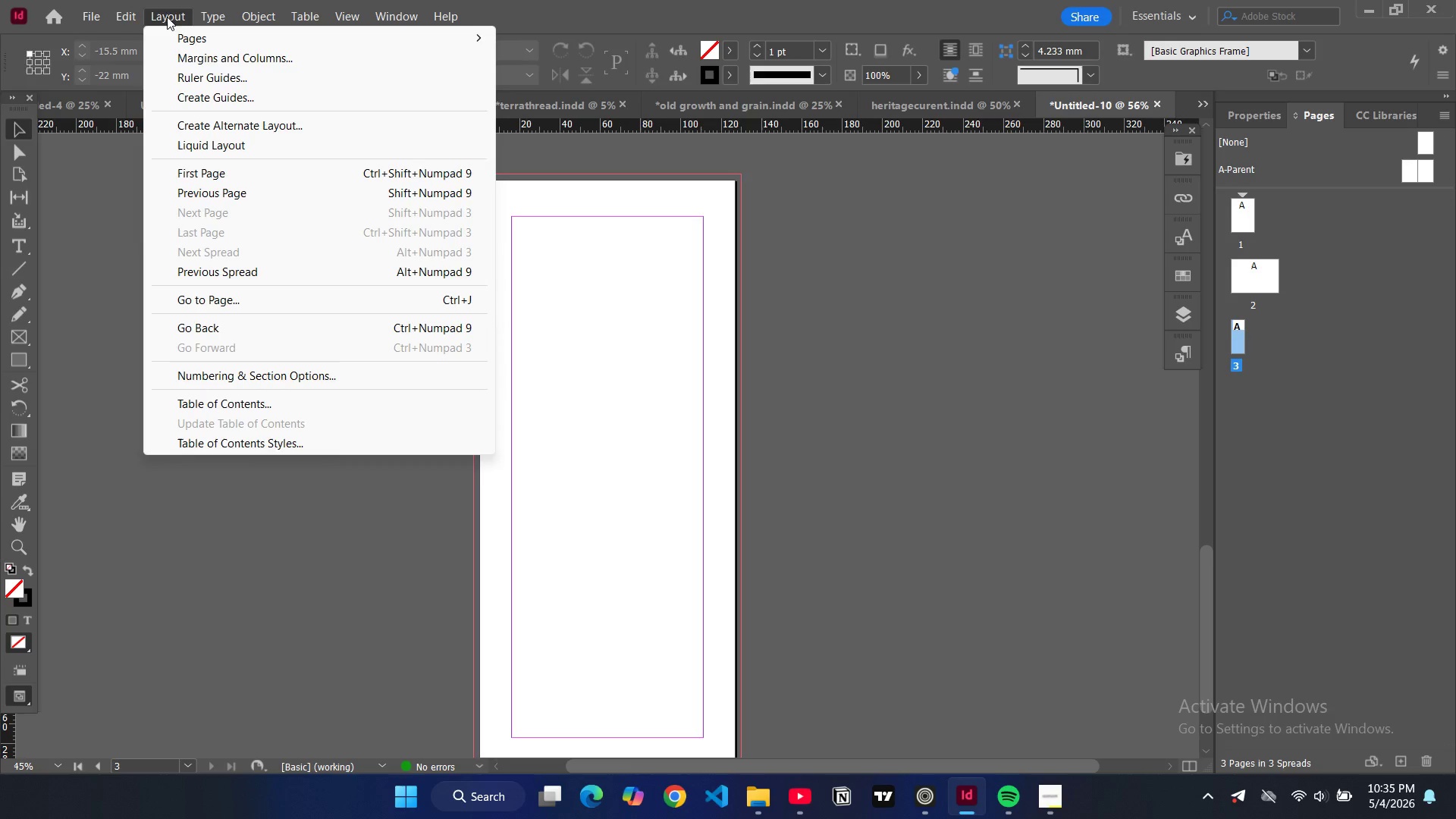 
left_click([235, 64])
 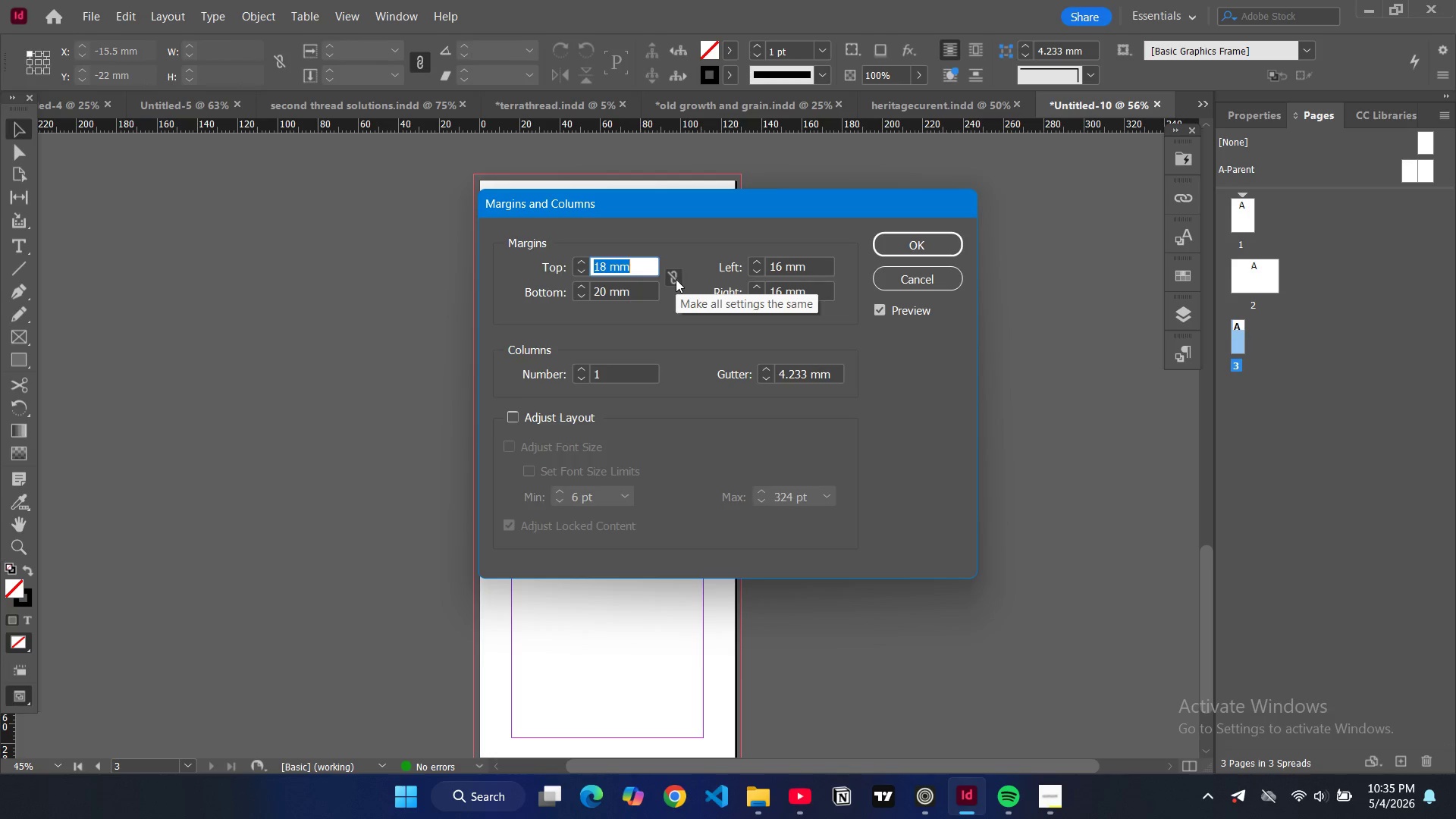 
wait(7.69)
 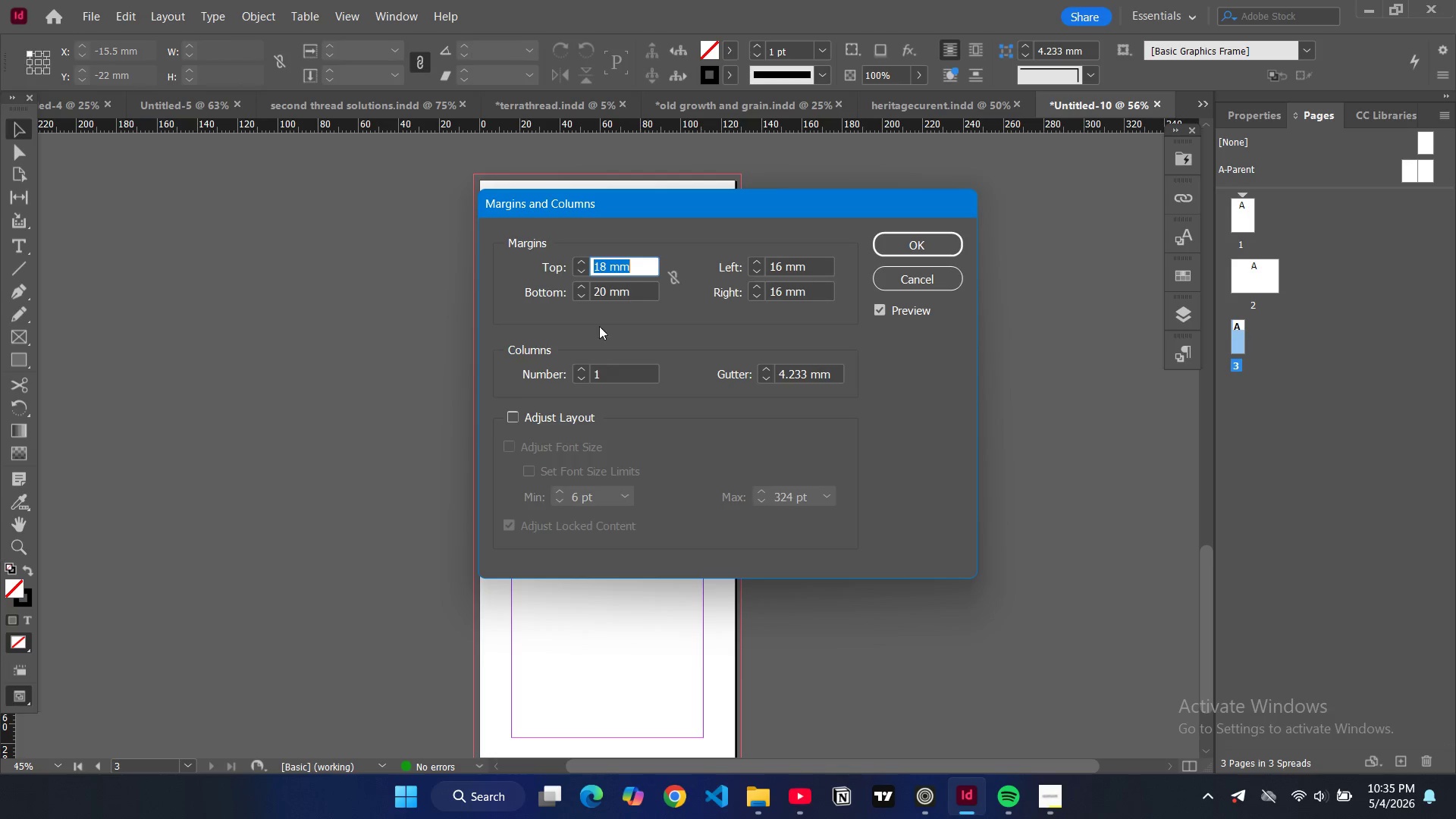 
double_click([598, 268])
 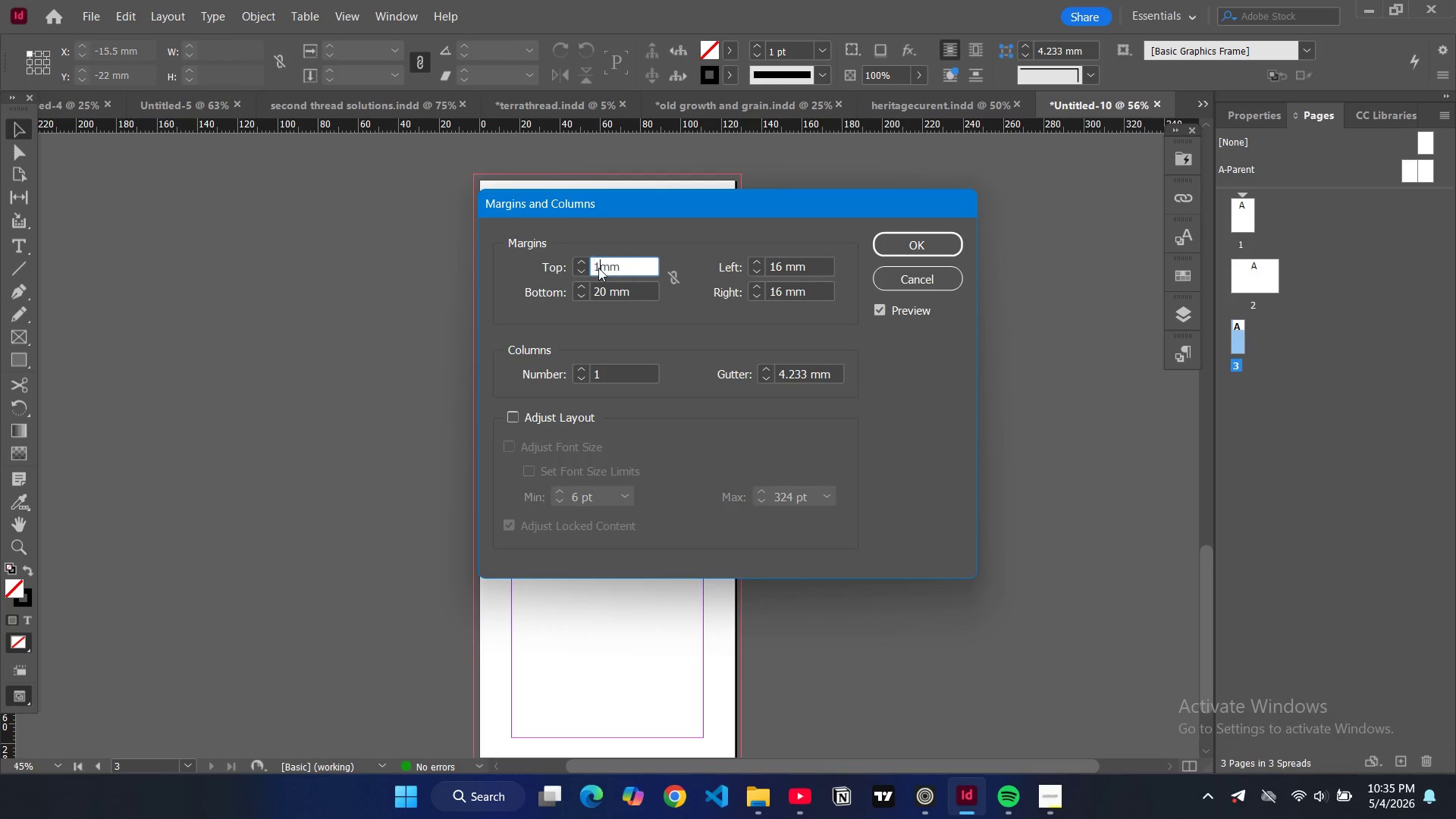 
key(1)
 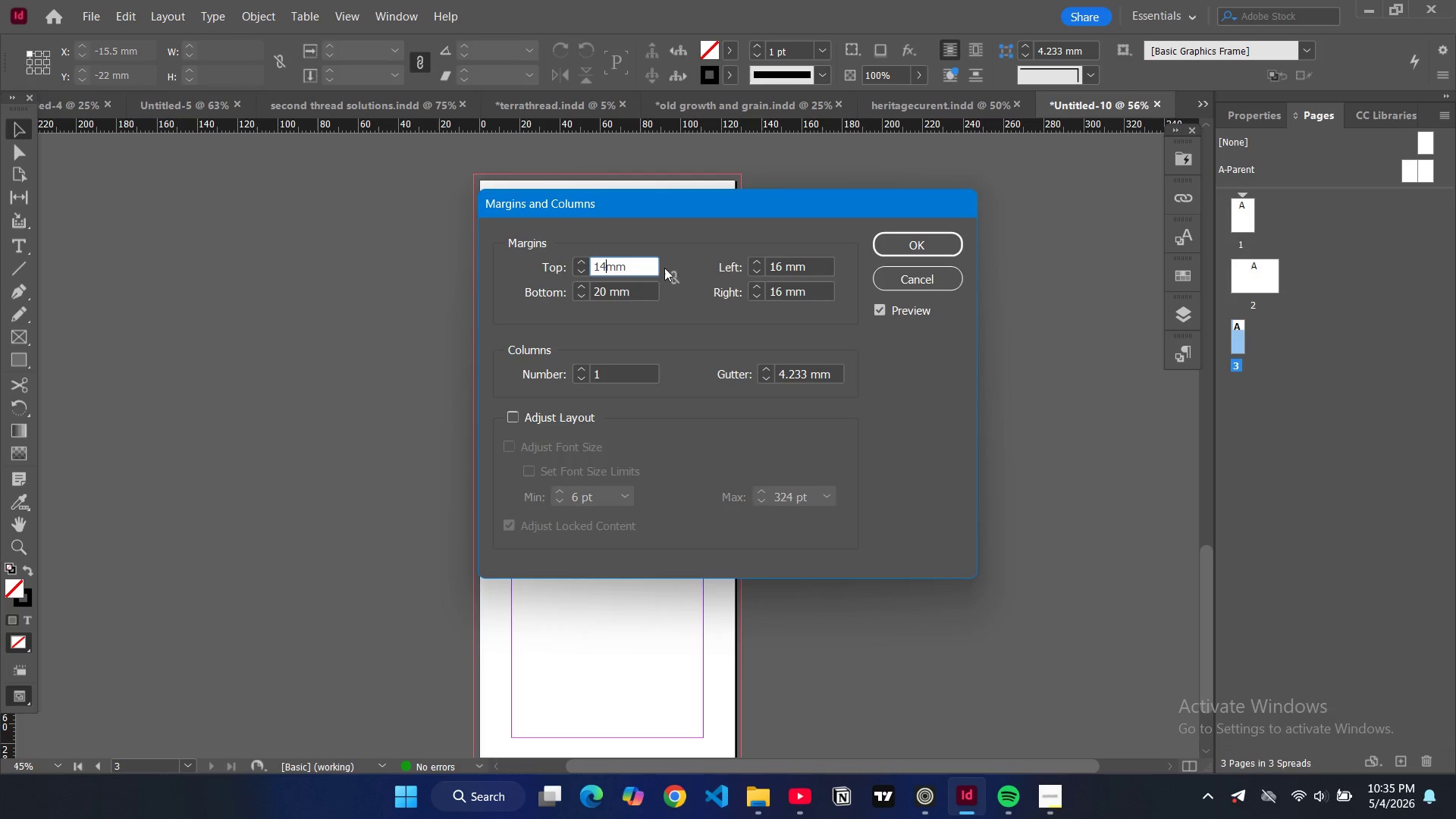 
key(4)
 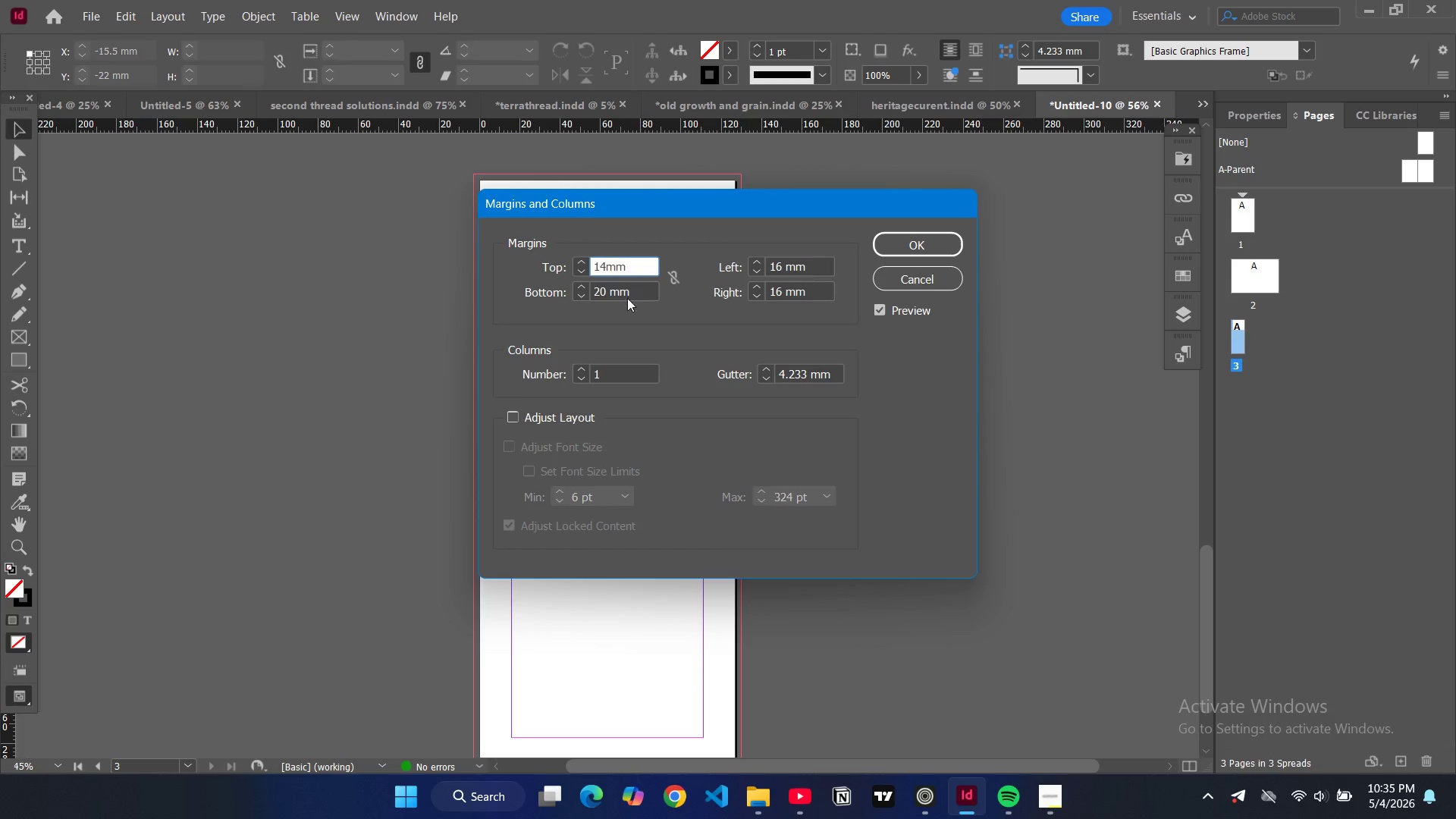 
double_click([603, 296])
 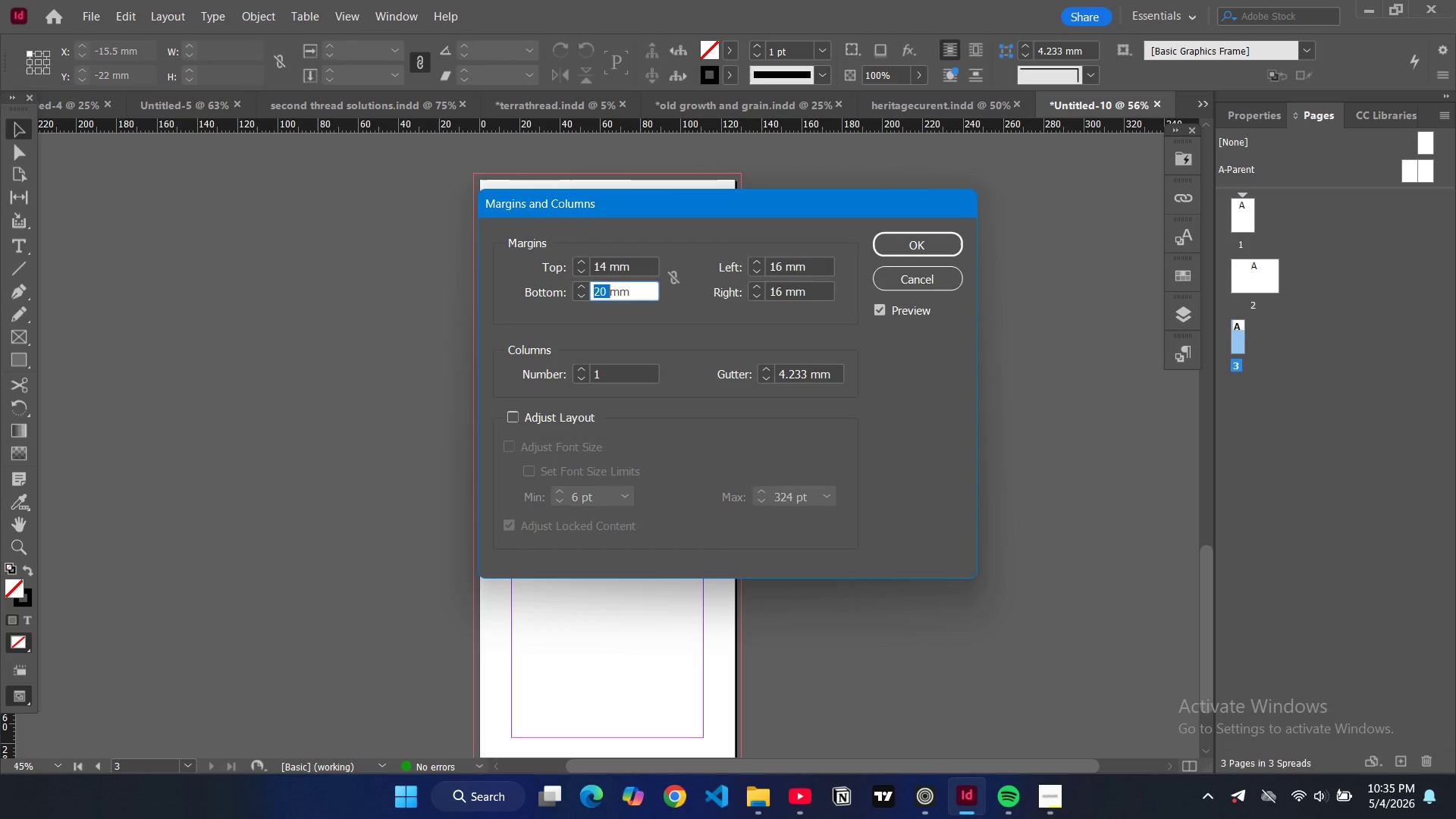 
type(16)
 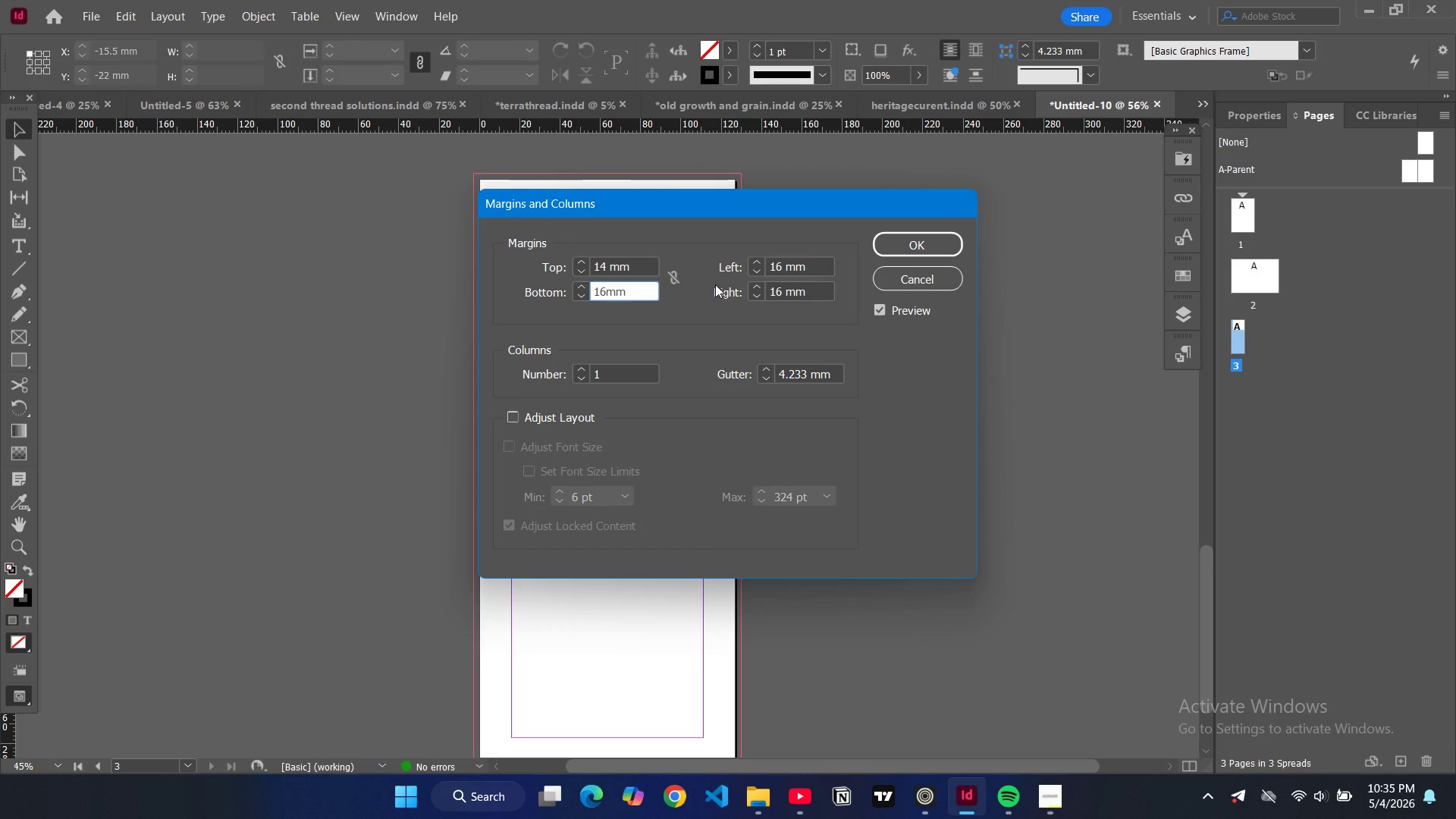 
wait(5.06)
 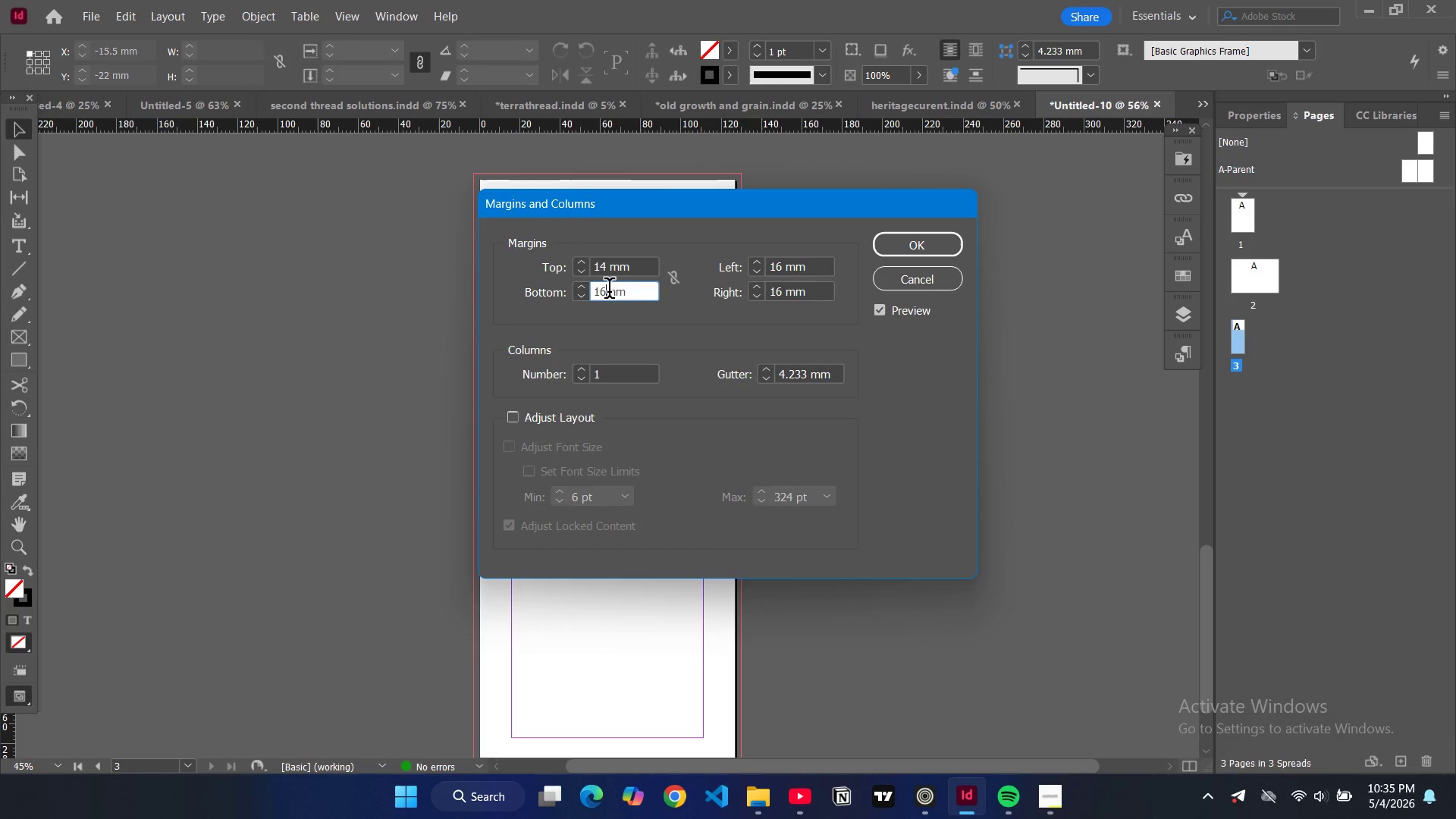 
double_click([780, 265])
 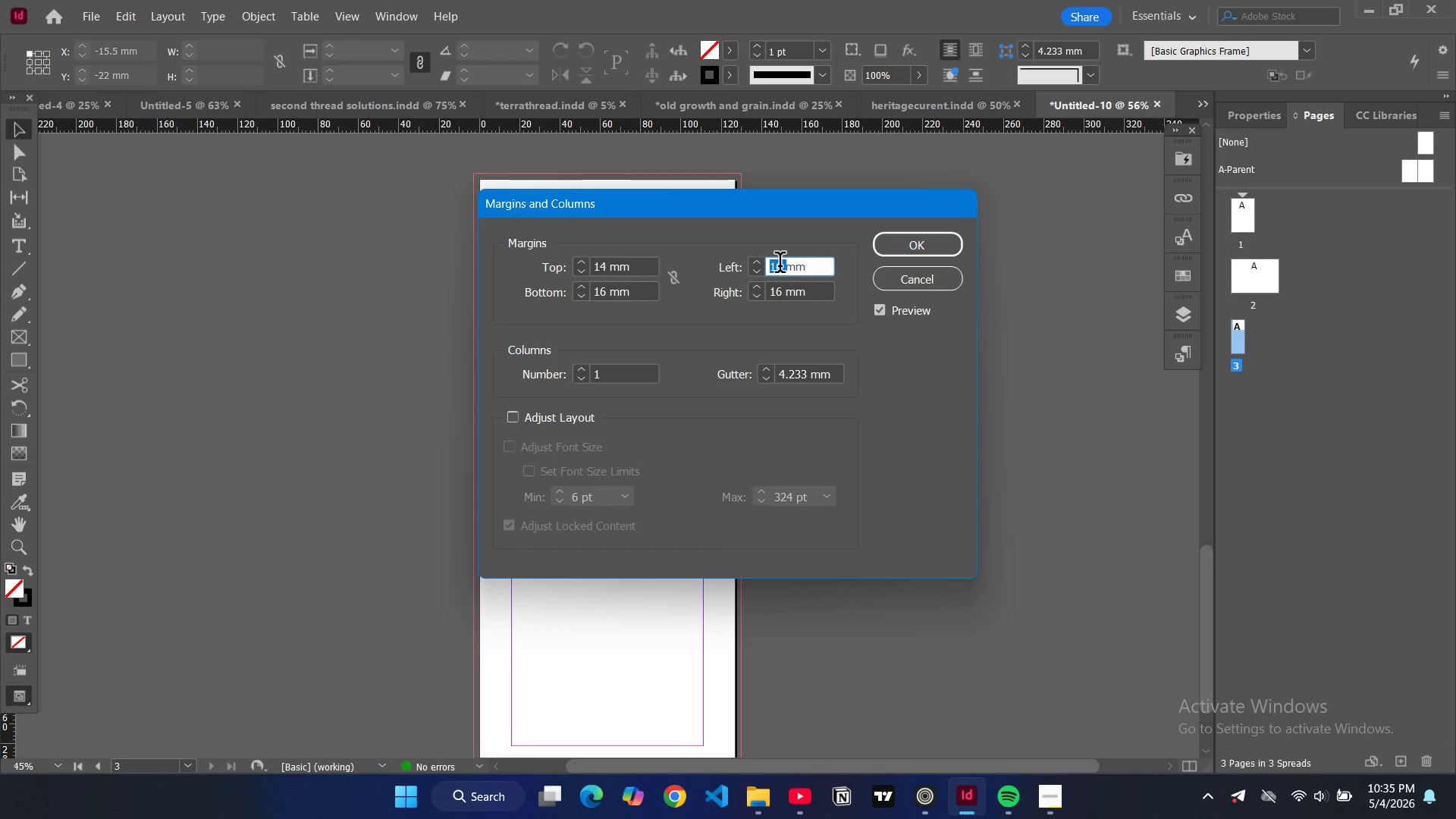 
key(1)
 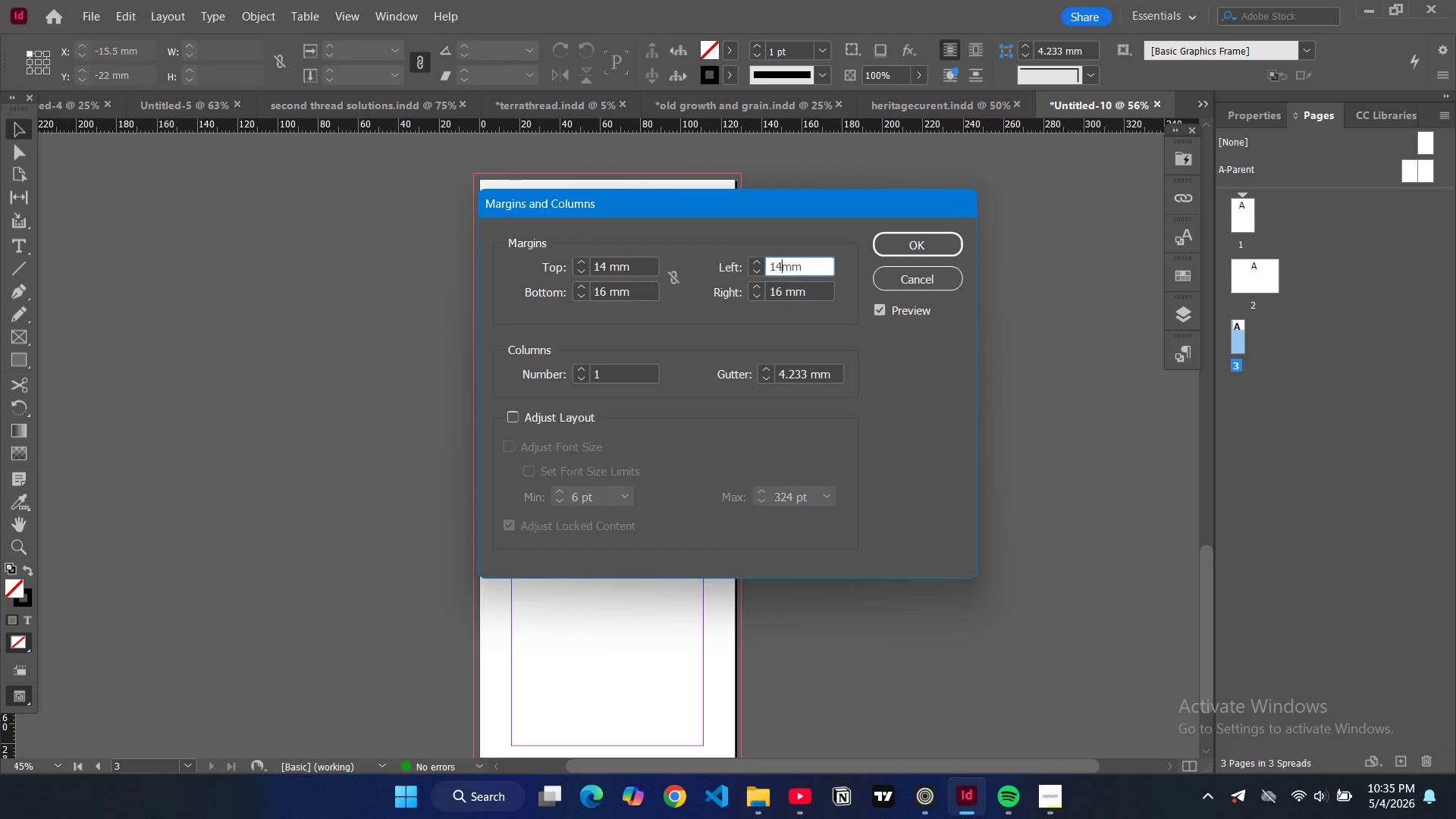 
key(4)
 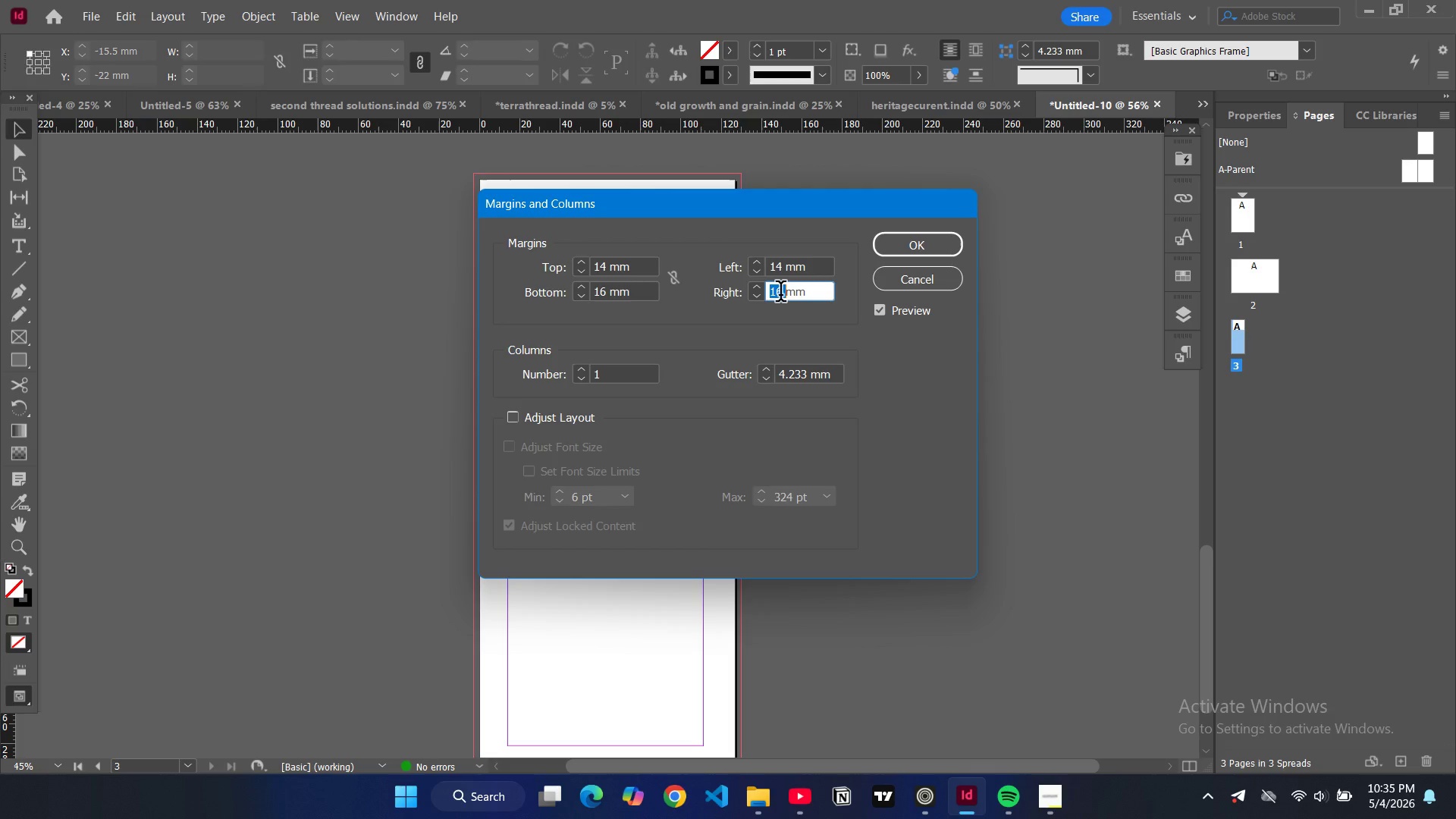 
double_click([780, 294])
 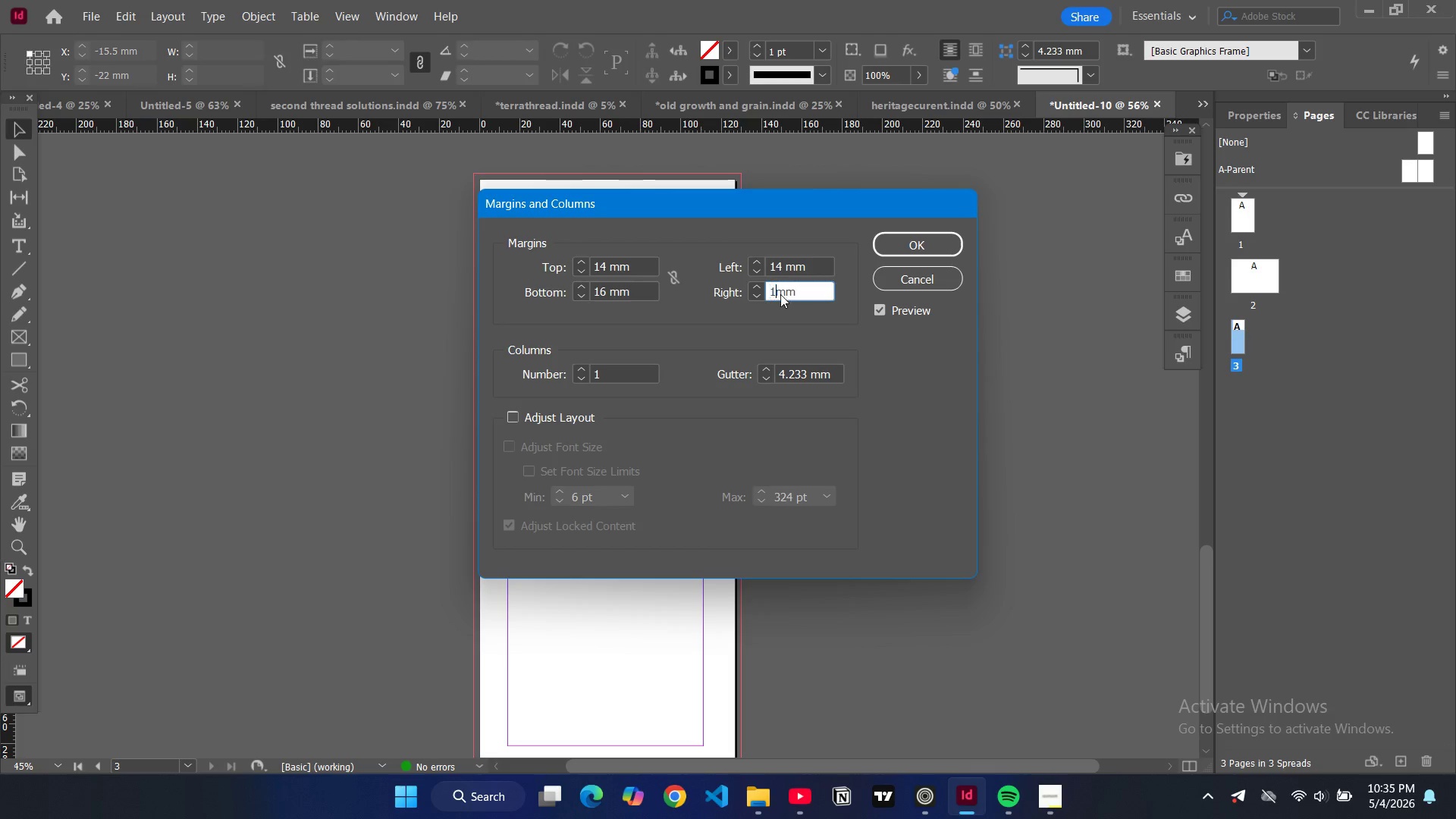 
type(14)
 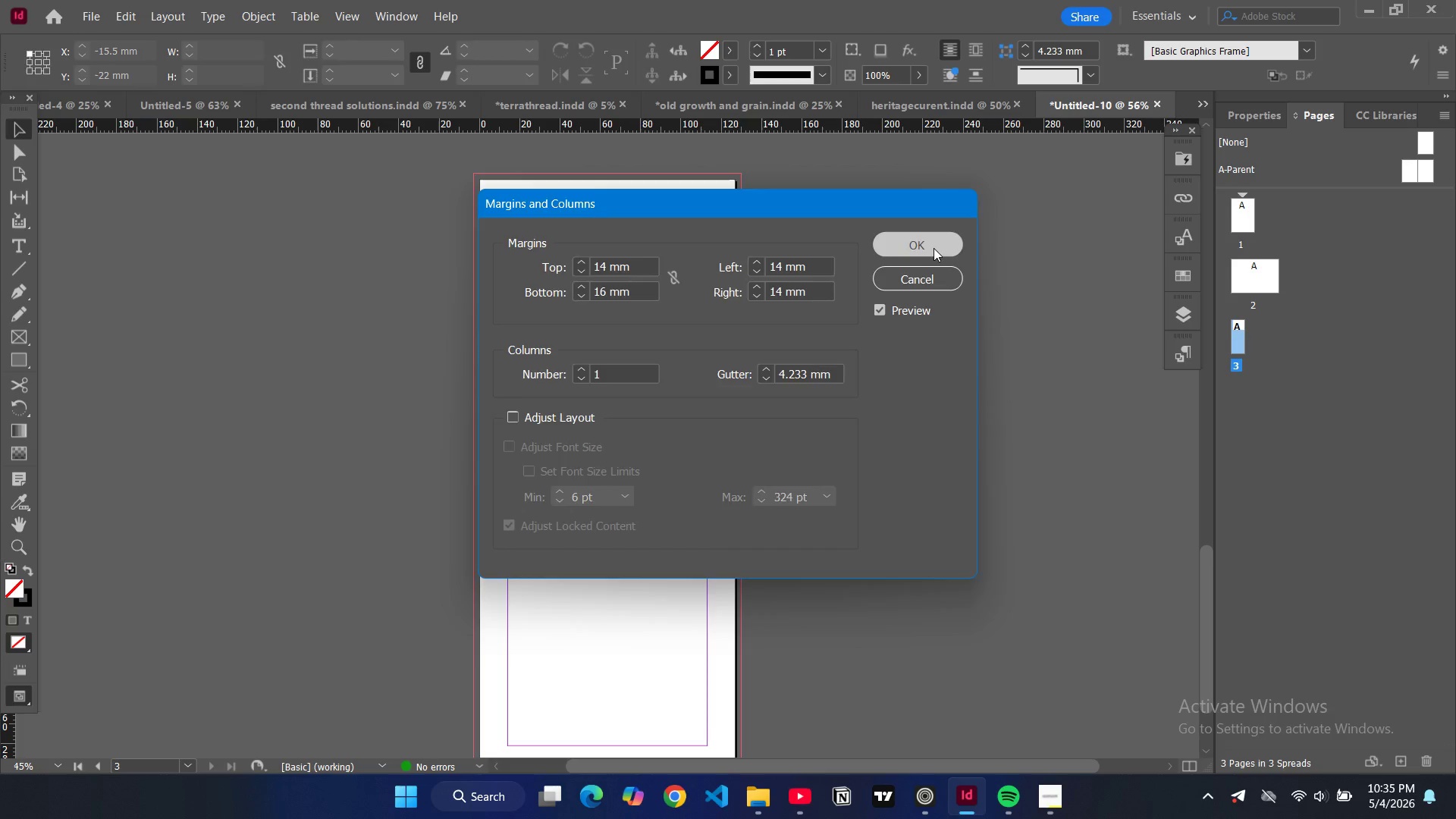 
left_click([934, 248])
 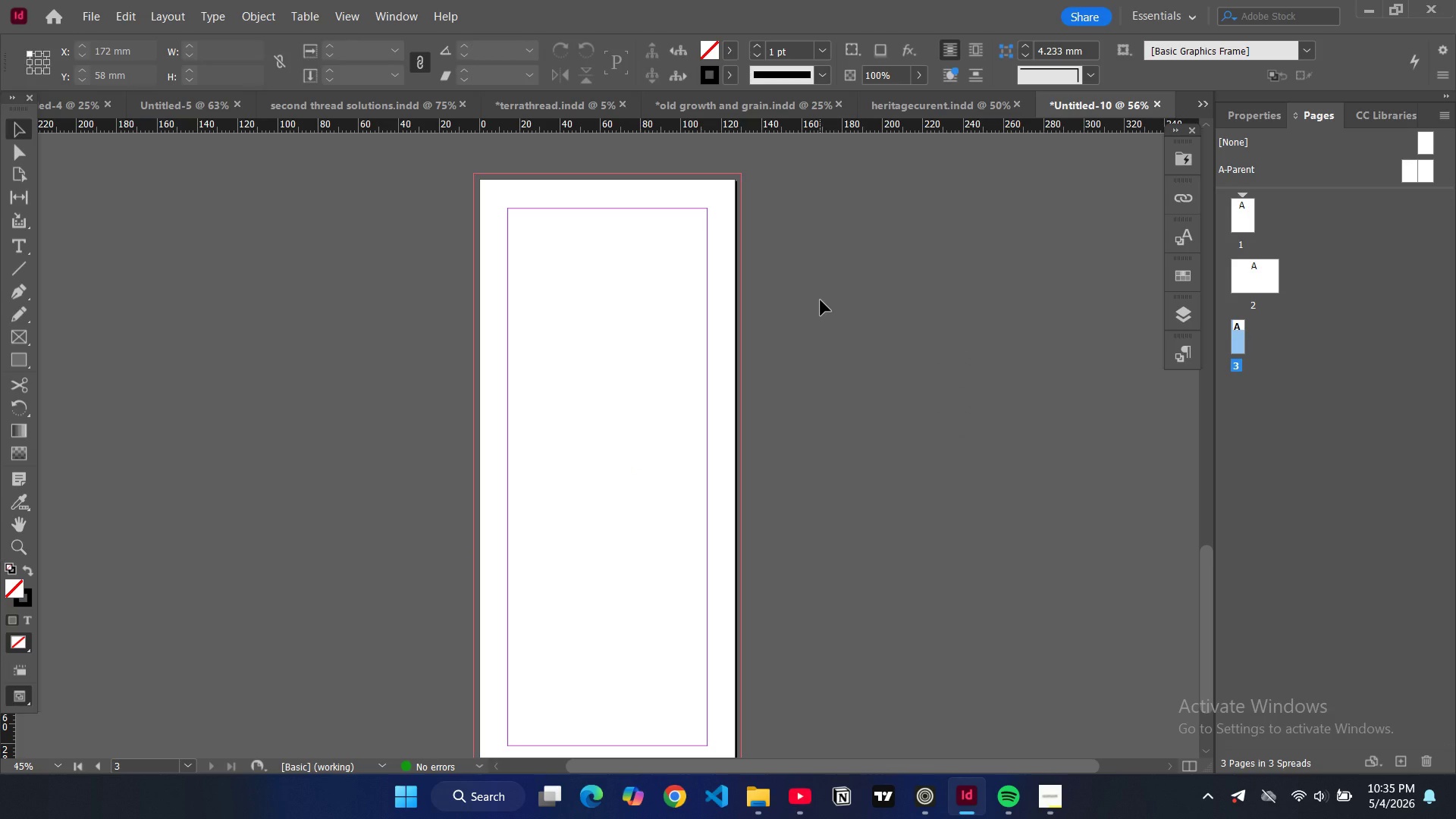 
scroll: coordinate [819, 300], scroll_direction: none, amount: 0.0
 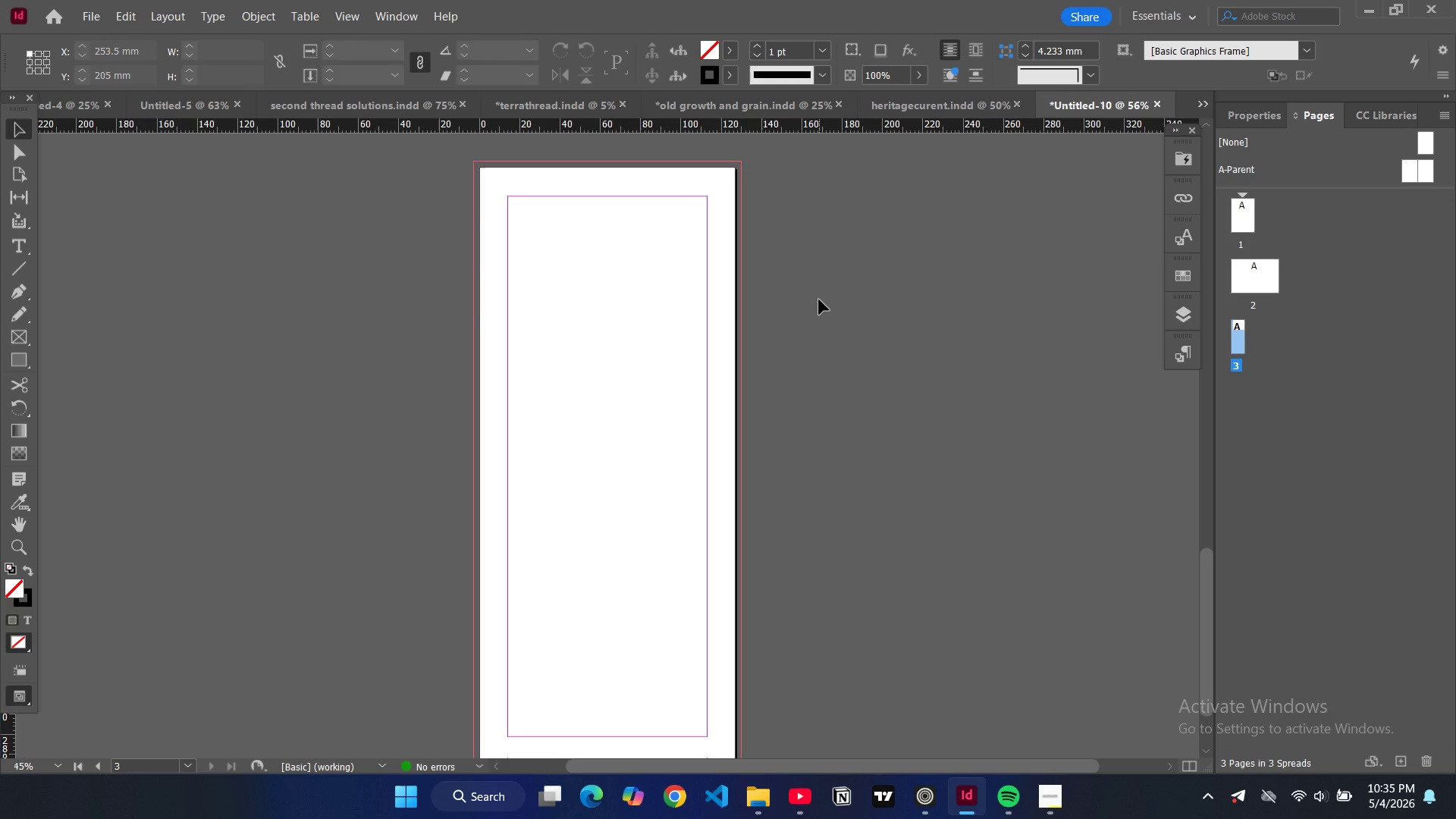 
scroll: coordinate [790, 260], scroll_direction: up, amount: 28.0
 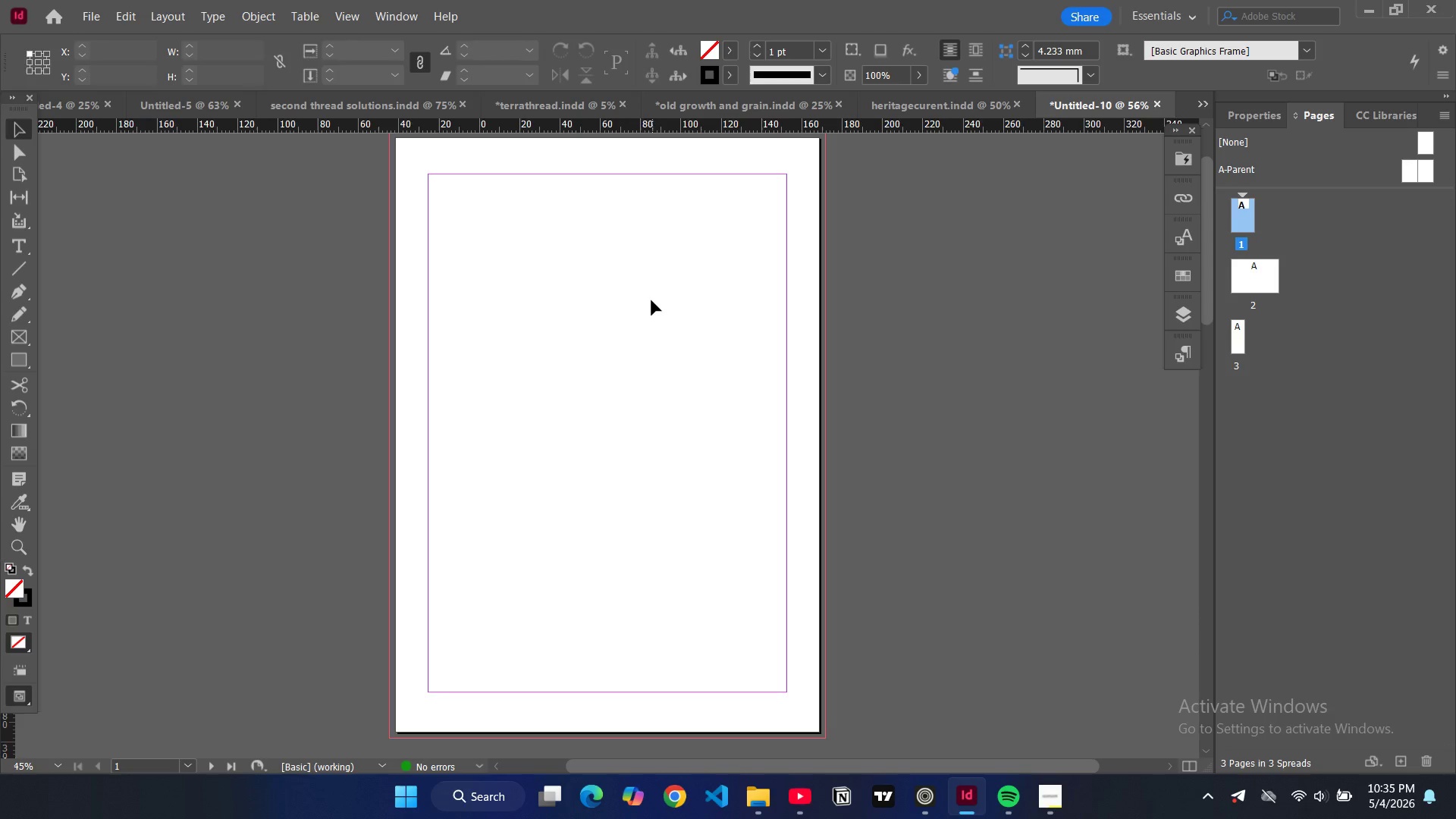 
left_click([651, 300])
 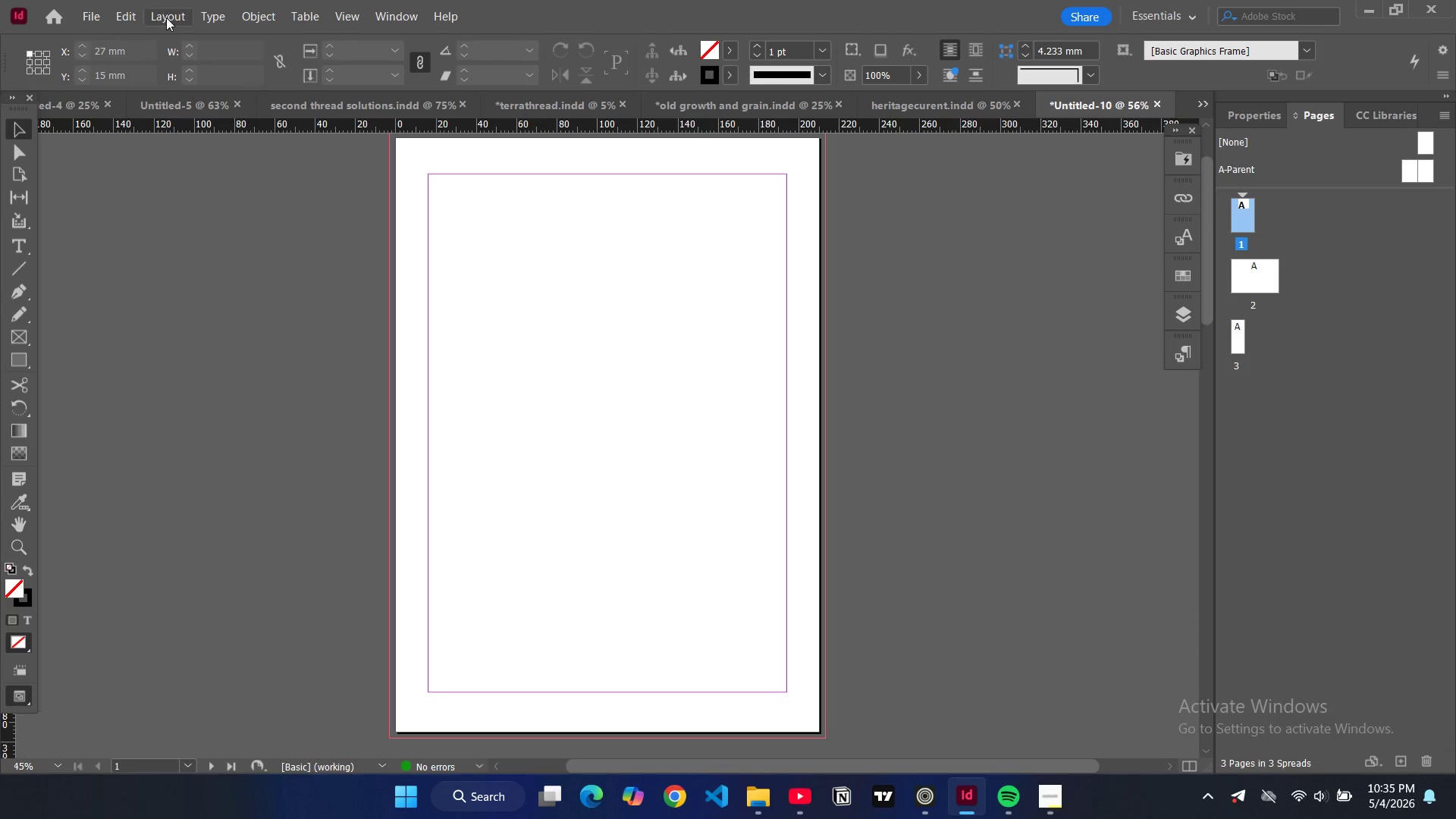 
left_click([161, 17])
 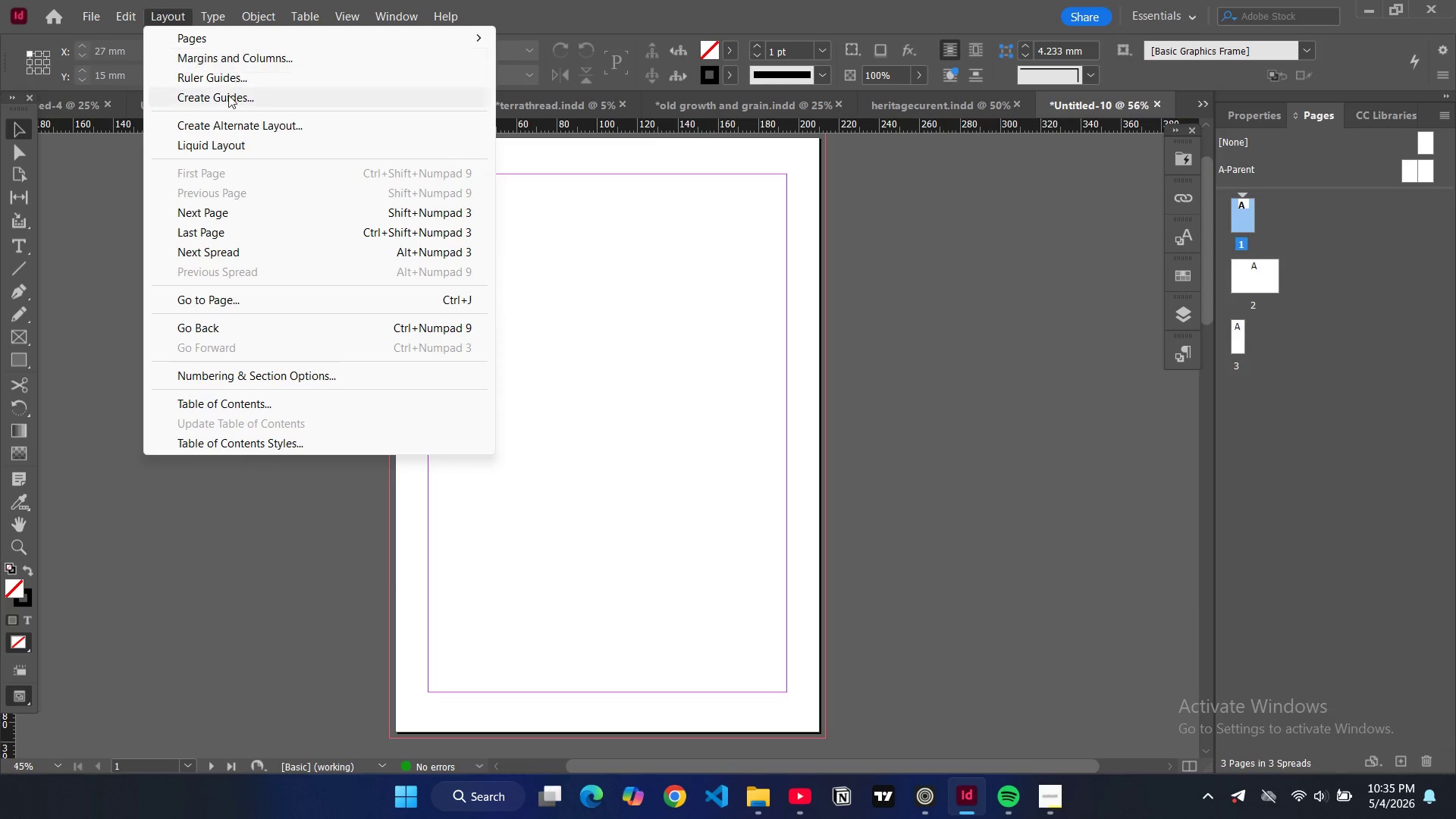 
left_click([226, 102])
 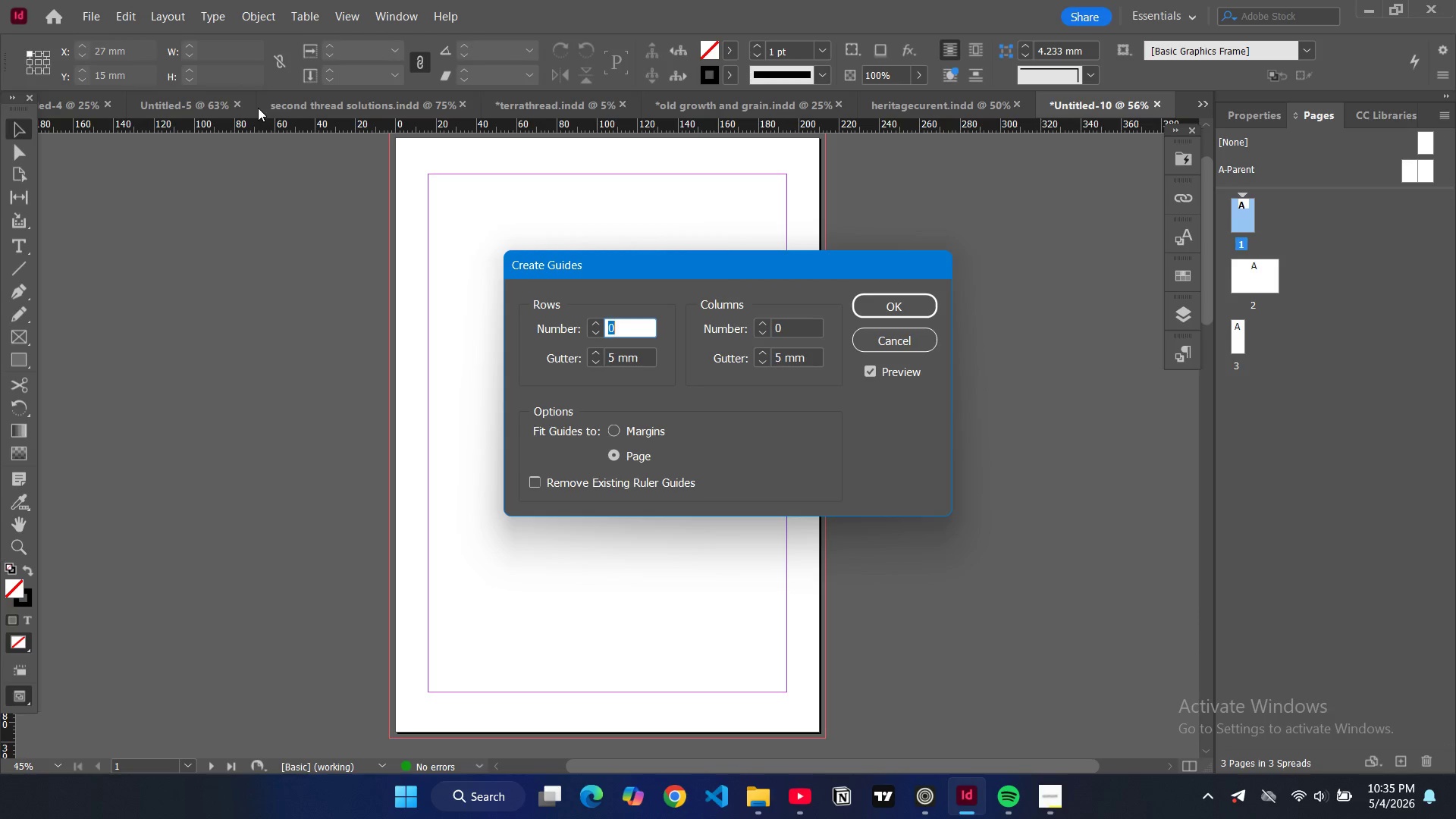 
key(6)
 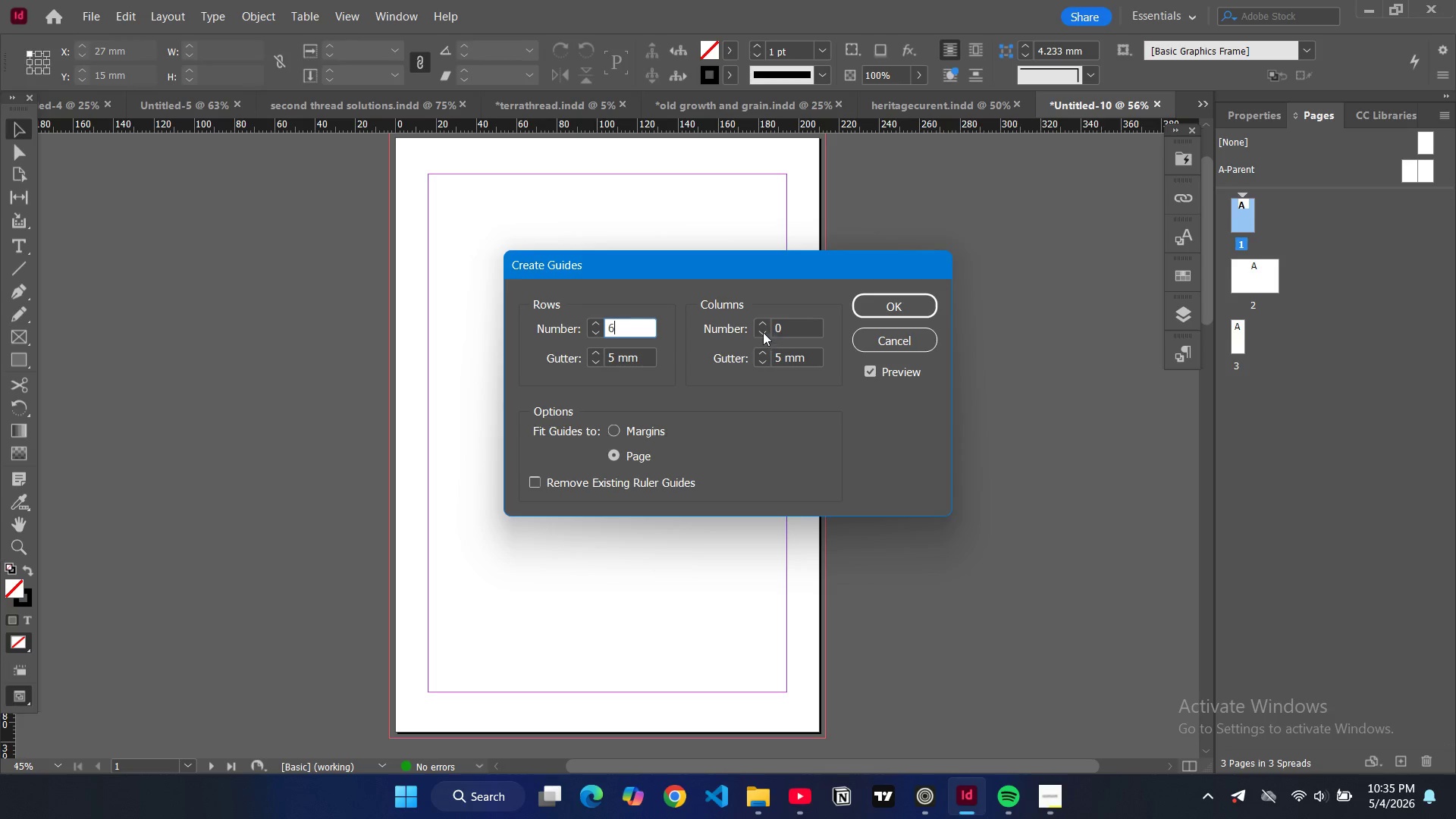 
wait(5.23)
 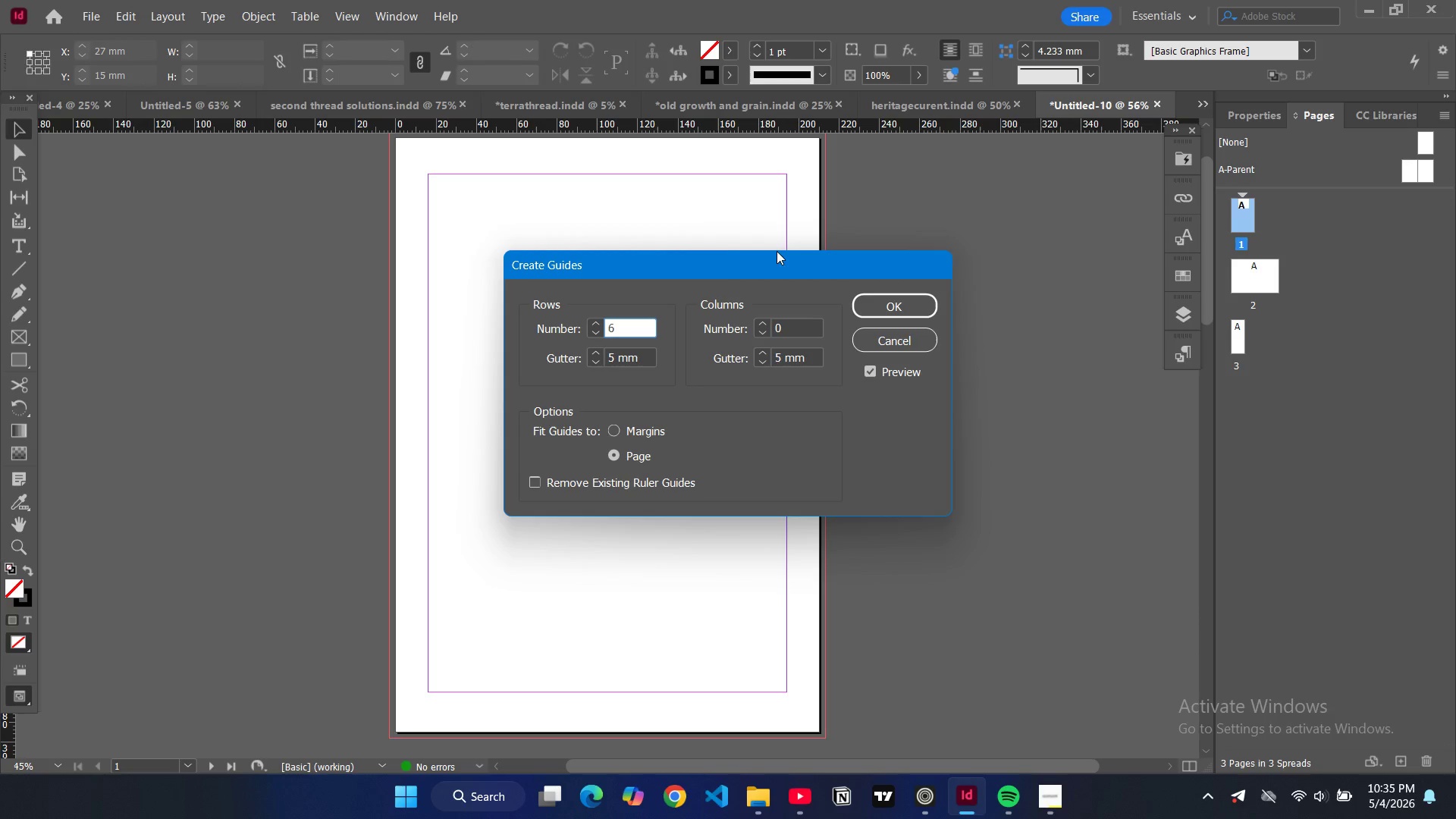 
key(Backspace)
type(12)
 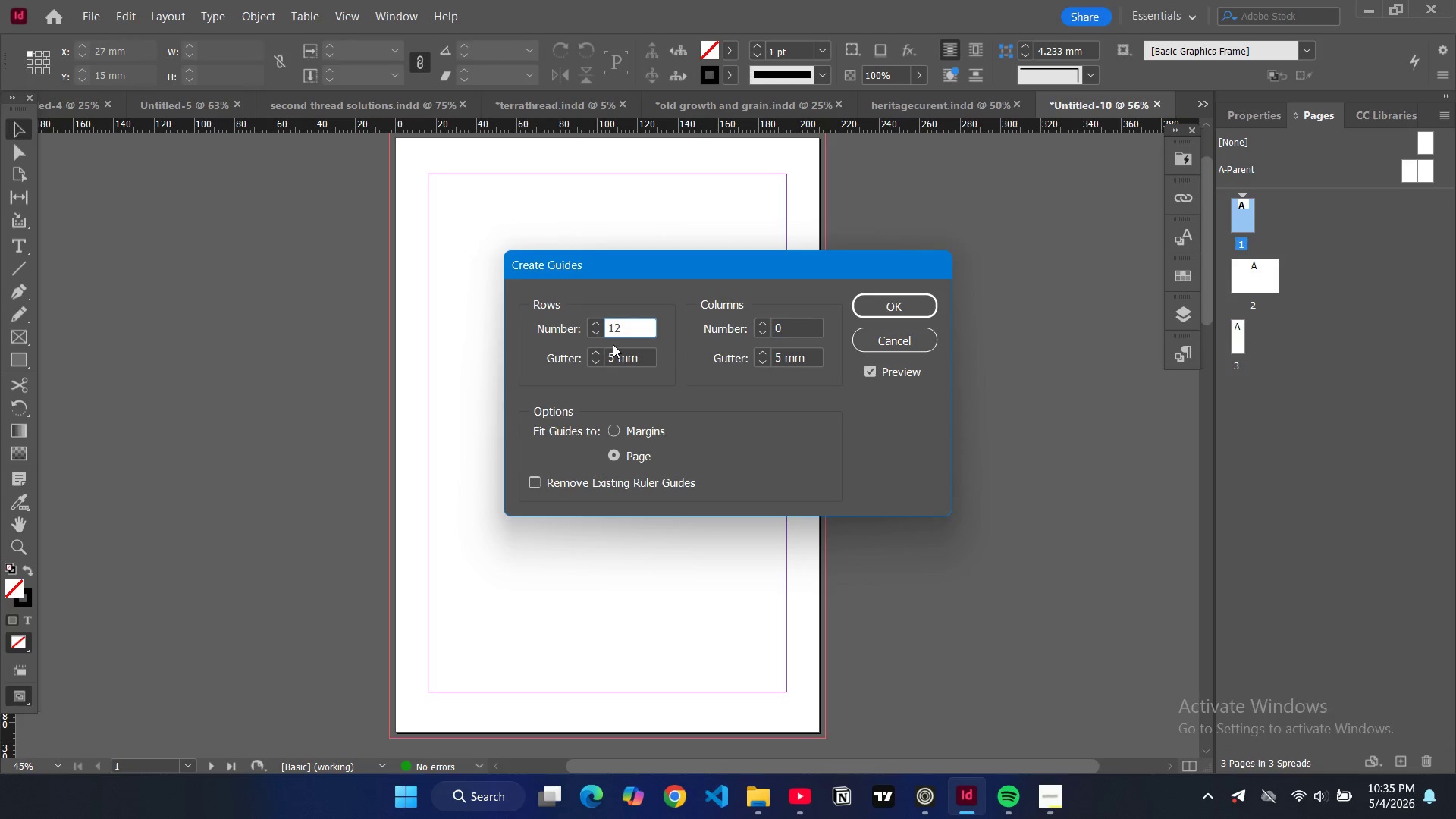 
left_click([613, 359])
 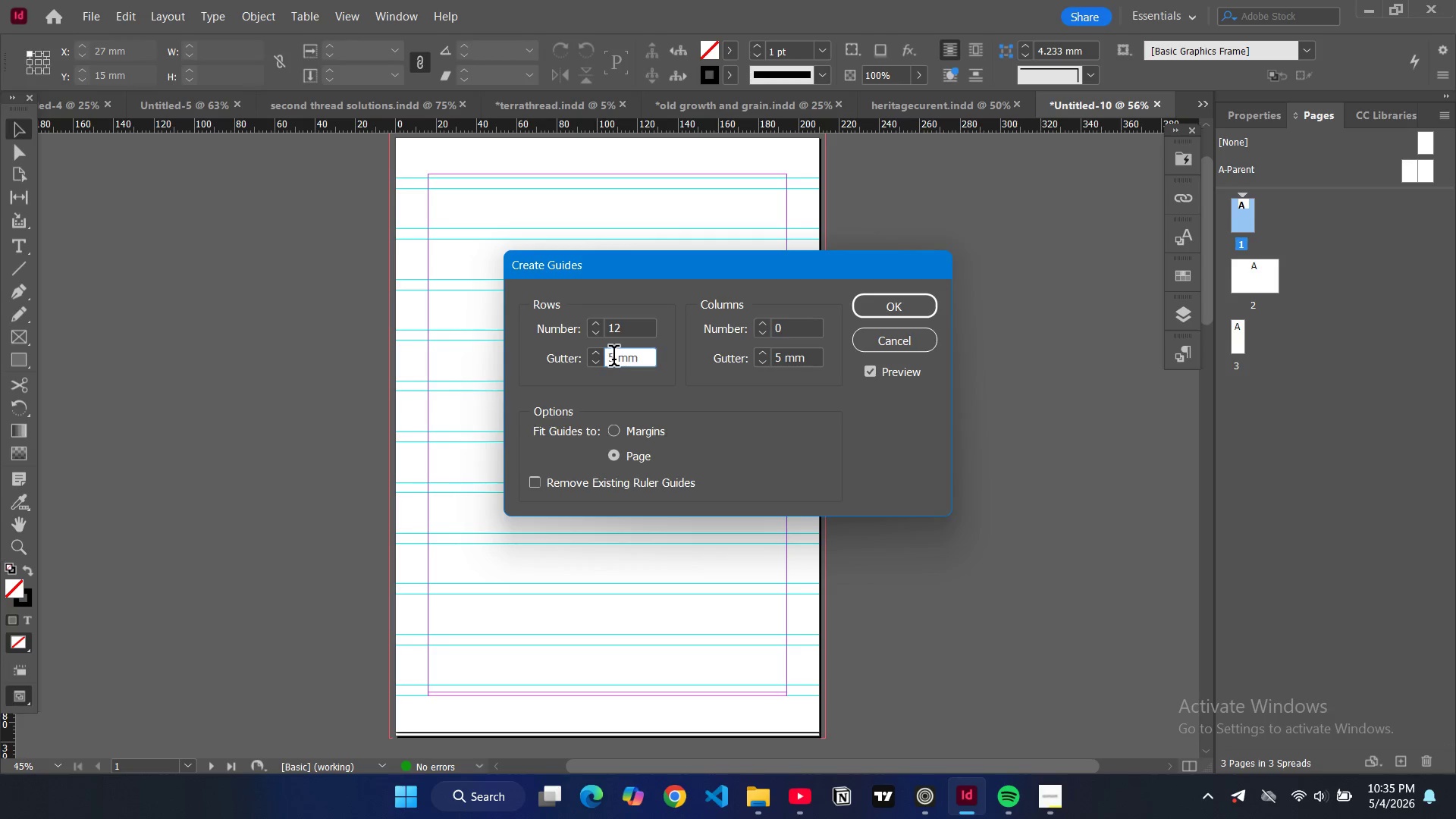 
key(Backspace)
 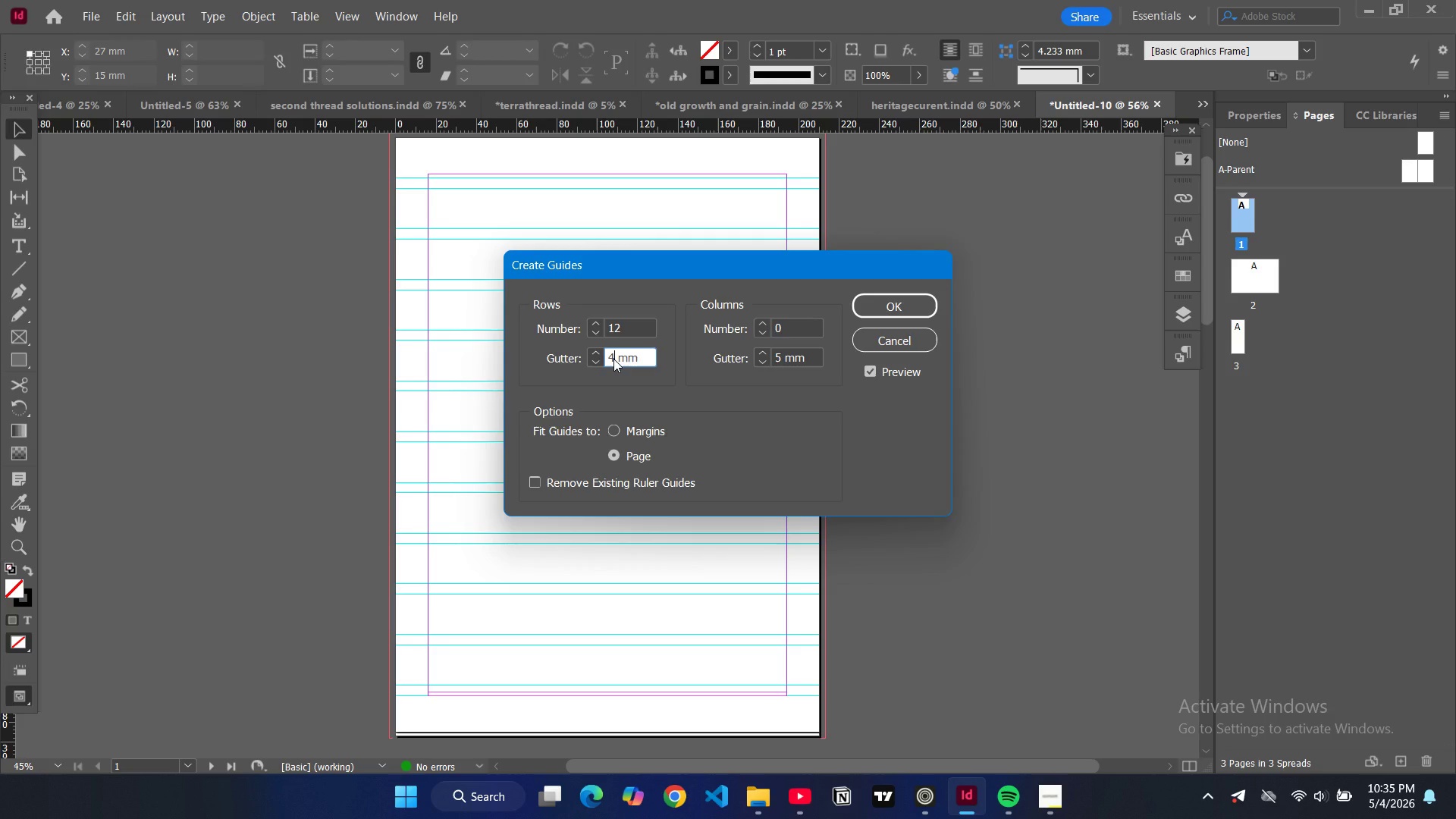 
key(4)
 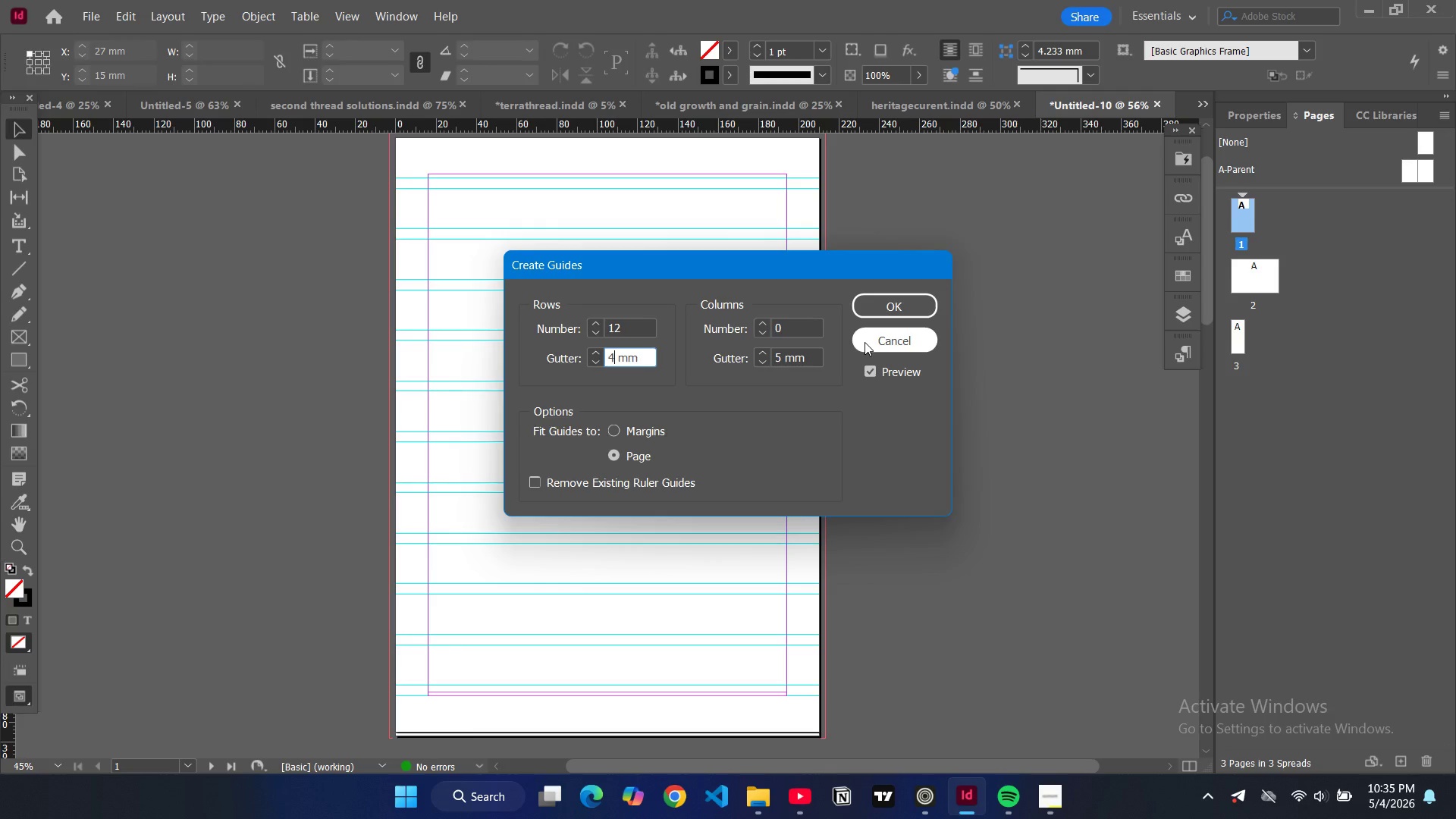 
wait(9.22)
 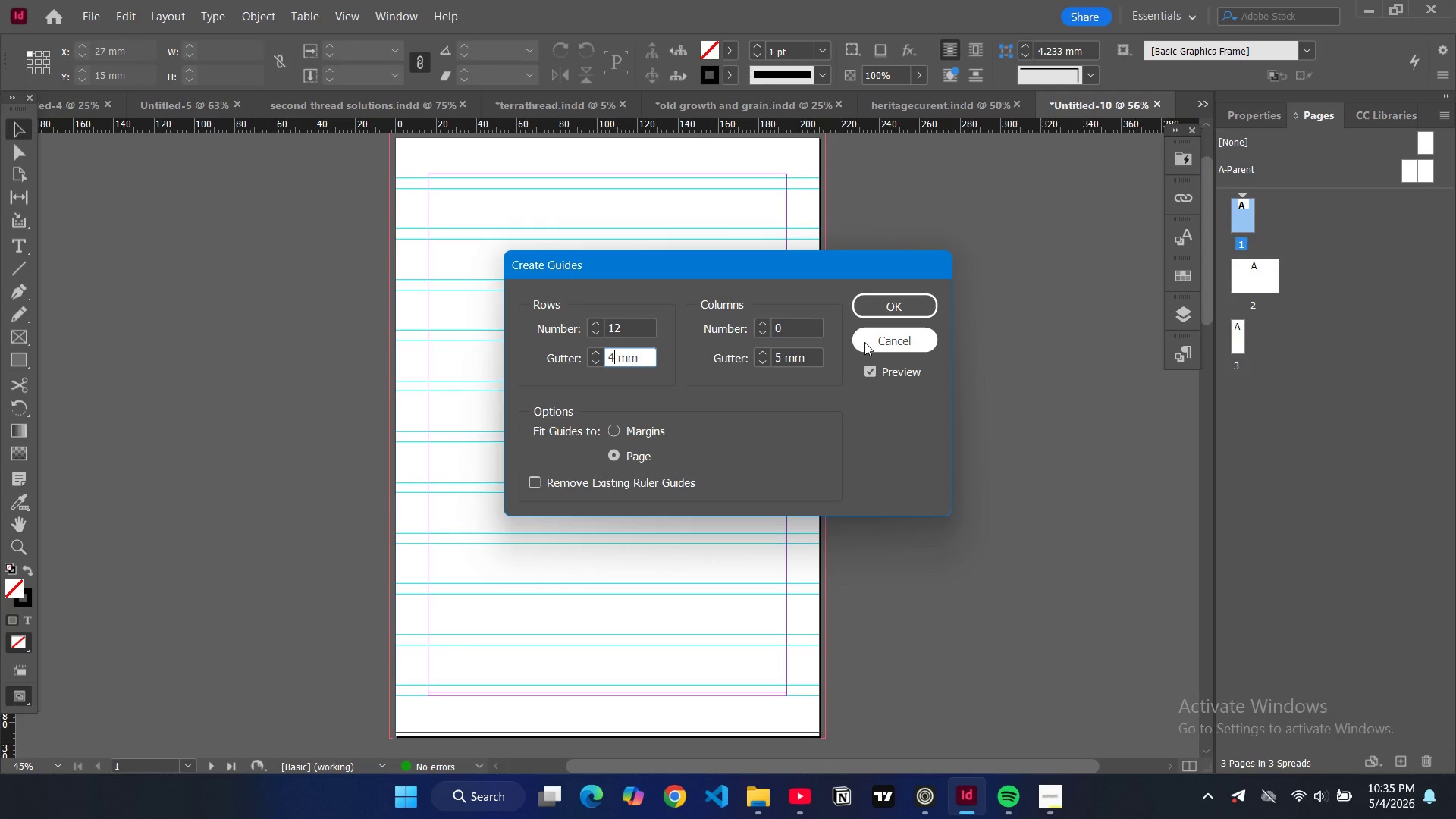 
left_click([795, 338])
 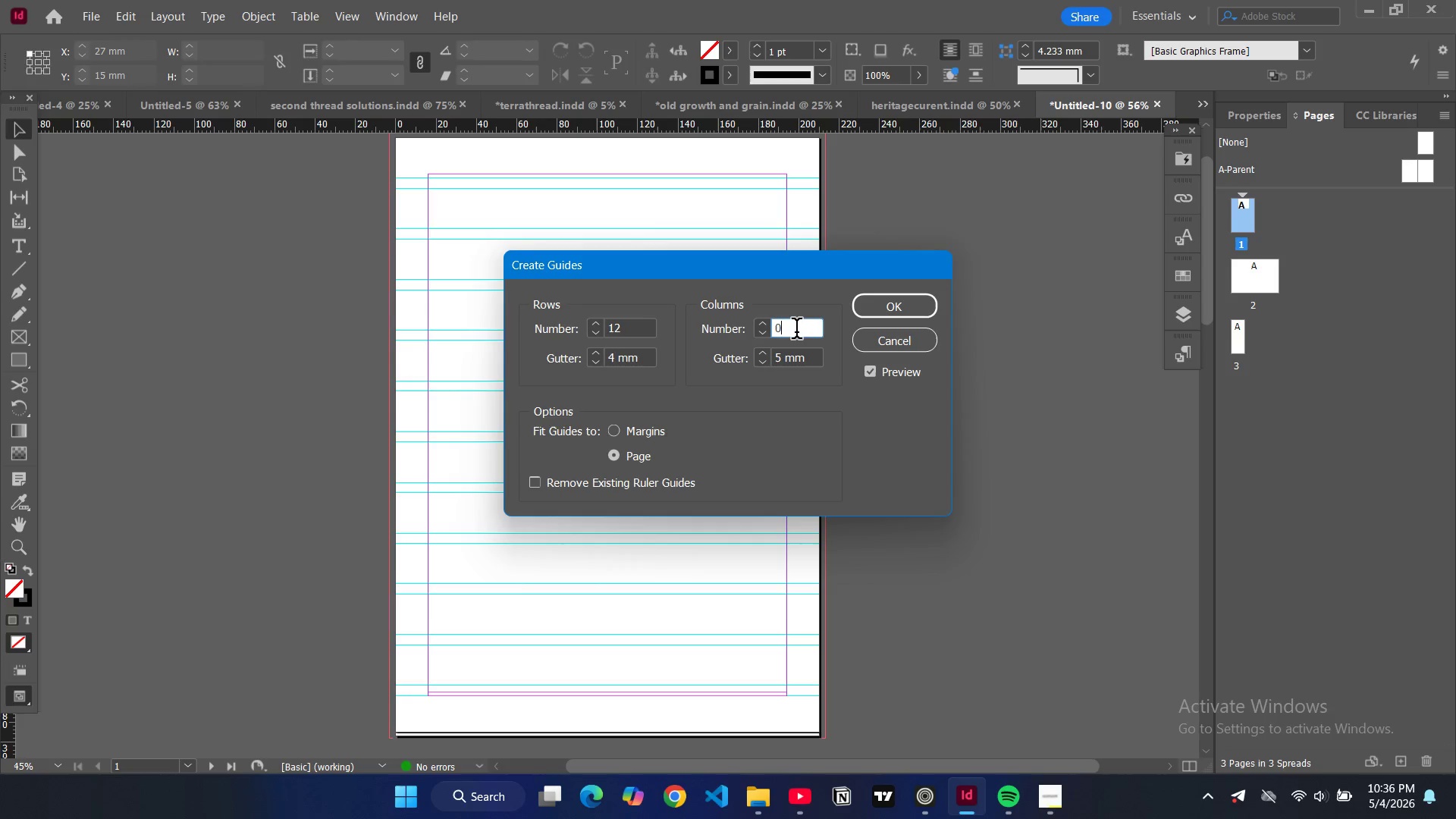 
left_click([796, 331])
 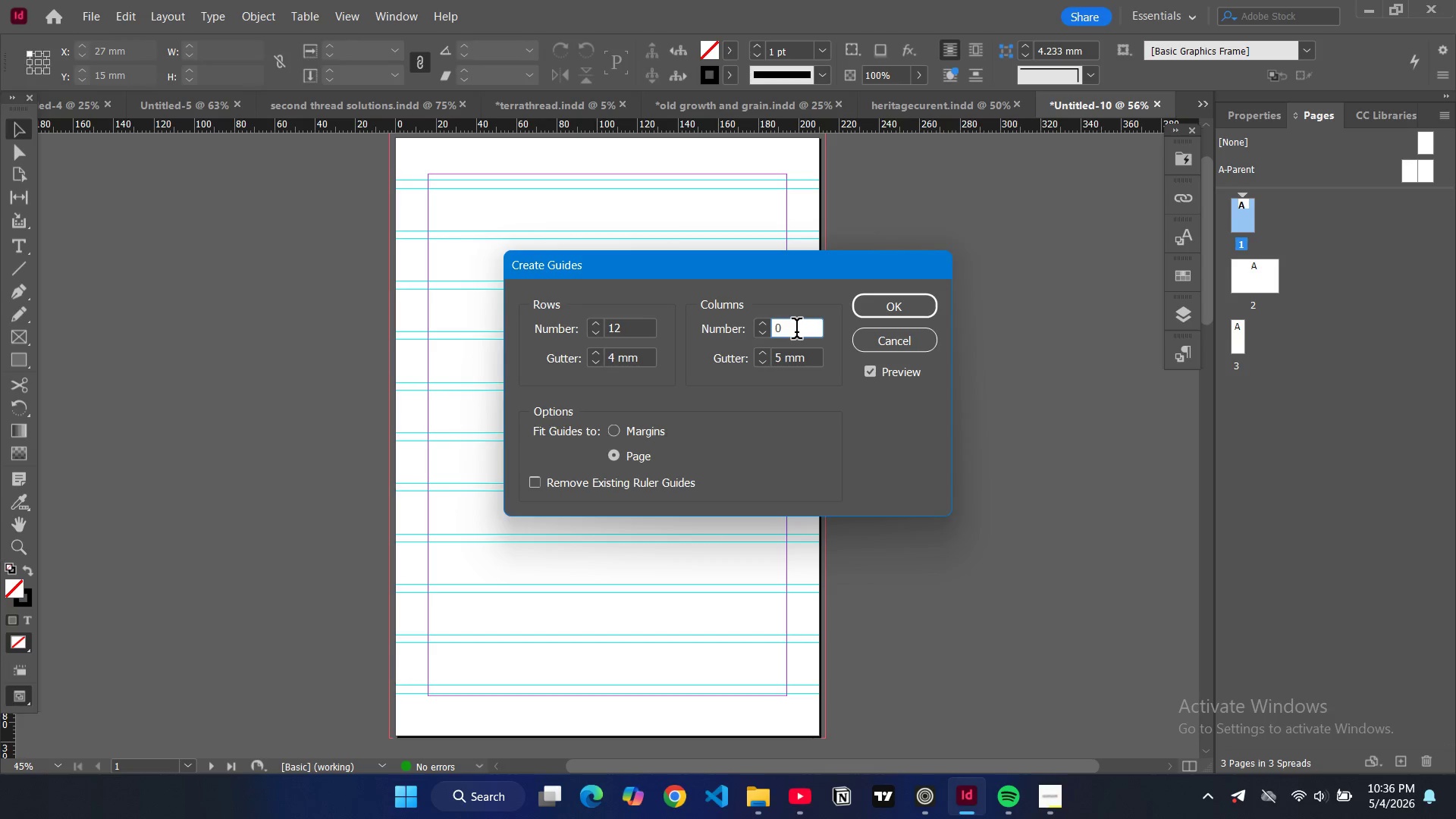 
key(Backspace)
 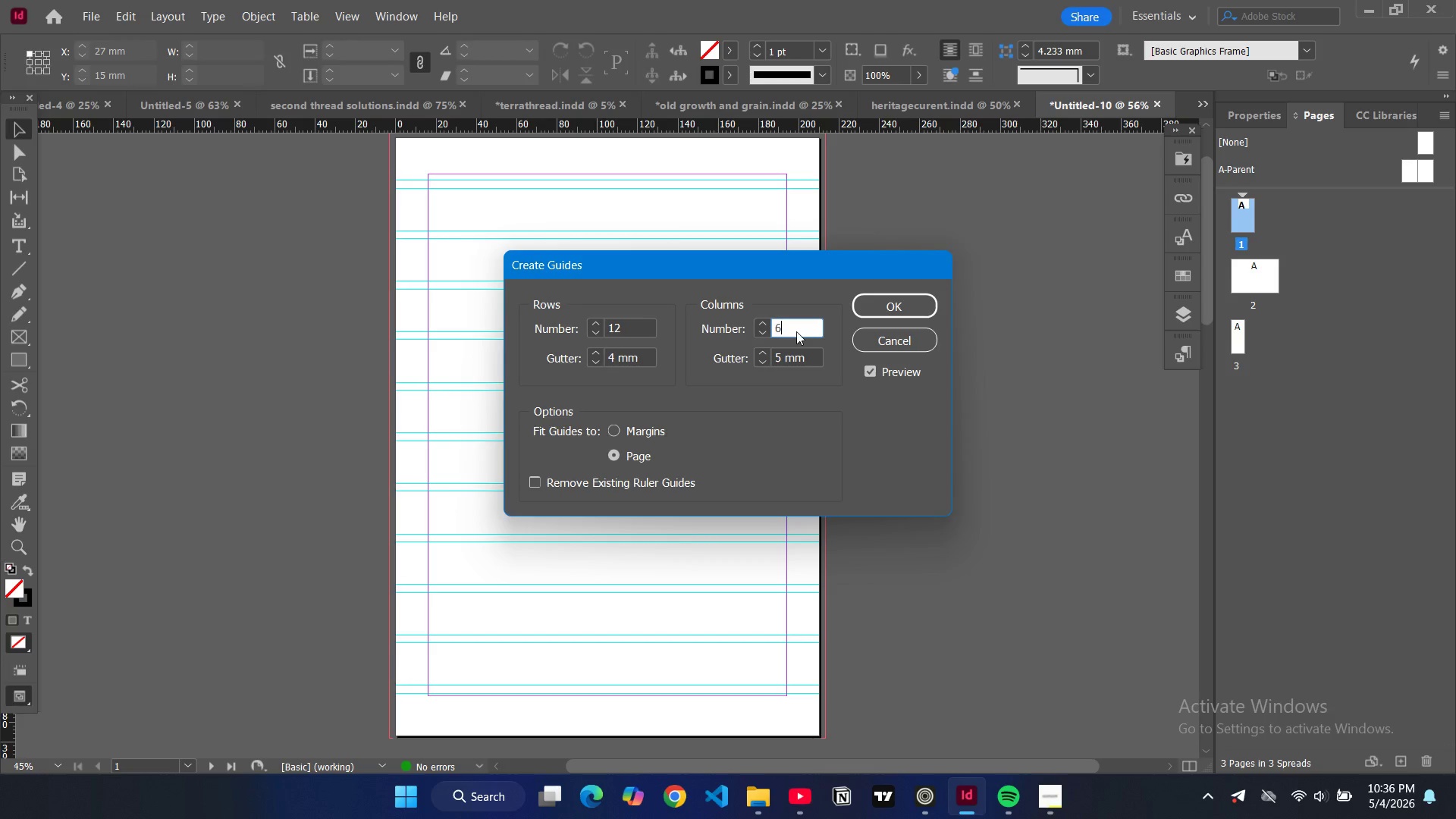 
key(6)
 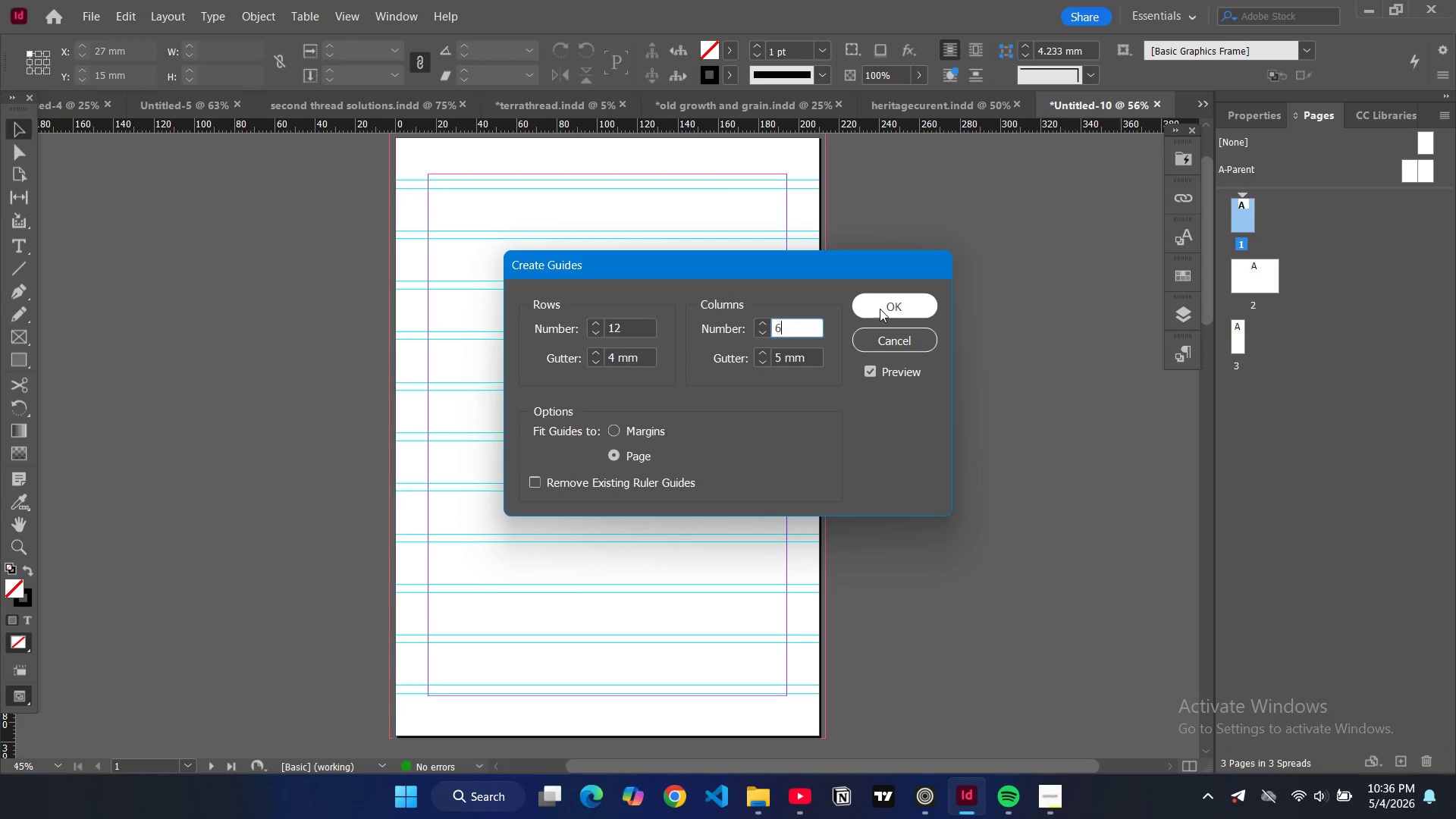 
wait(7.41)
 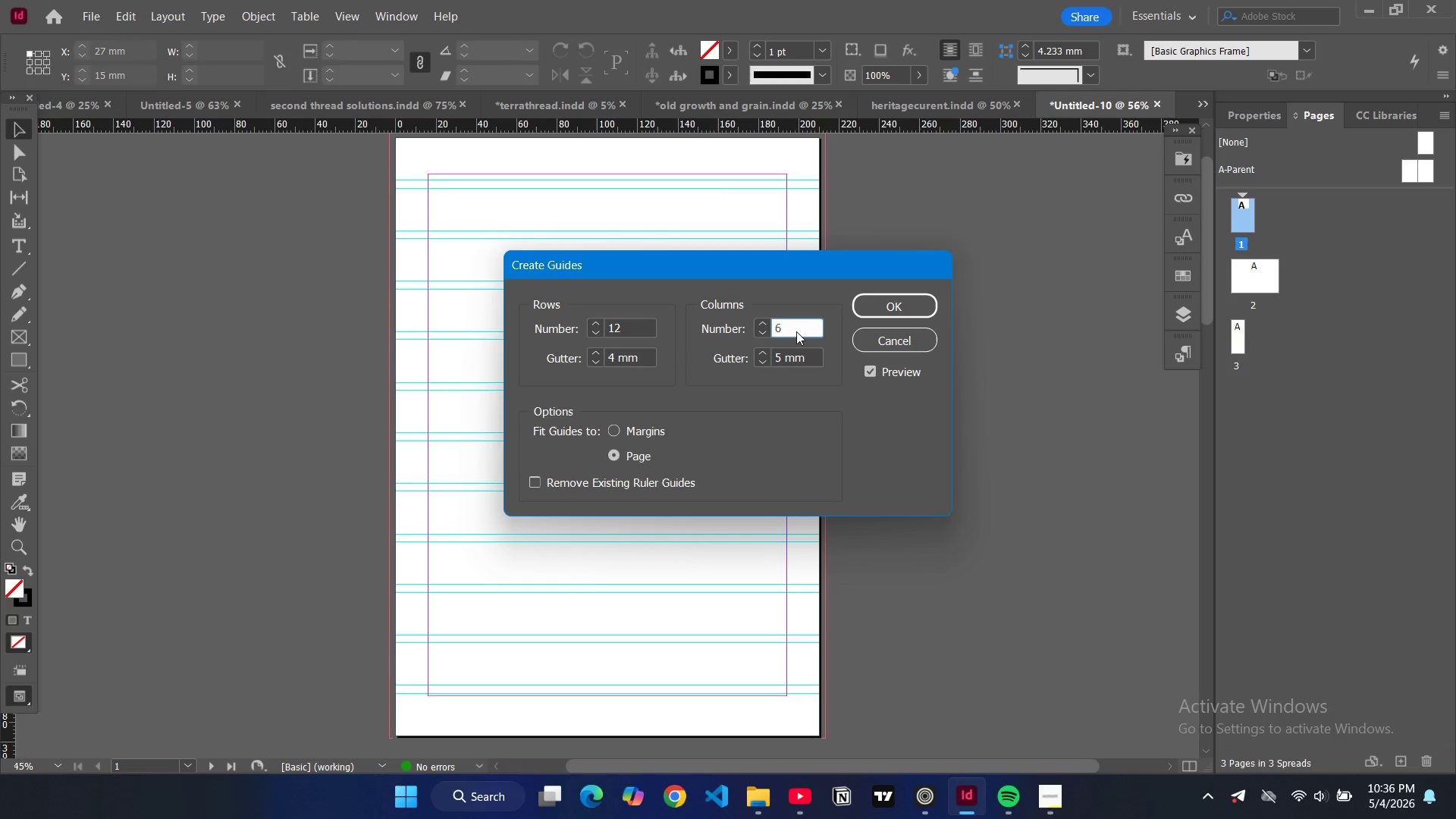 
left_click([880, 309])
 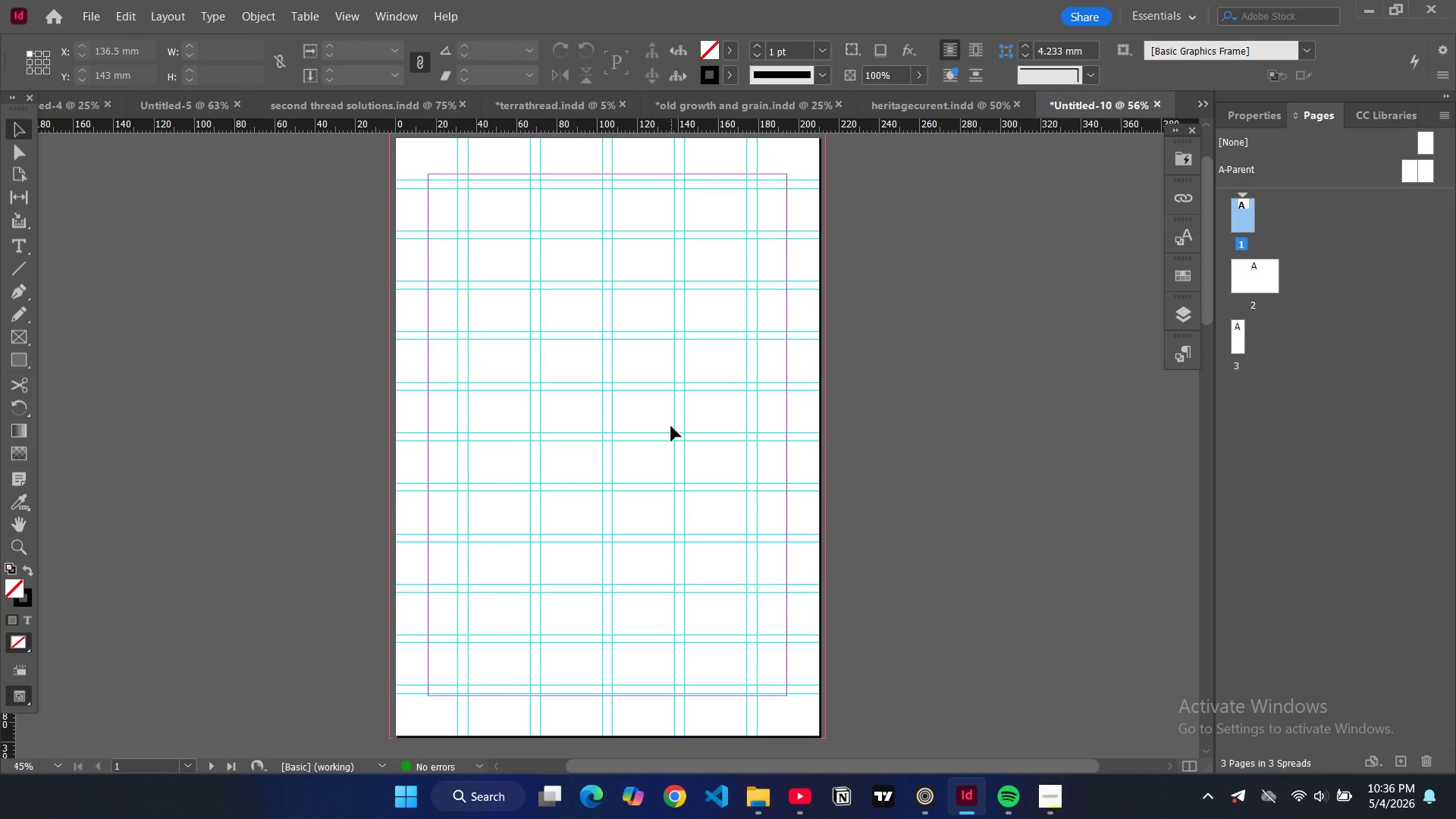 
scroll: coordinate [671, 426], scroll_direction: down, amount: 3.0
 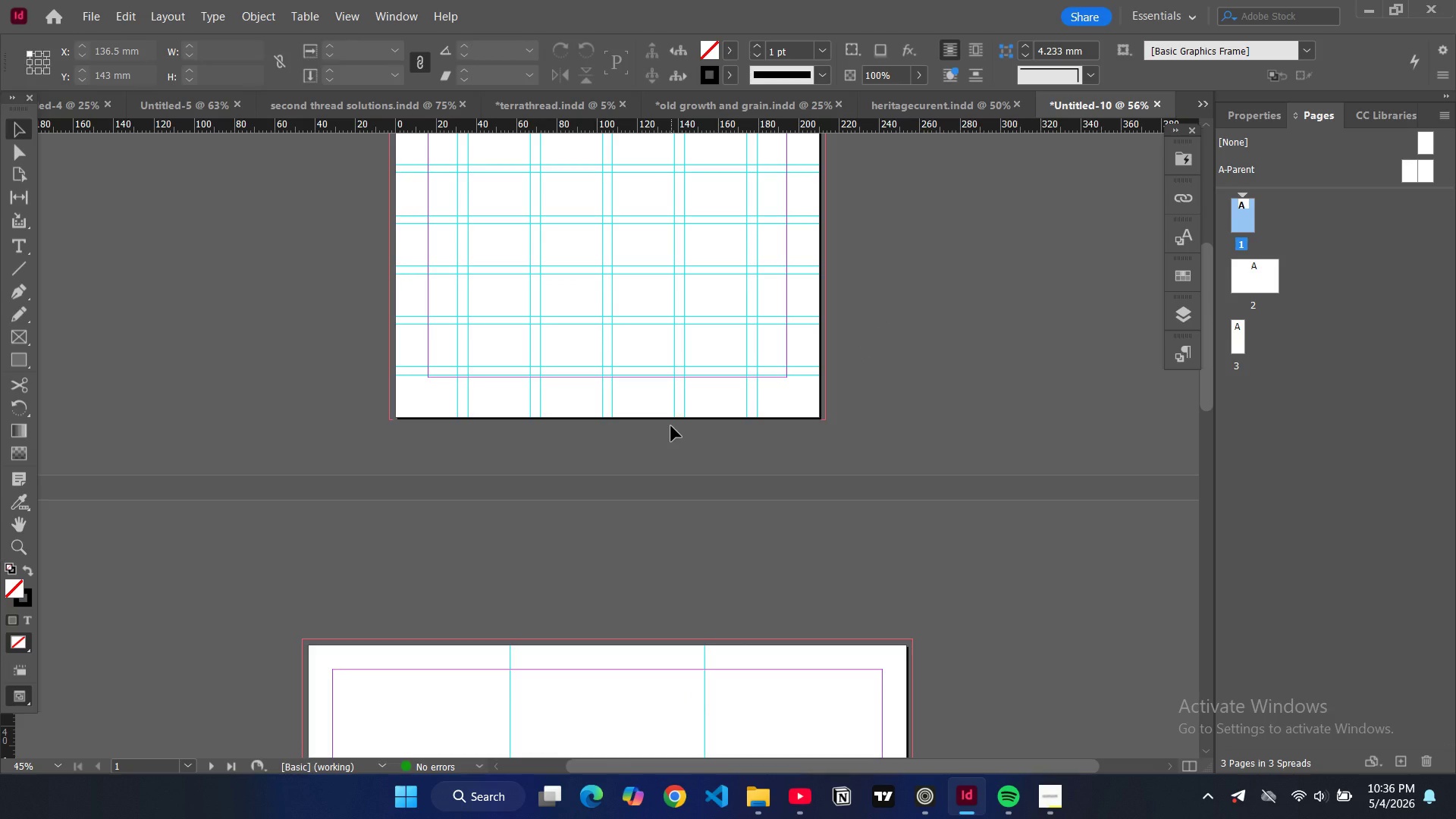 
wait(5.58)
 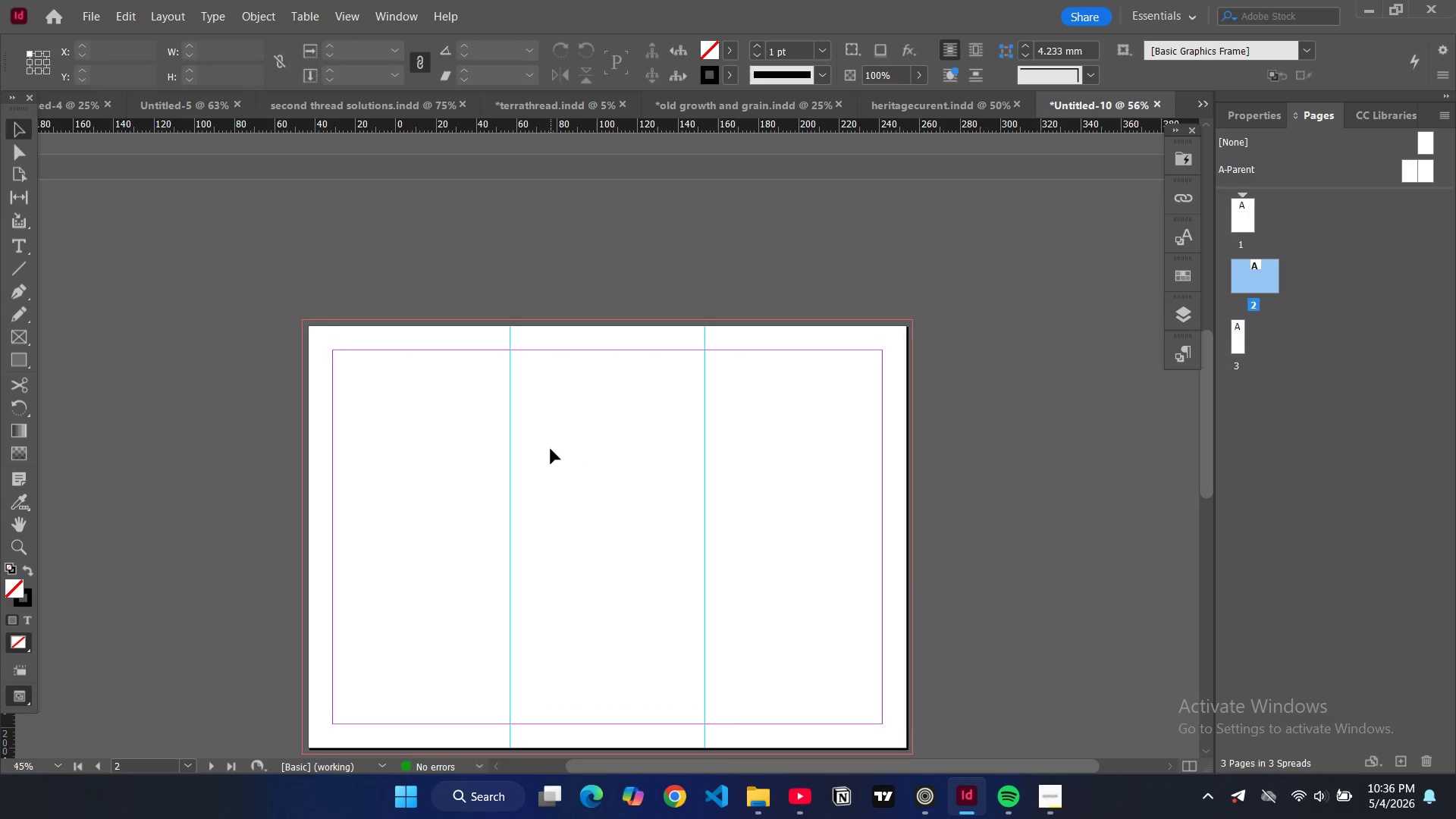 
left_click([551, 449])
 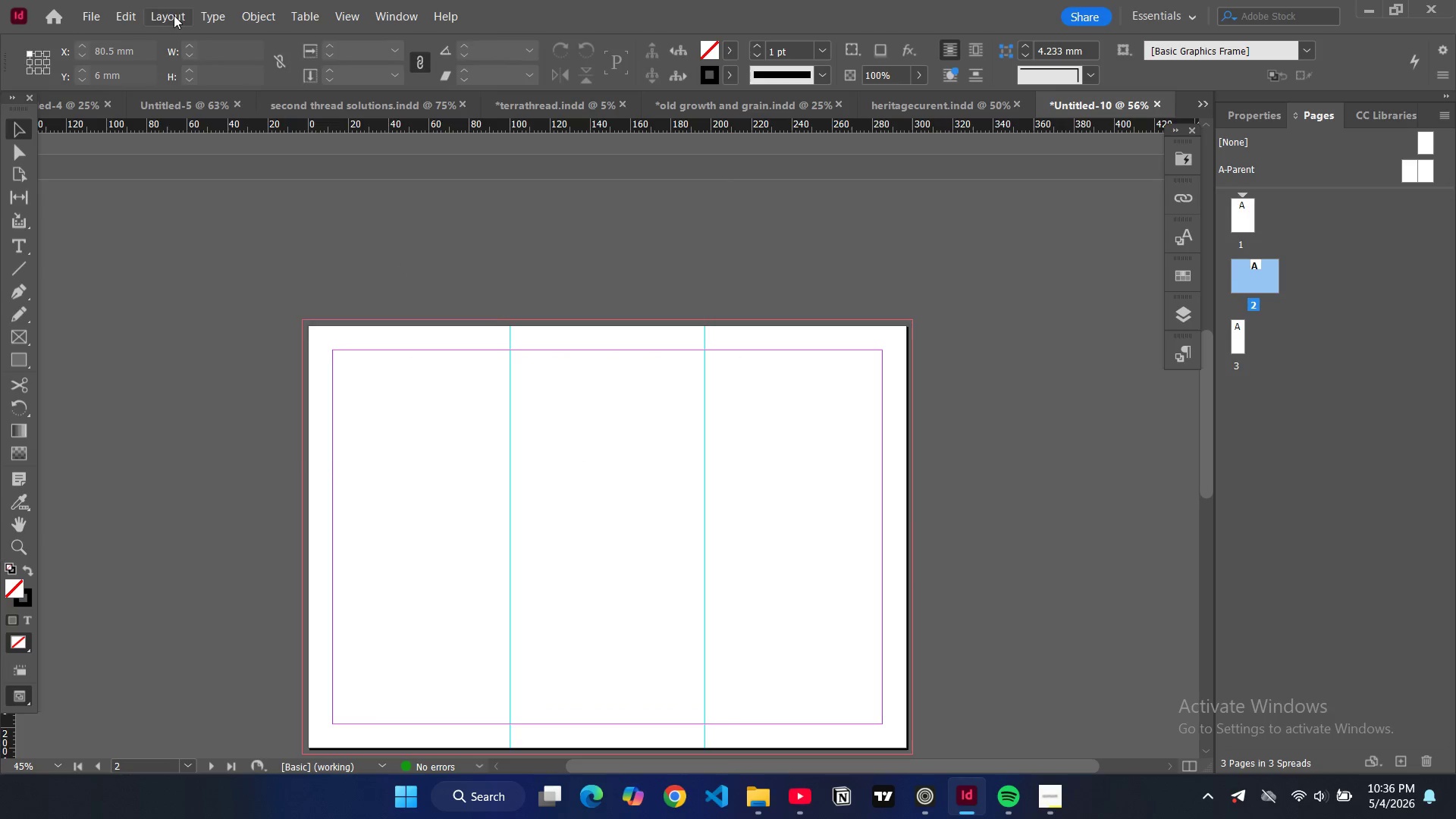 
scroll: coordinate [617, 444], scroll_direction: down, amount: 6.0
 